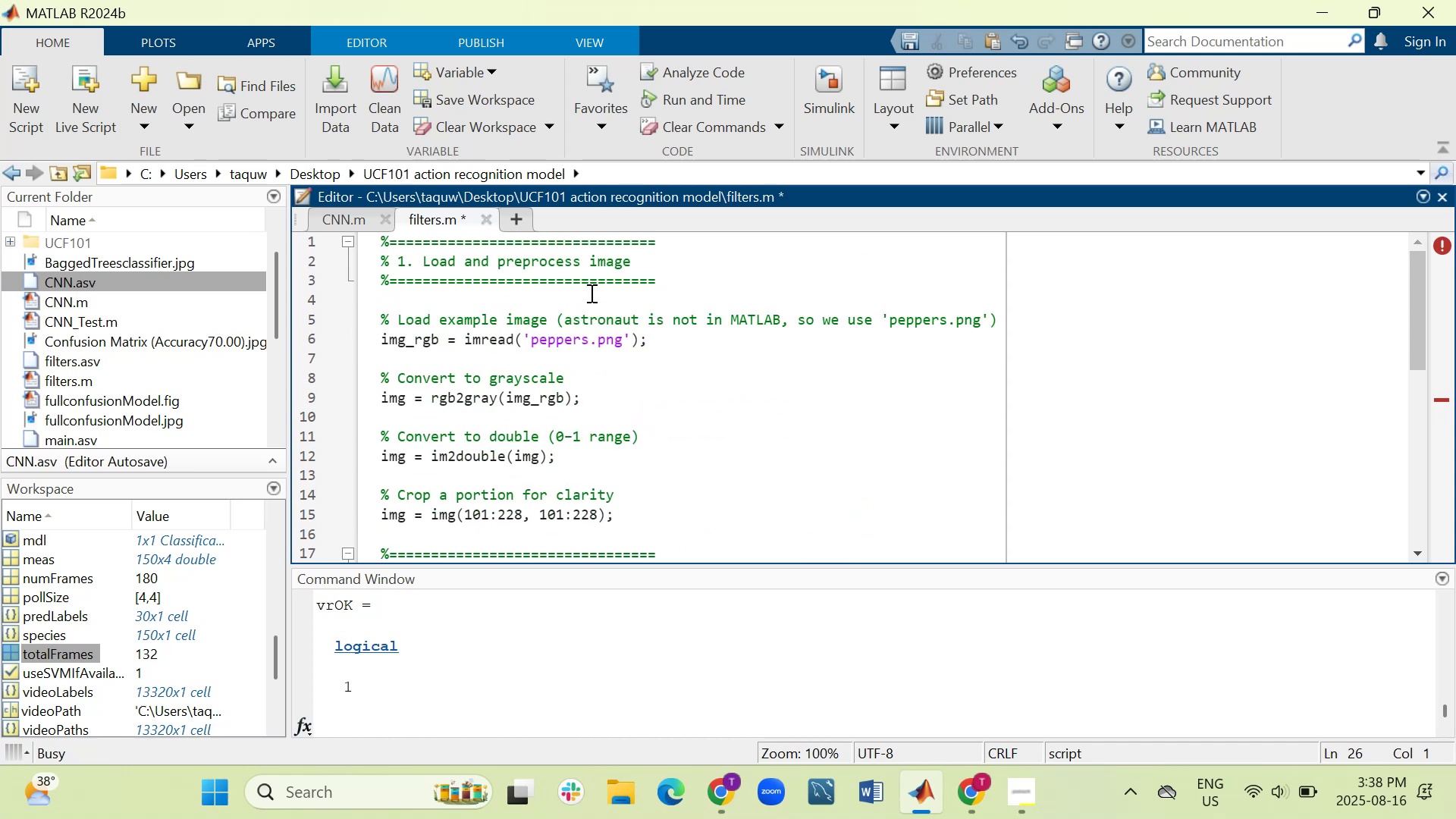 
scroll: coordinate [605, 340], scroll_direction: down, amount: 1.0
 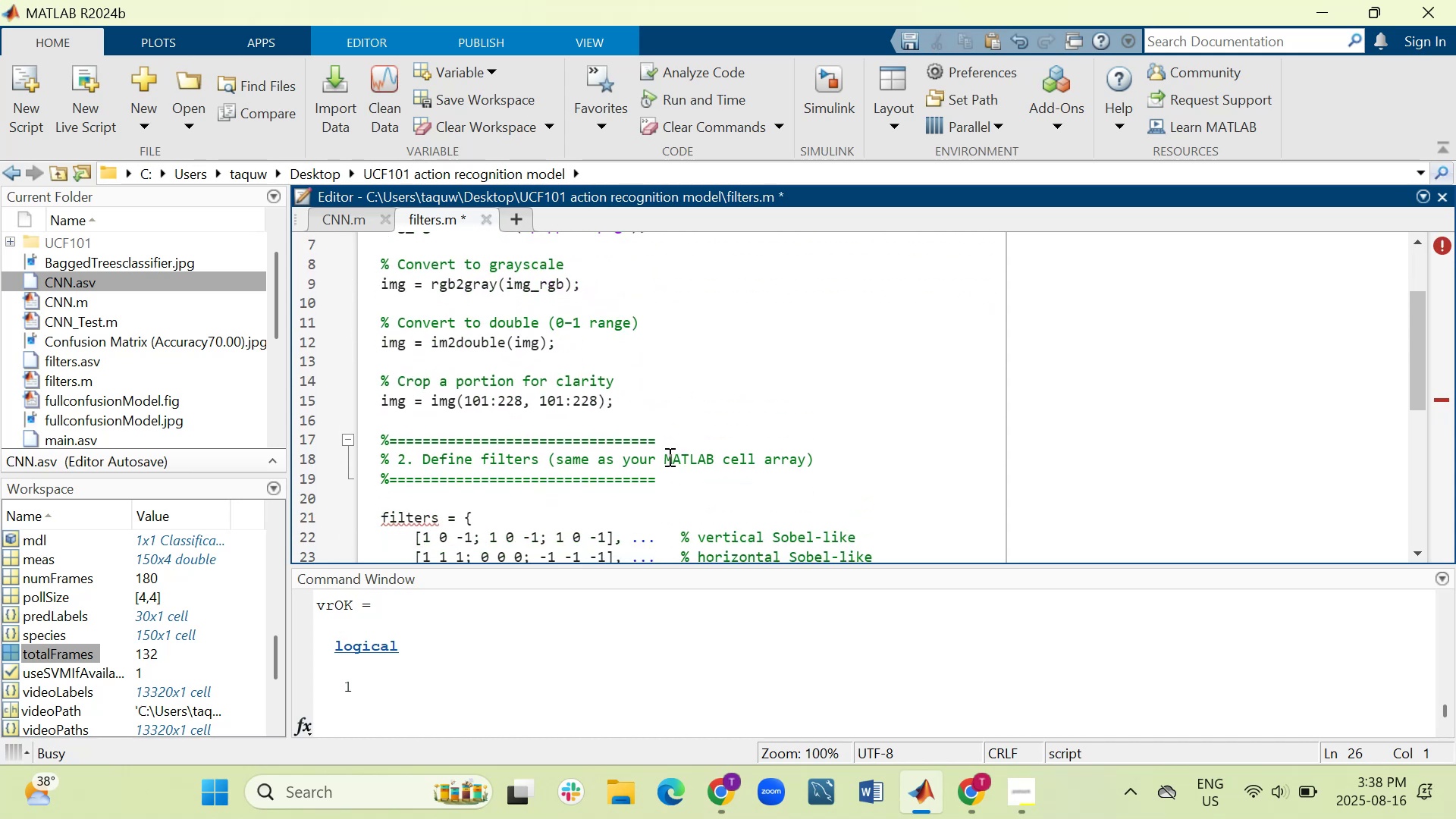 
left_click([668, 447])
 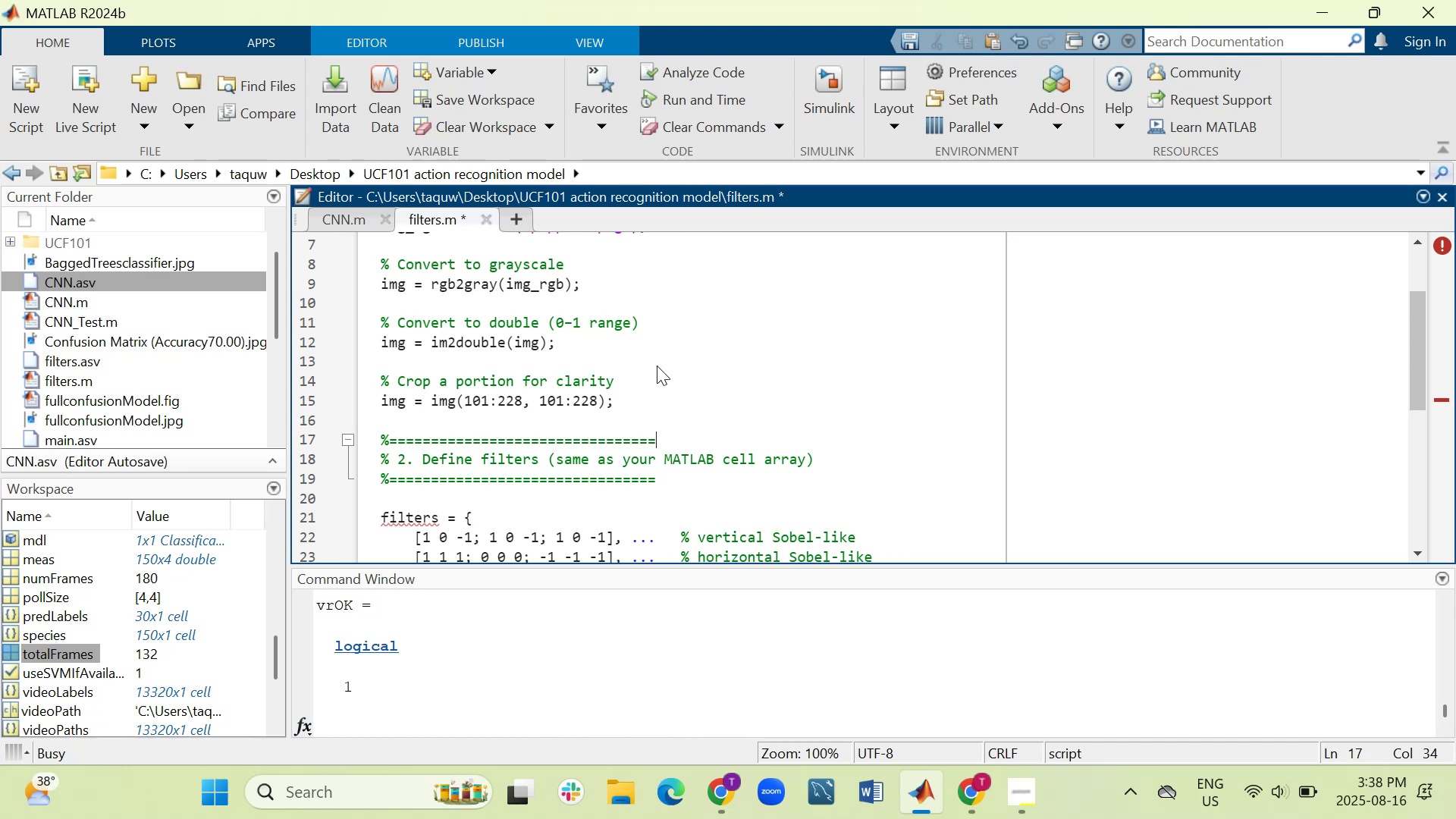 
hold_key(key=Equal, duration=0.94)
 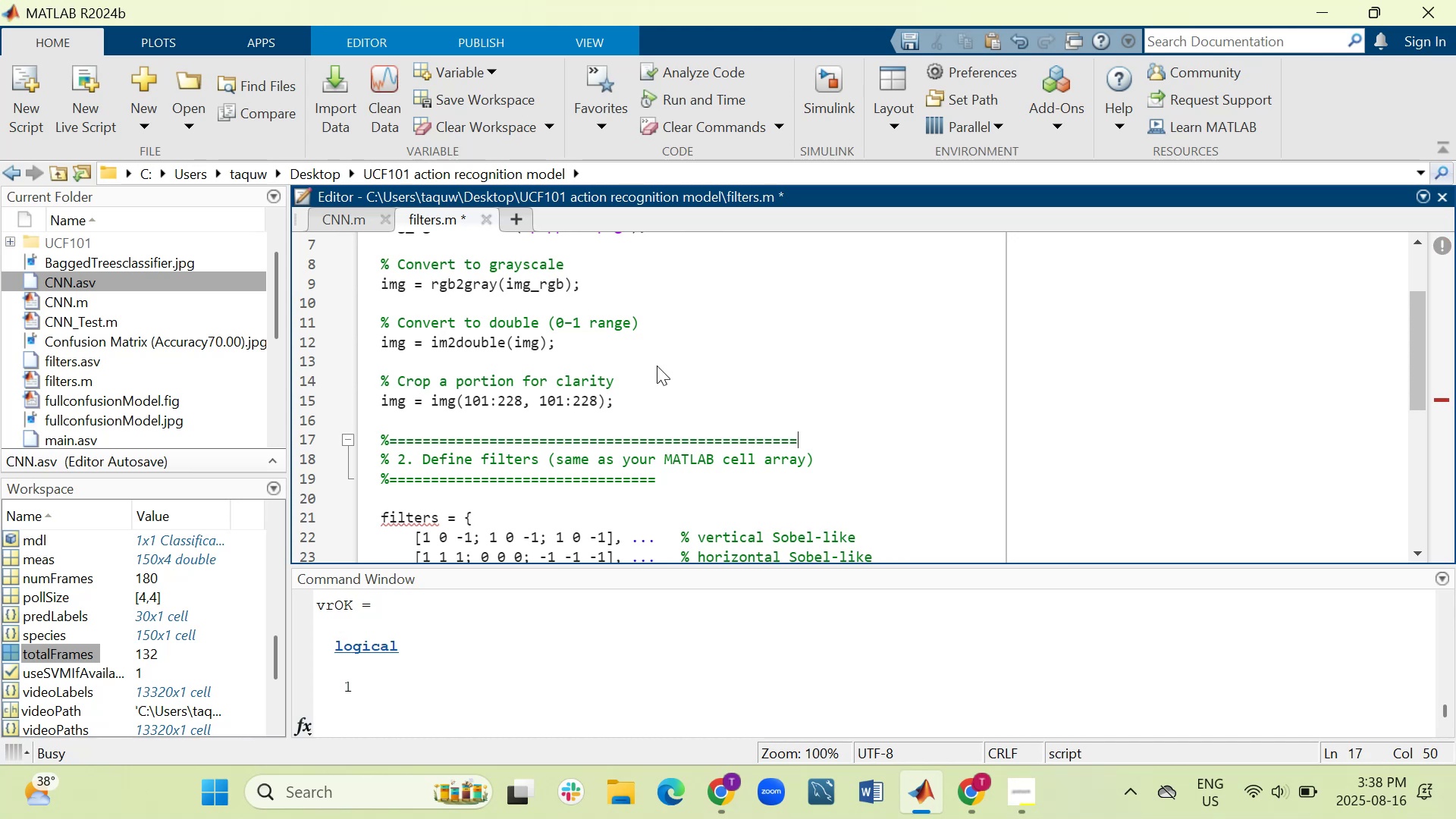 
hold_key(key=Equal, duration=0.42)
 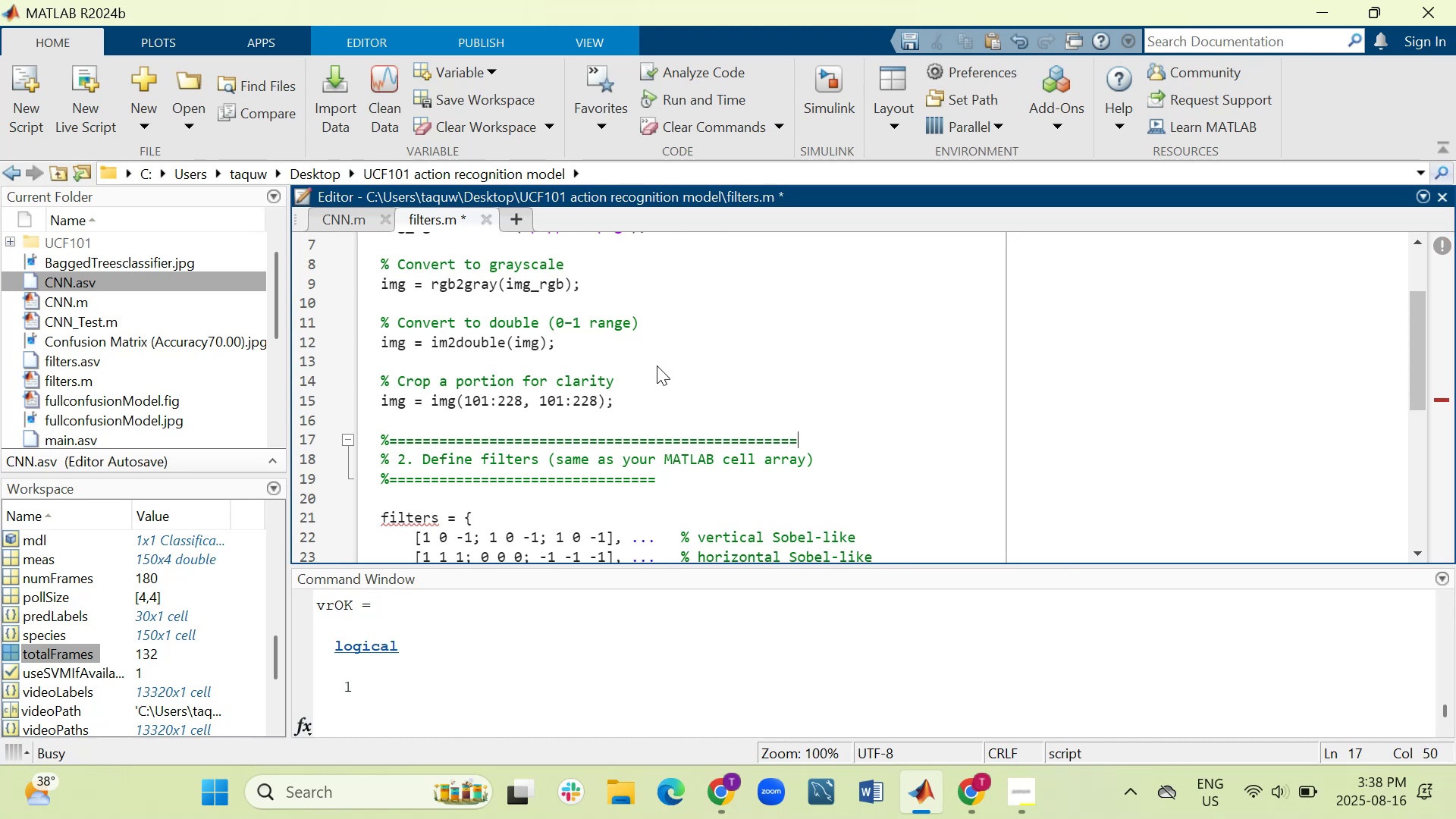 
key(Equal)
 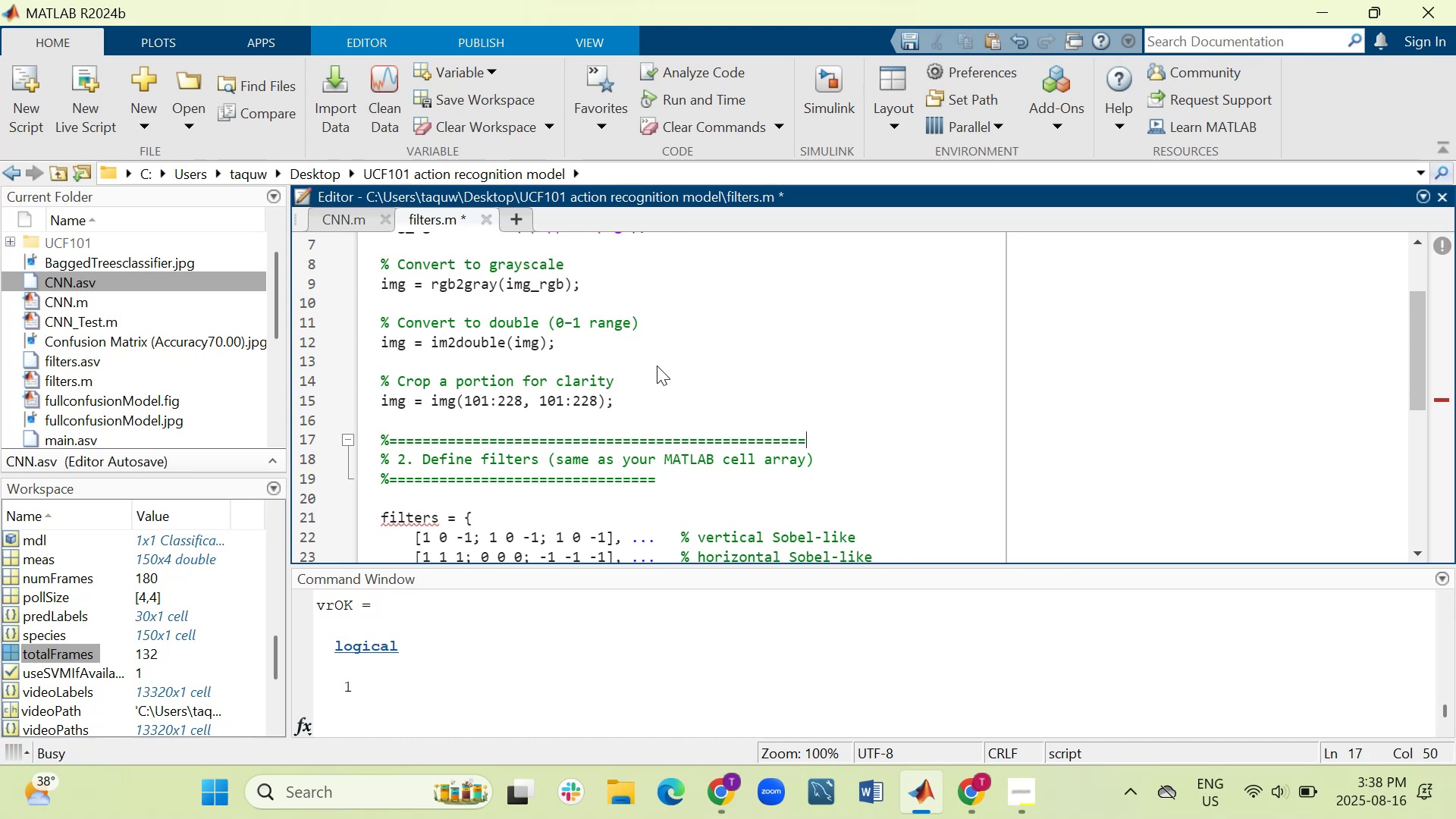 
key(Equal)
 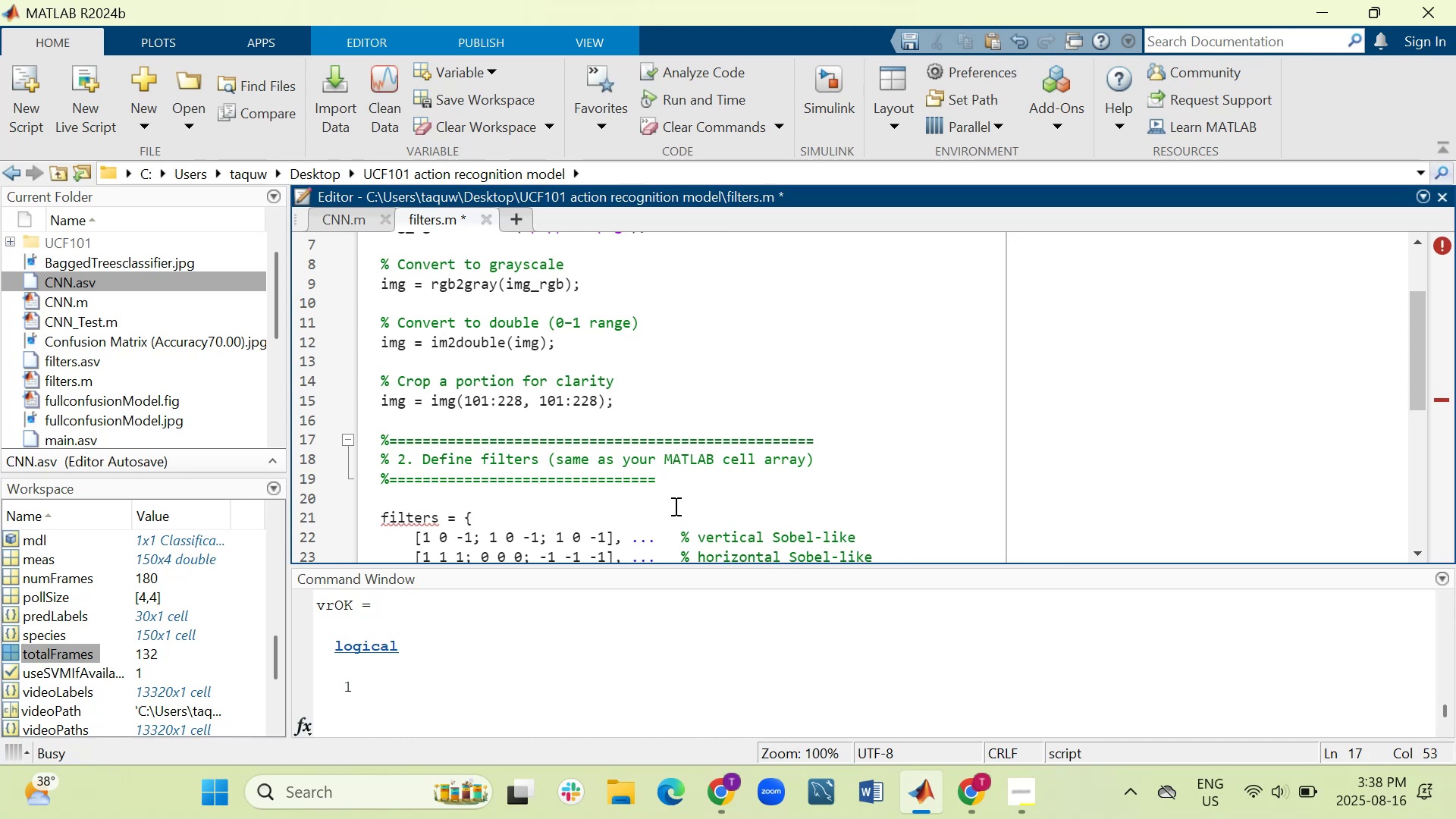 
left_click([679, 484])
 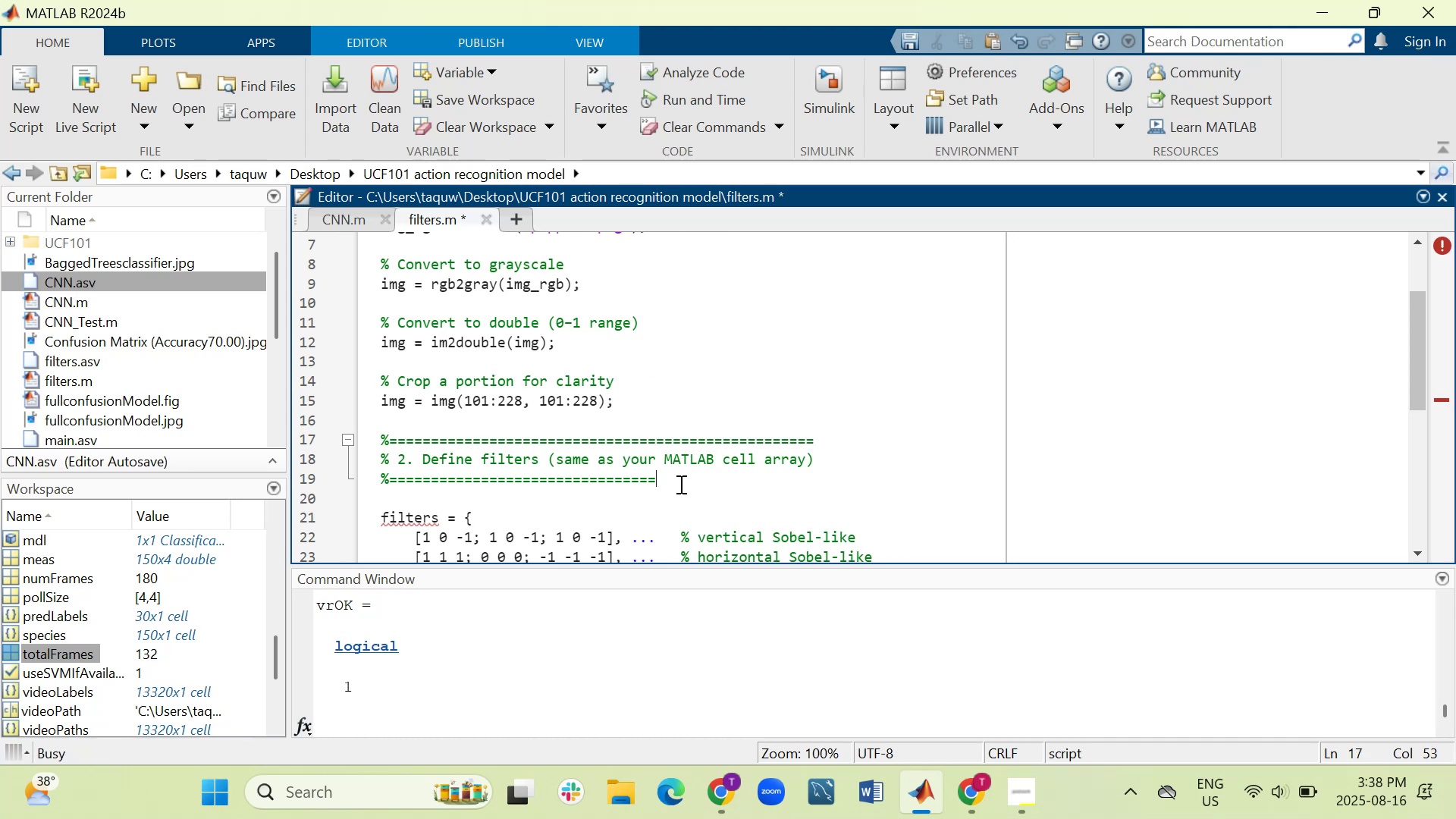 
hold_key(key=Equal, duration=0.97)
 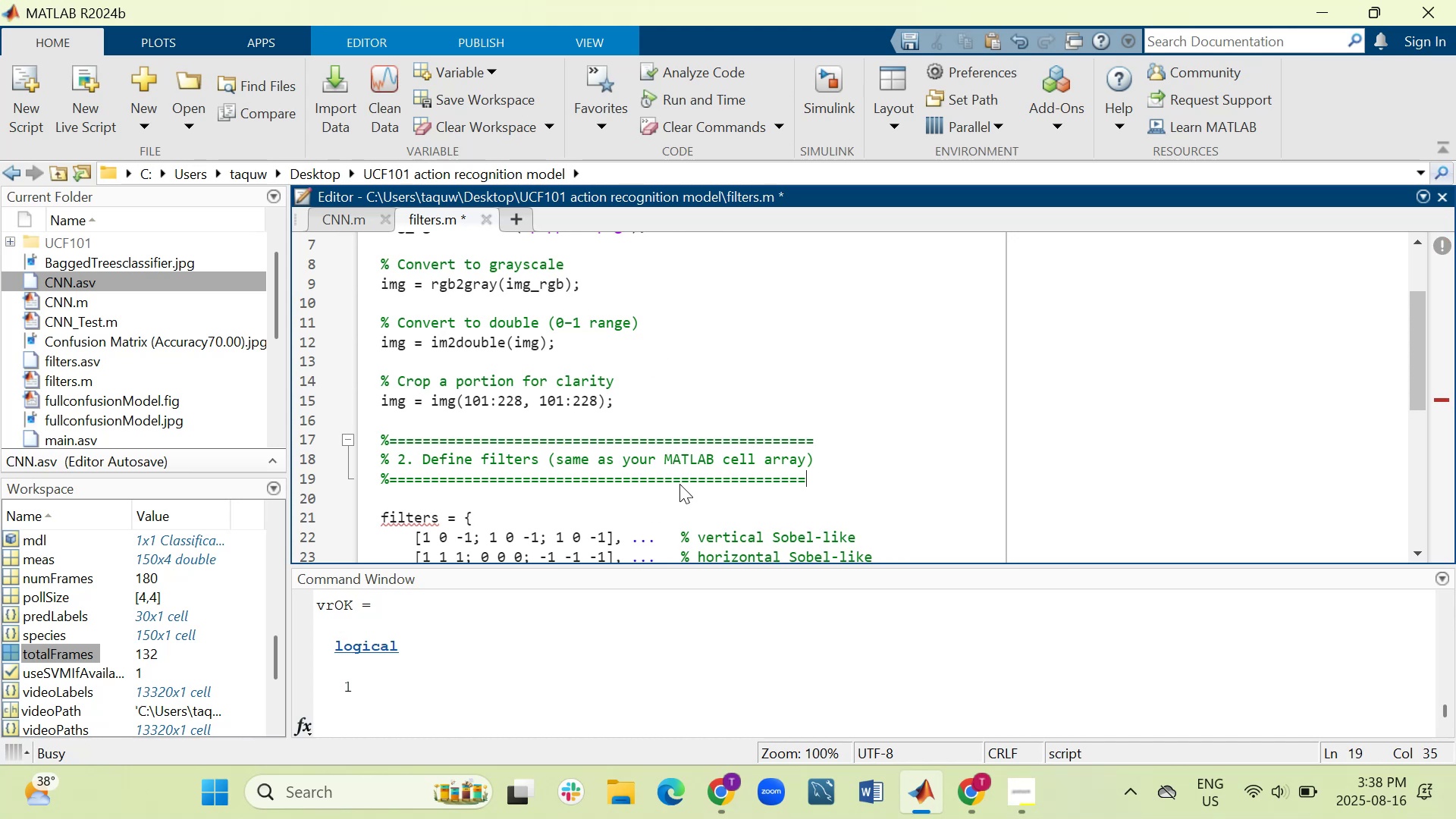 
key(Equal)
 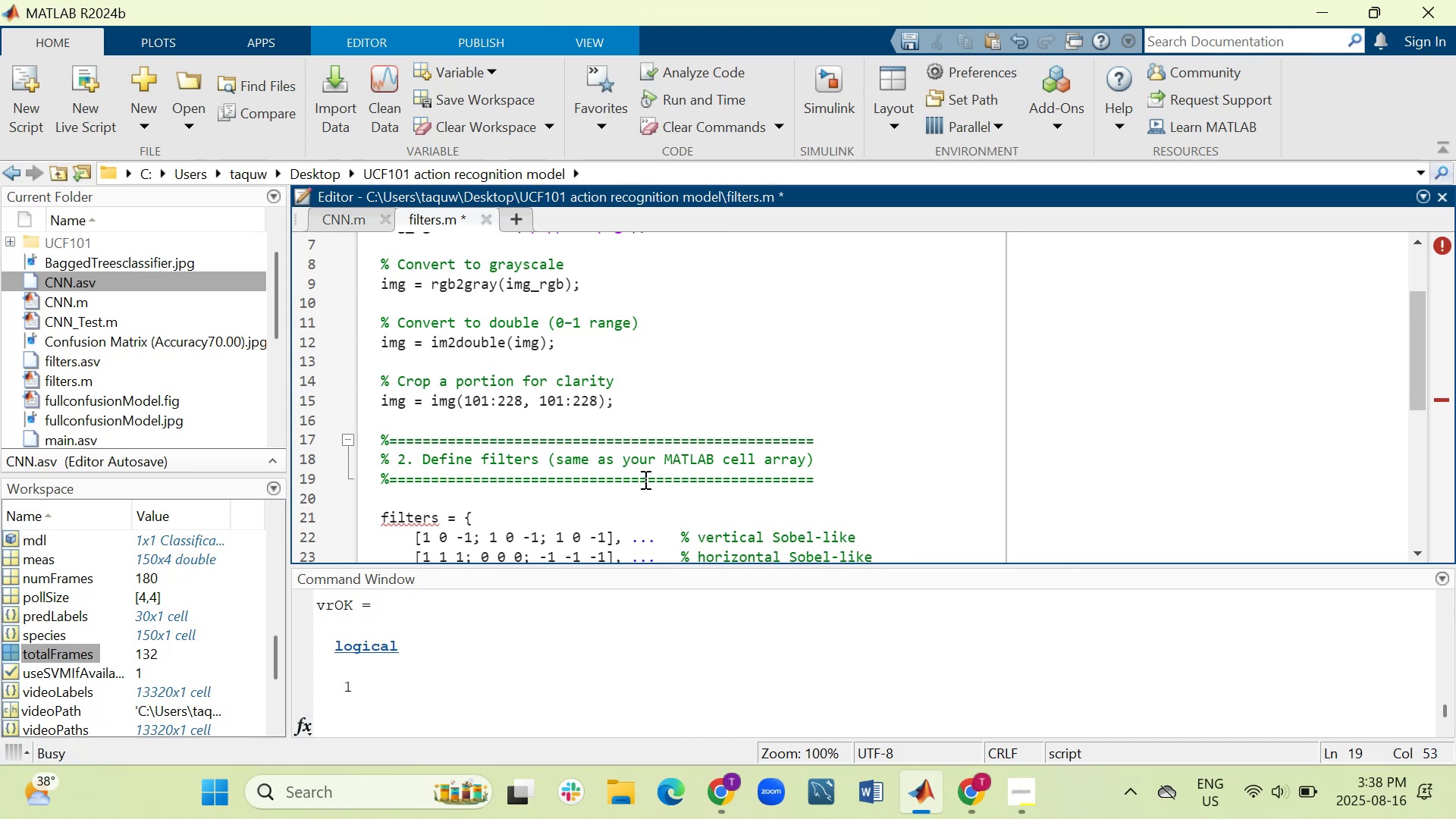 
scroll: coordinate [570, 426], scroll_direction: down, amount: 2.0
 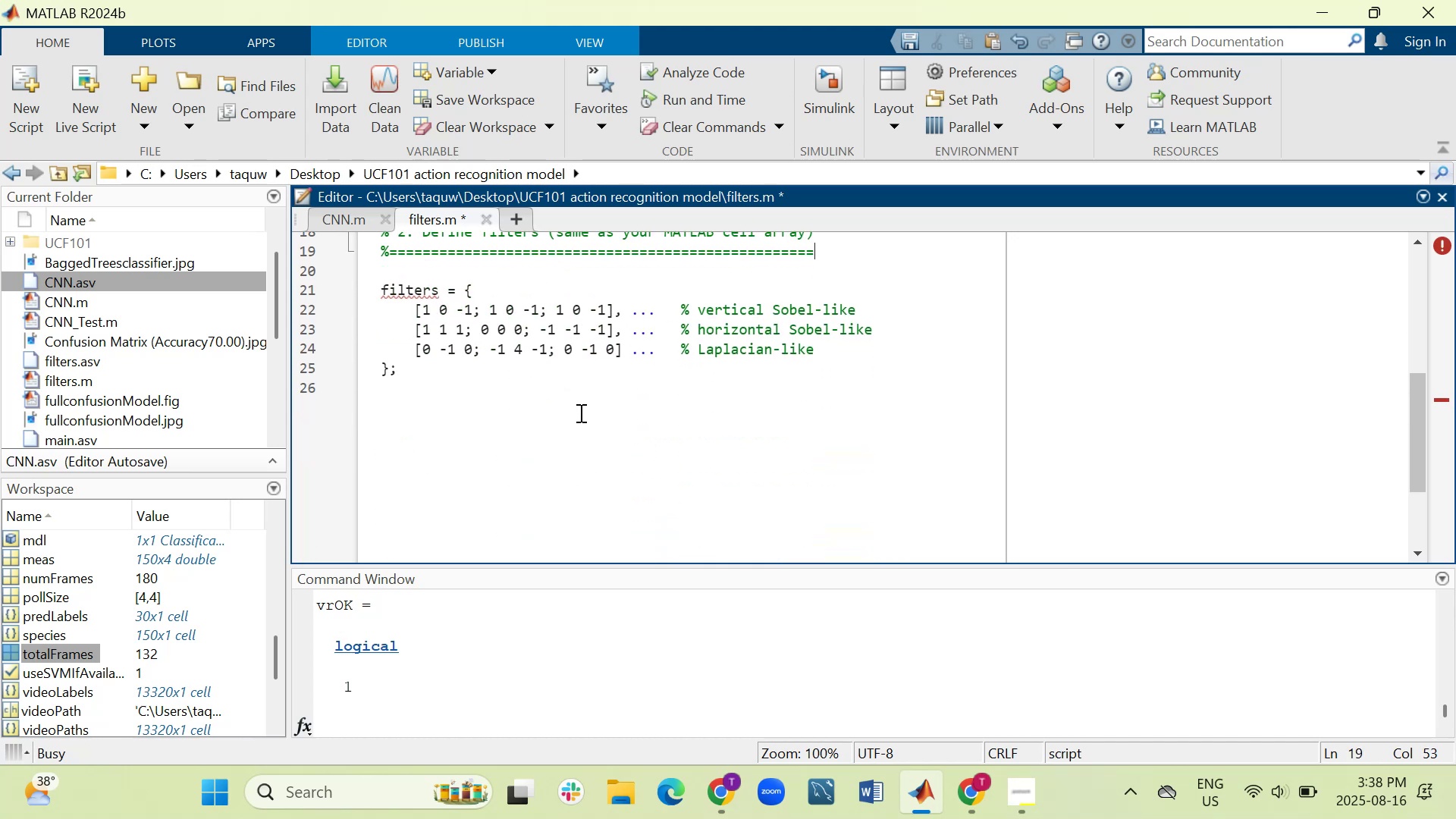 
scroll: coordinate [588, 403], scroll_direction: up, amount: 2.0
 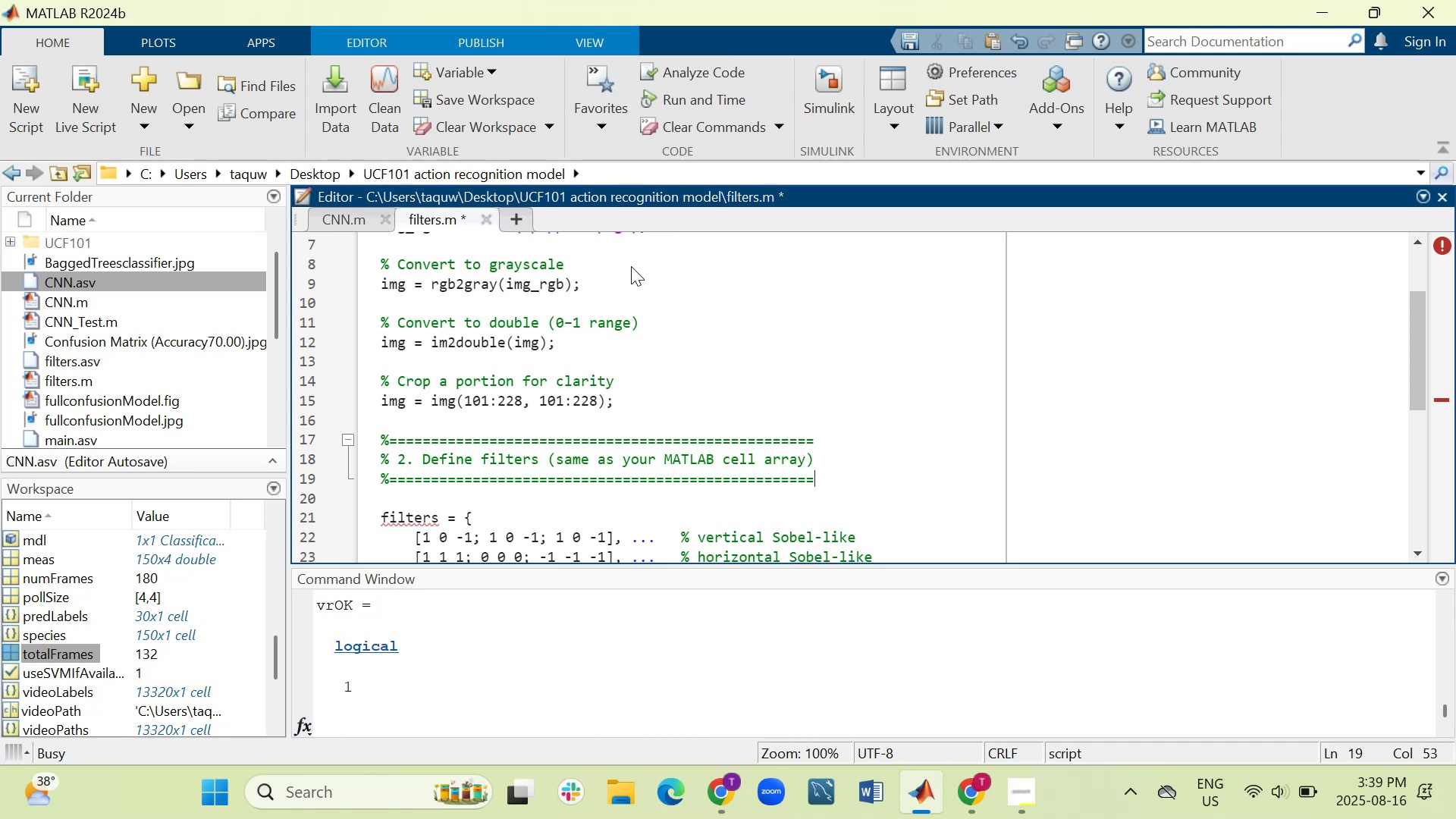 
wait(25.02)
 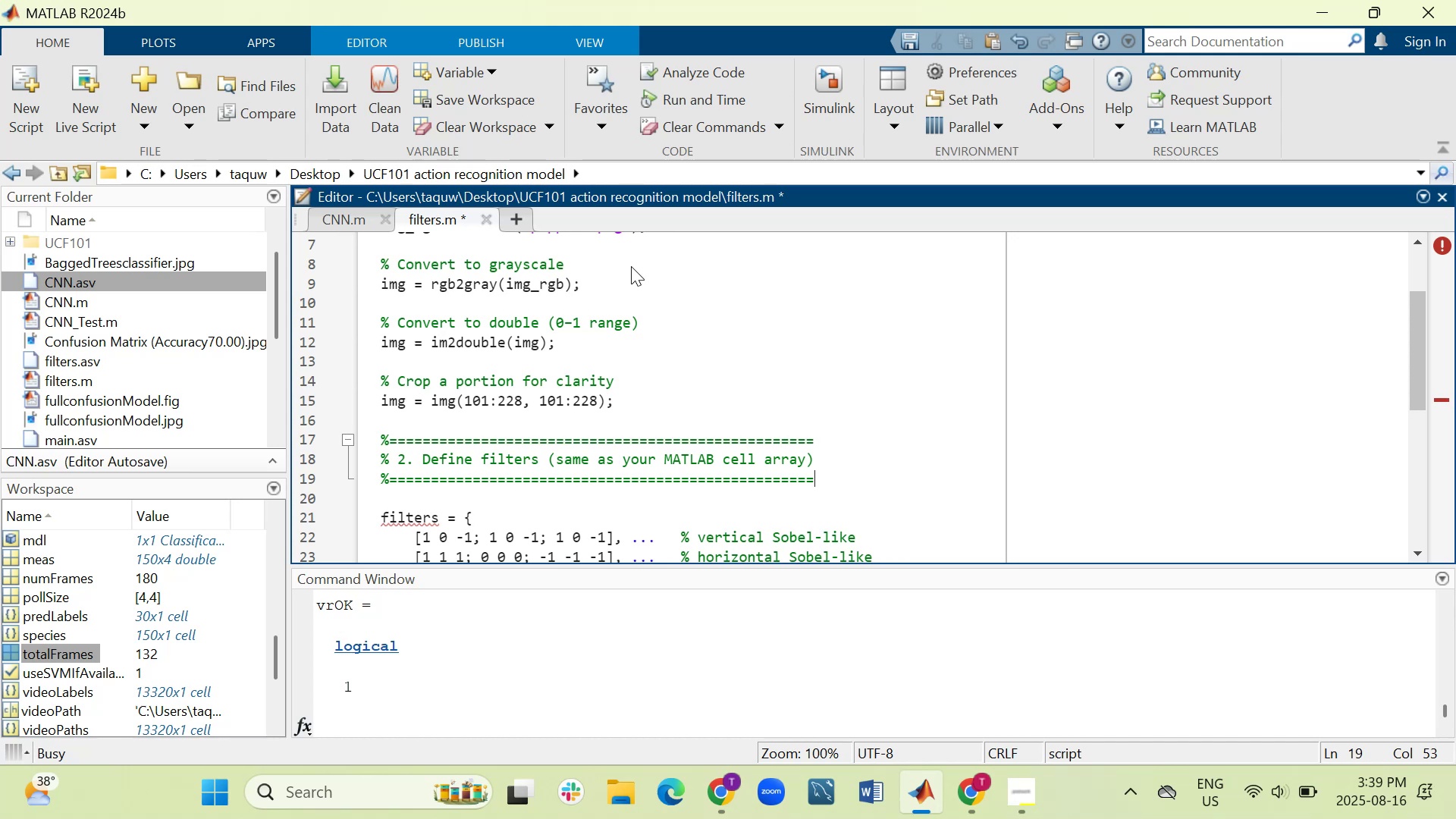 
scroll: coordinate [501, 480], scroll_direction: down, amount: 2.0
 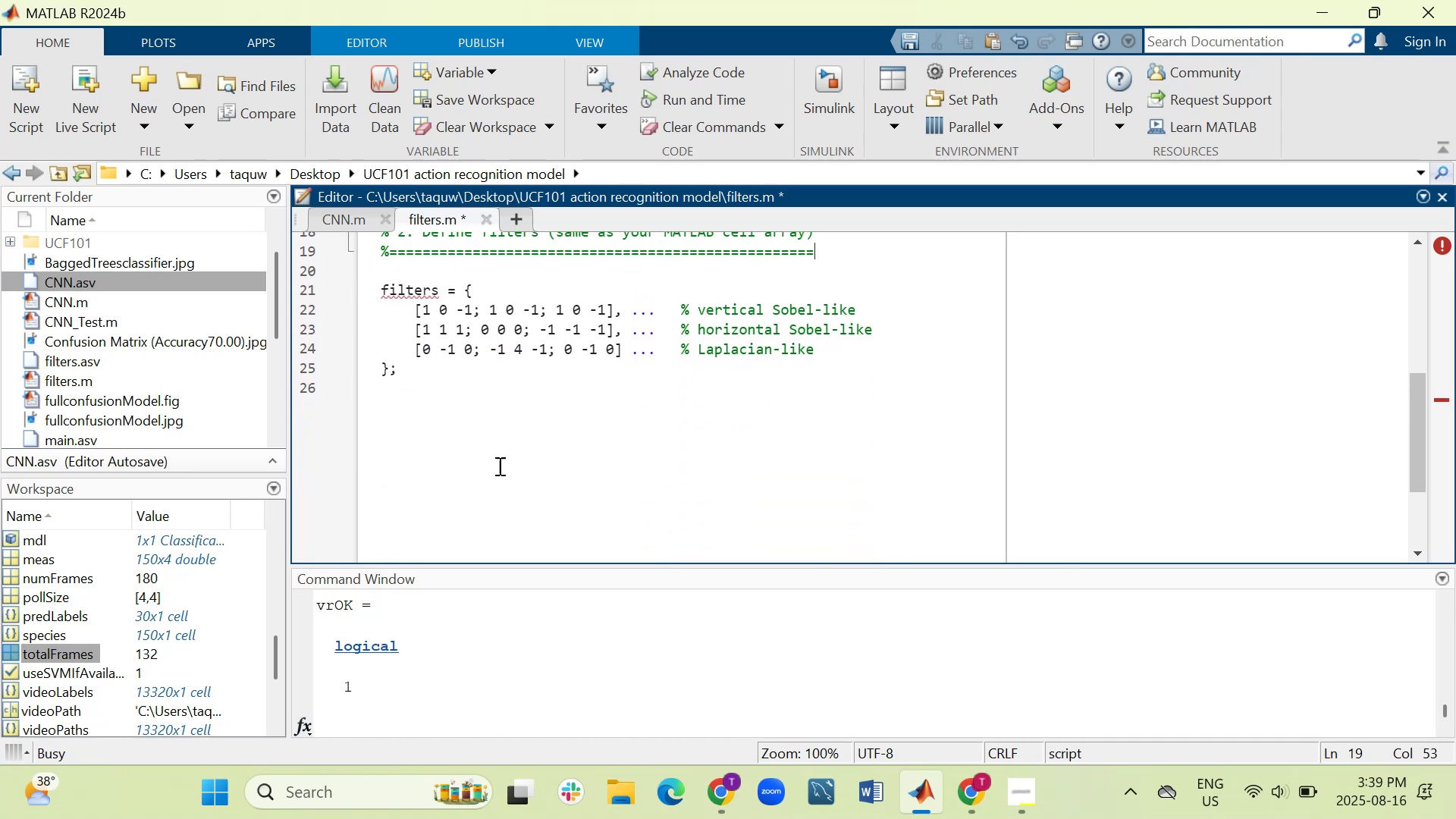 
scroll: coordinate [489, 438], scroll_direction: up, amount: 2.0
 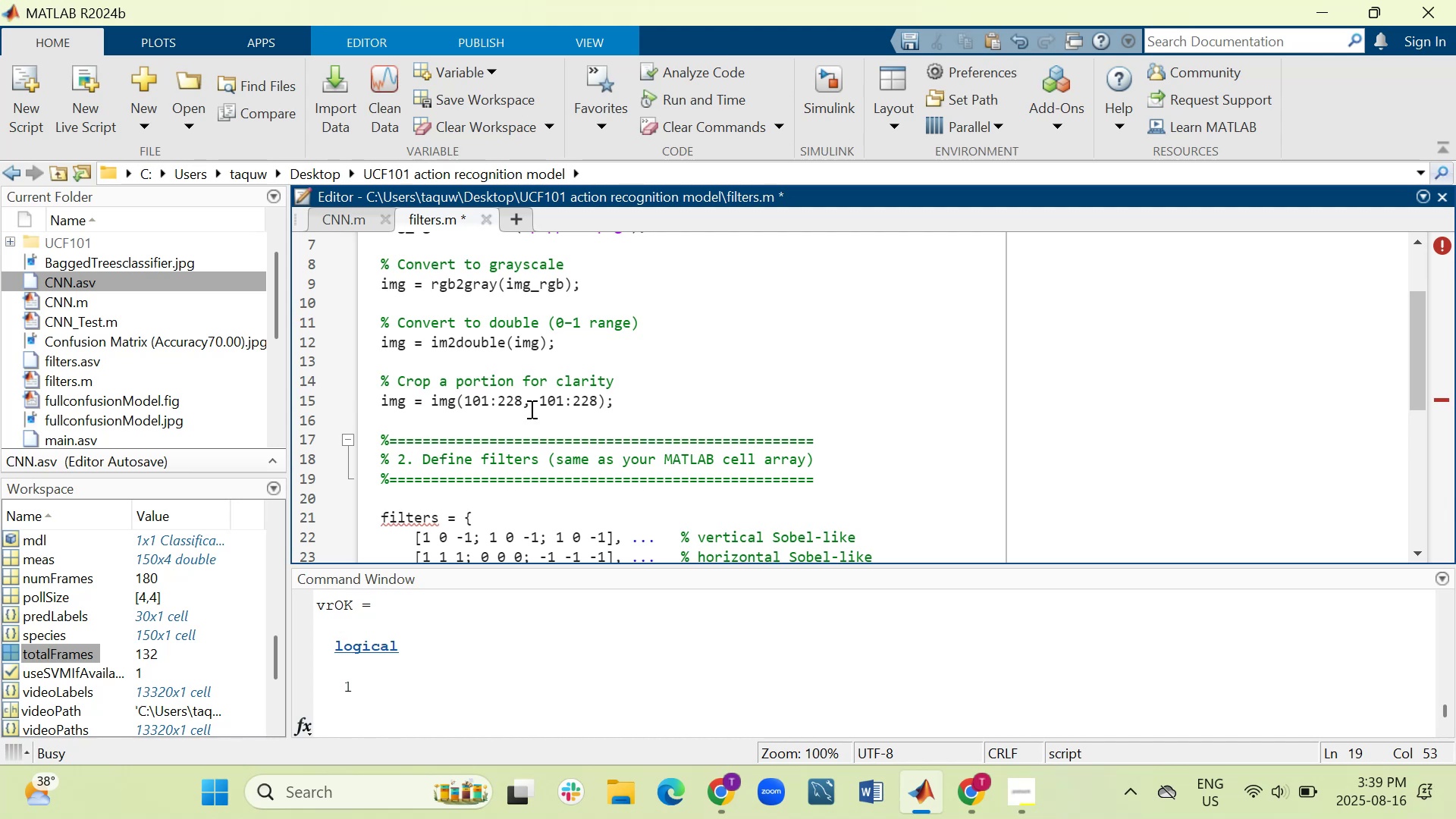 
wait(17.12)
 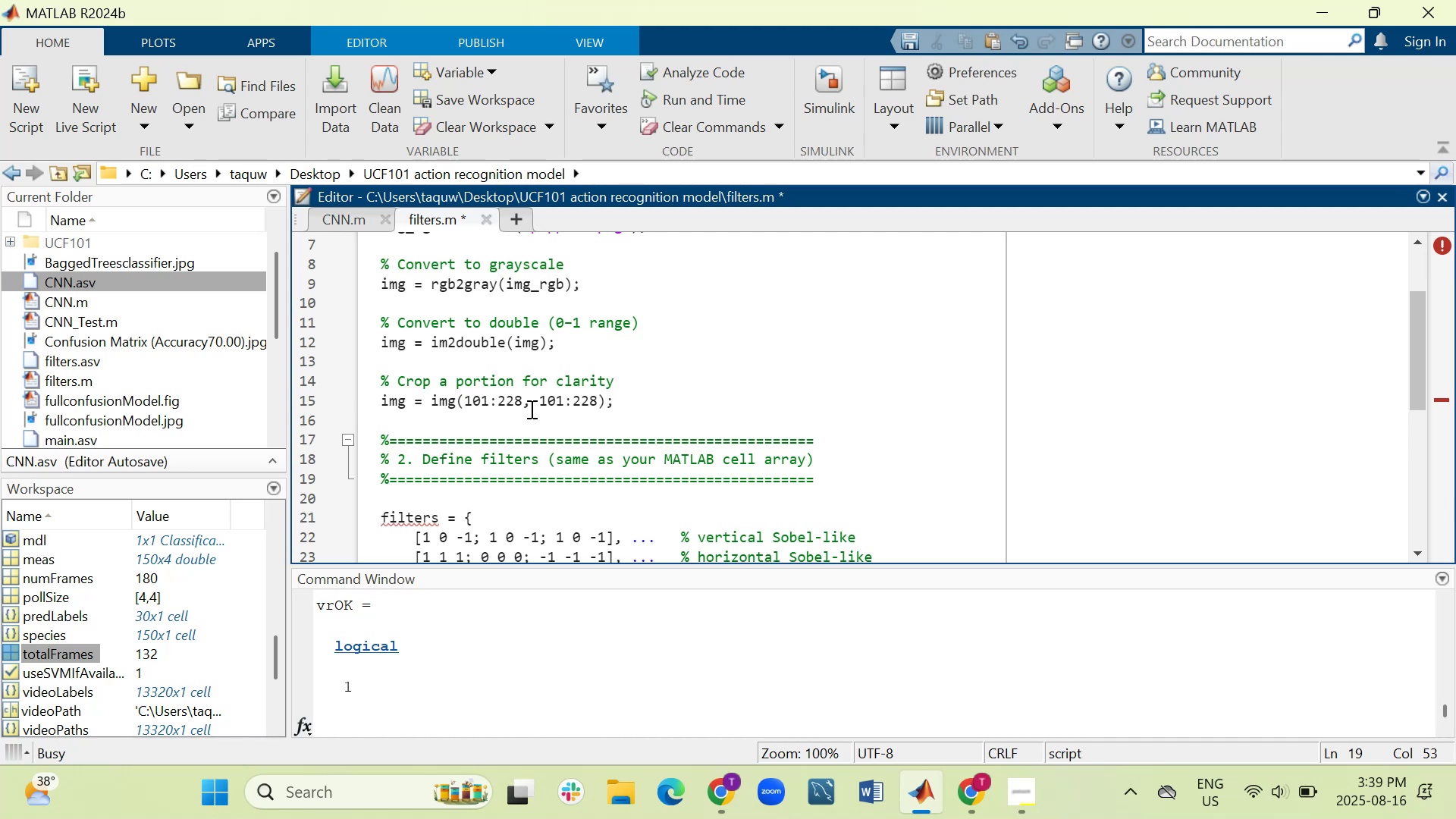 
scroll: coordinate [475, 348], scroll_direction: up, amount: 10.0
 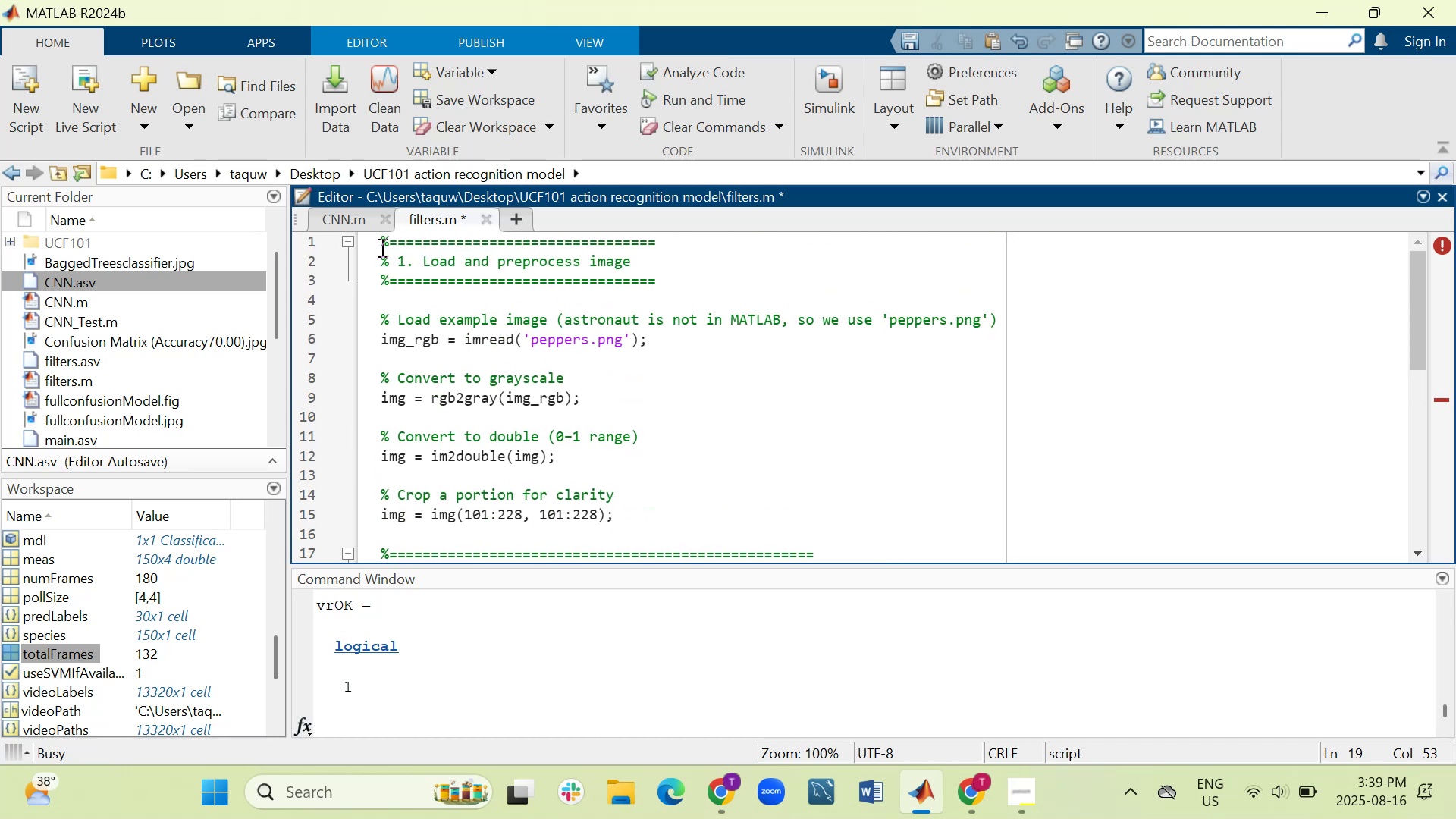 
left_click([381, 247])
 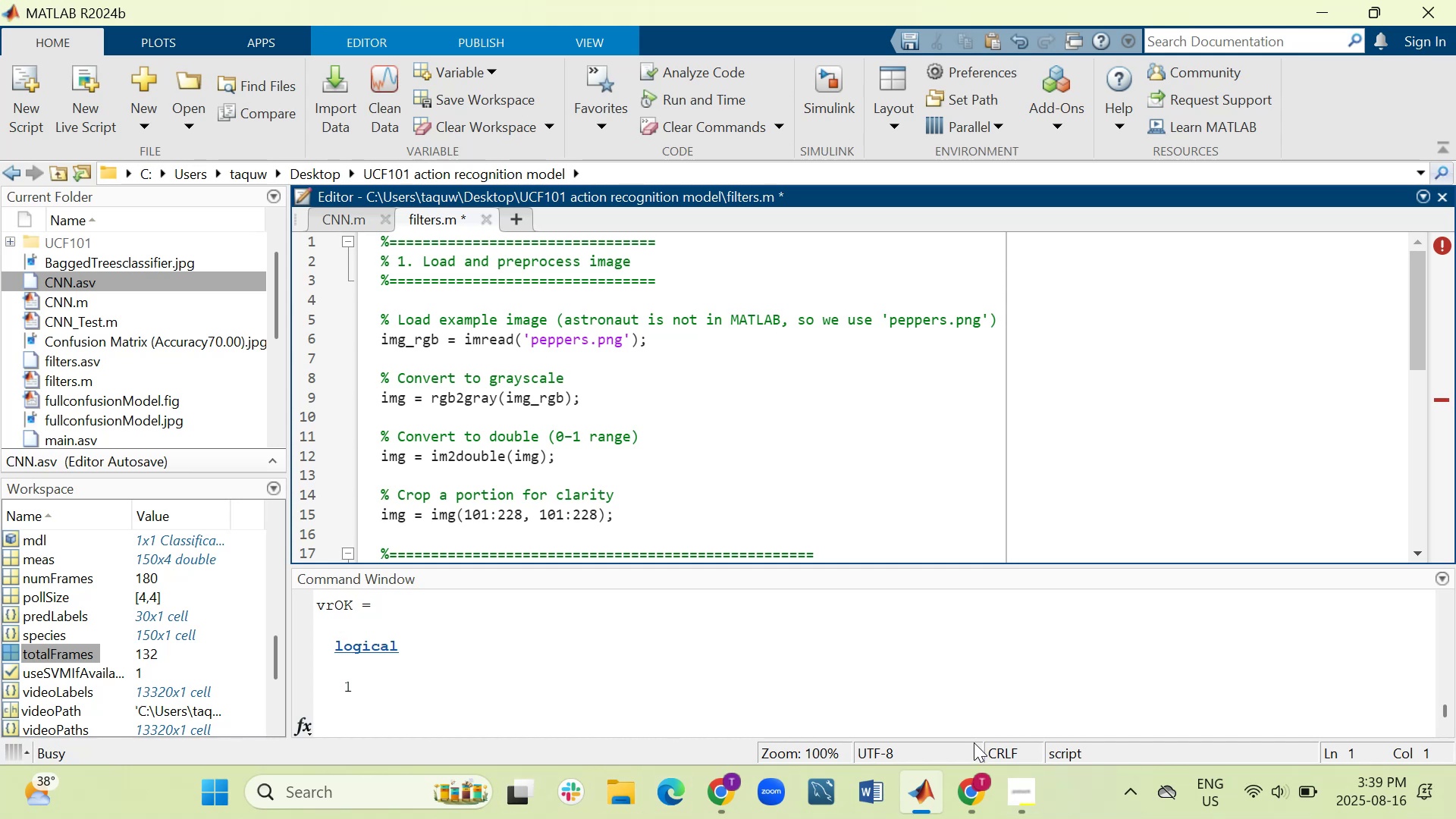 
wait(10.74)
 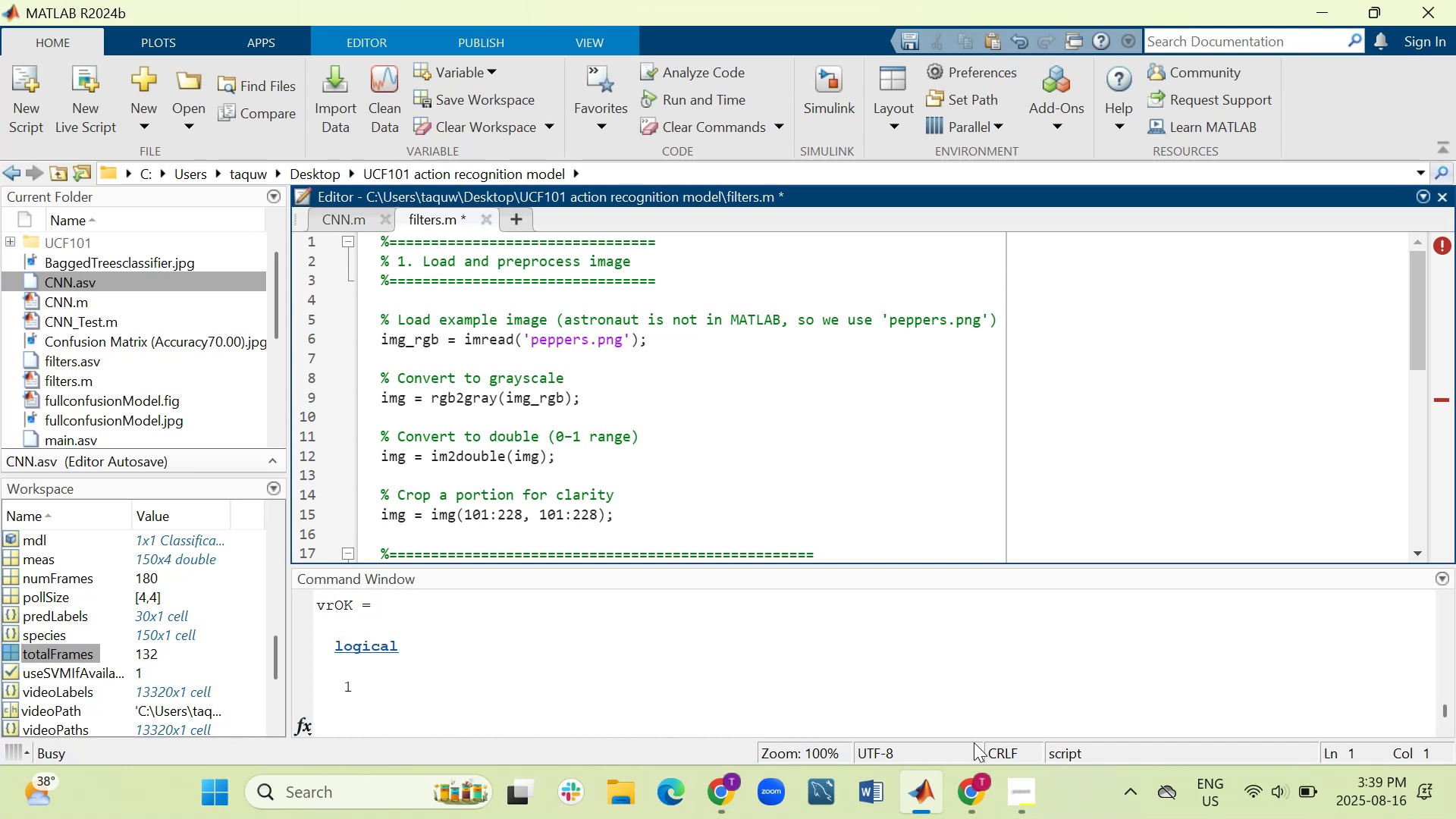 
left_click([712, 793])
 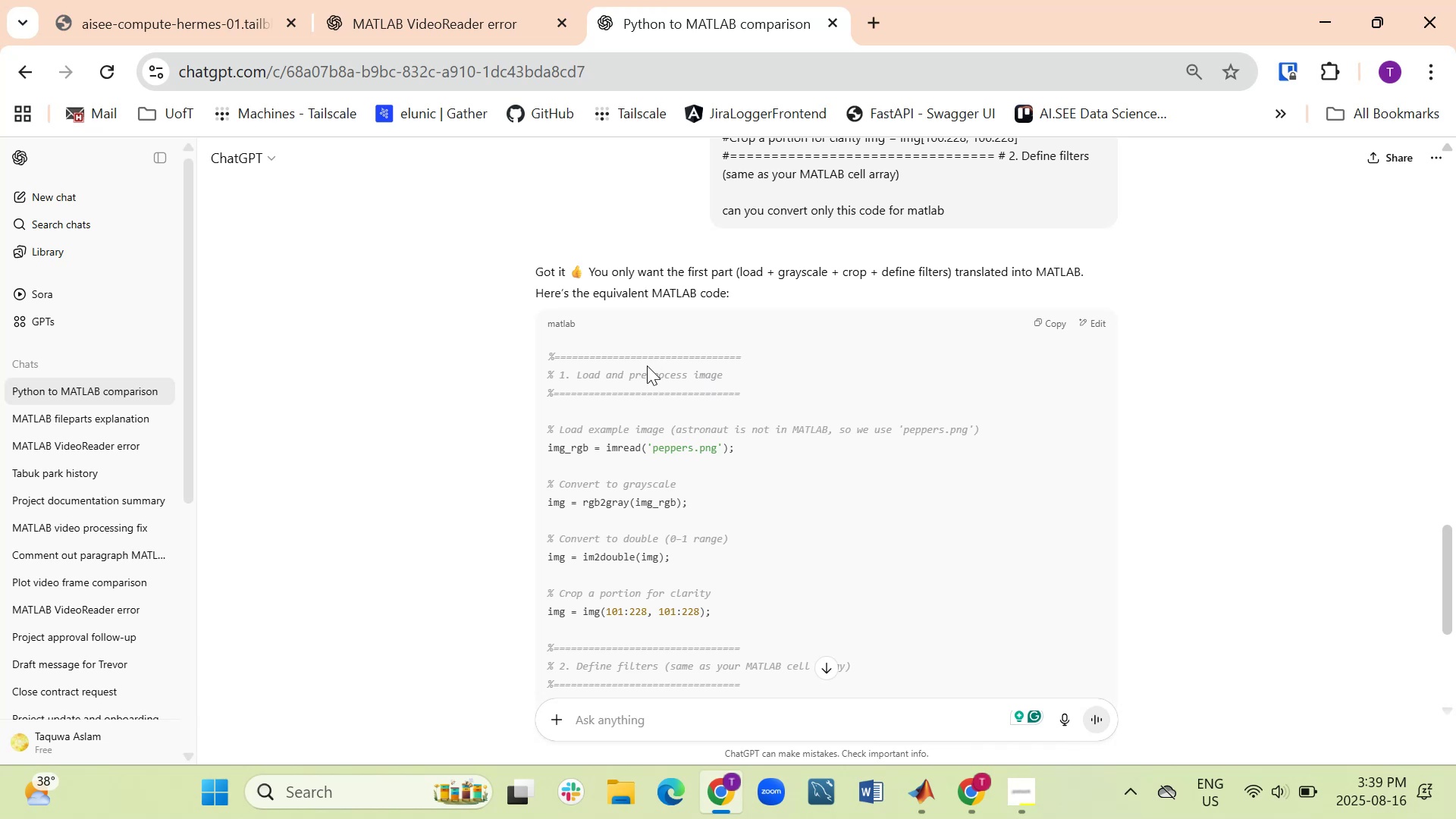 
left_click([639, 711])
 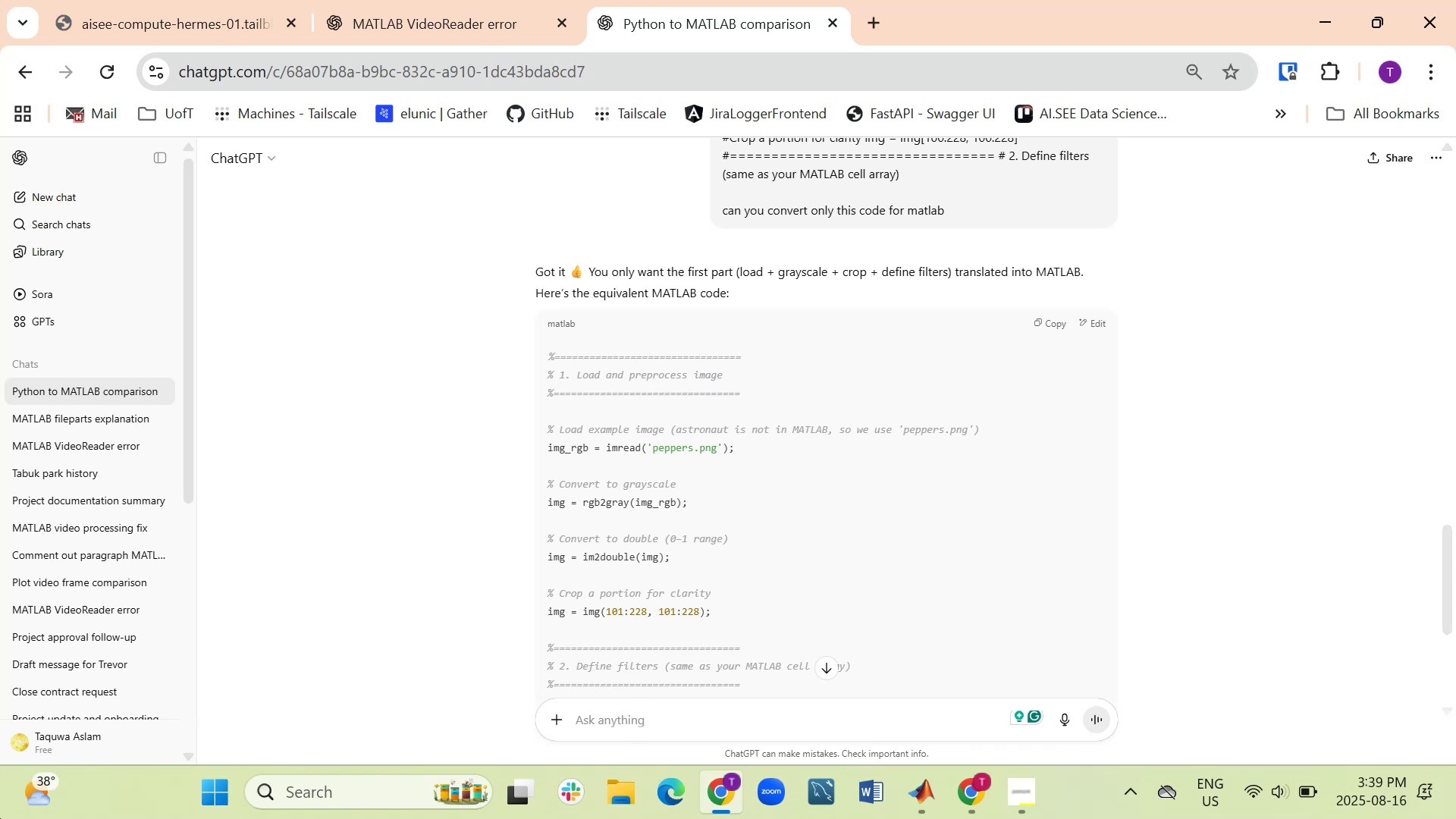 
mouse_move([69, 820])
 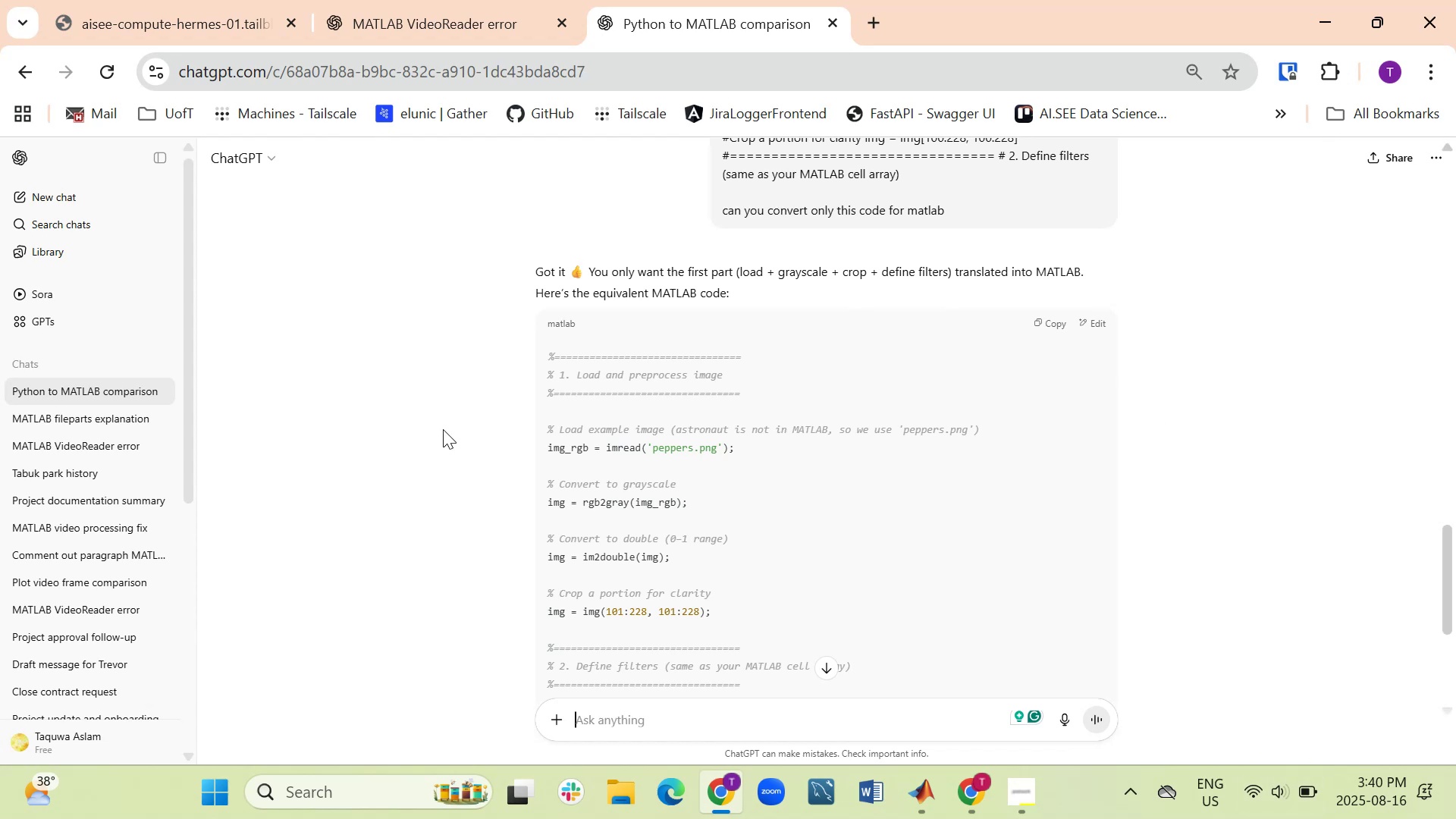 
wait(7.17)
 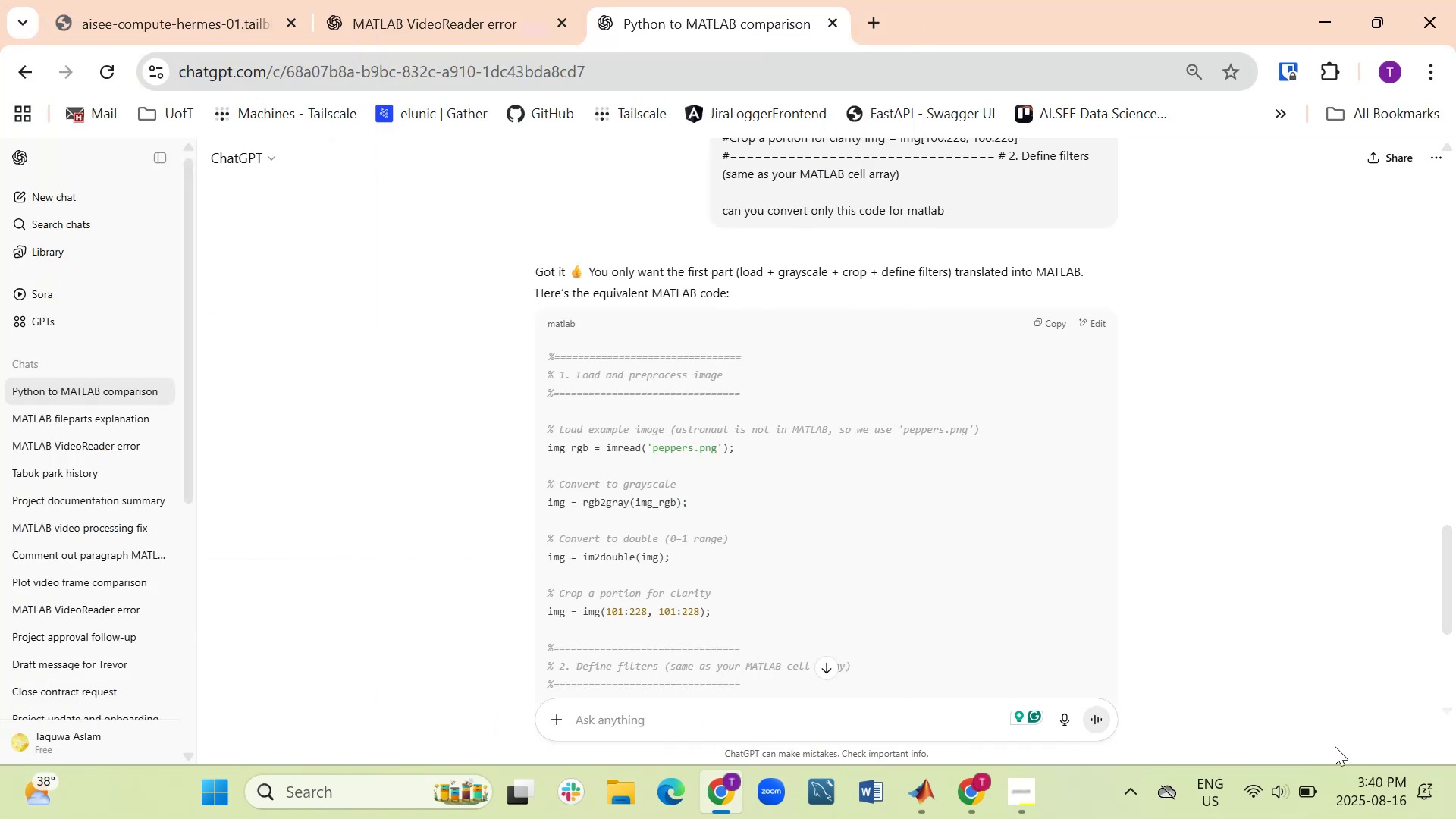 
type(We will no )
key(Backspace)
type(t import the numpy matplotlib etc in matlab in ther st)
key(Backspace)
key(Backspace)
key(Backspace)
key(Backspace)
type( start of the code?)
 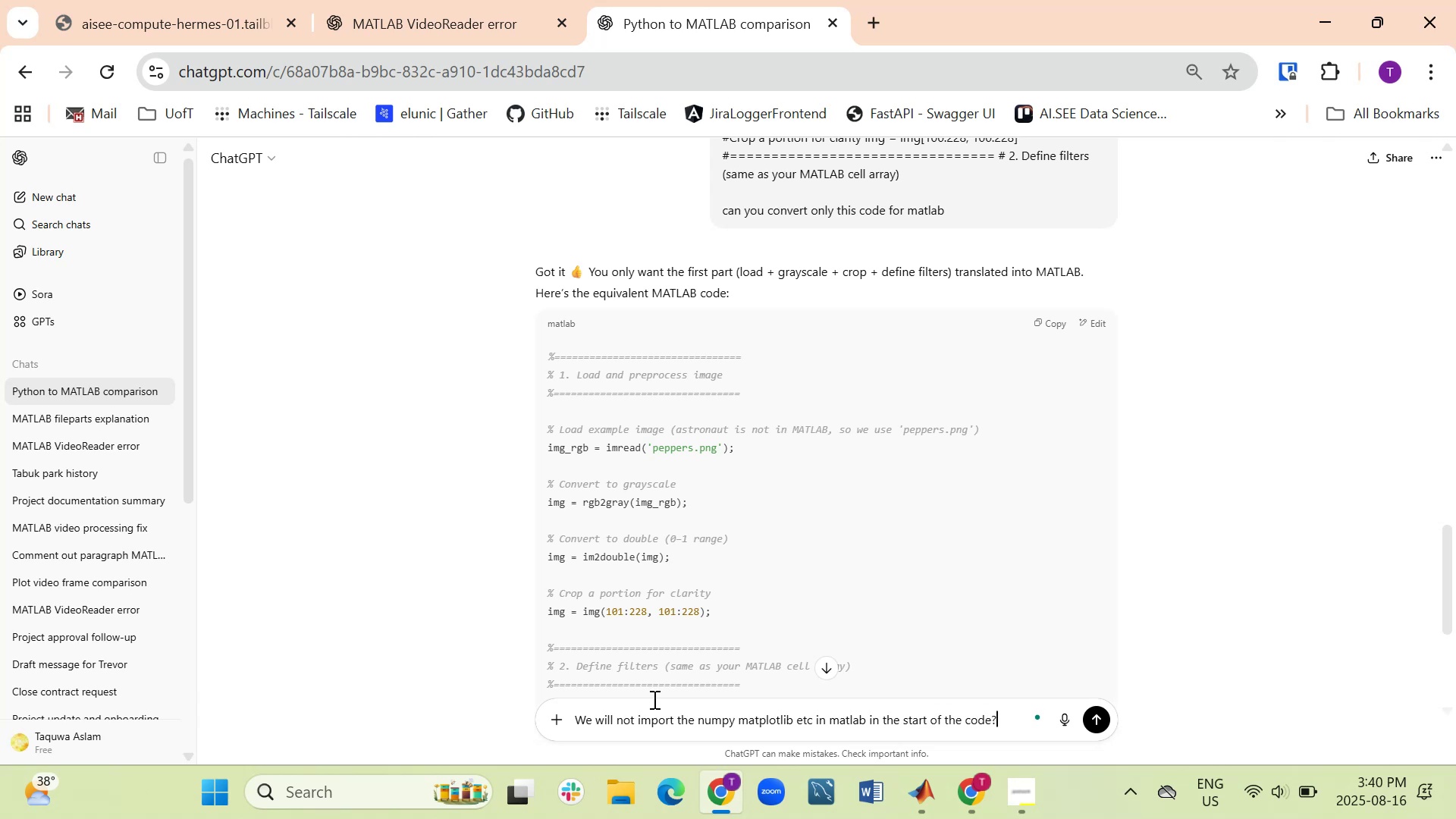 
 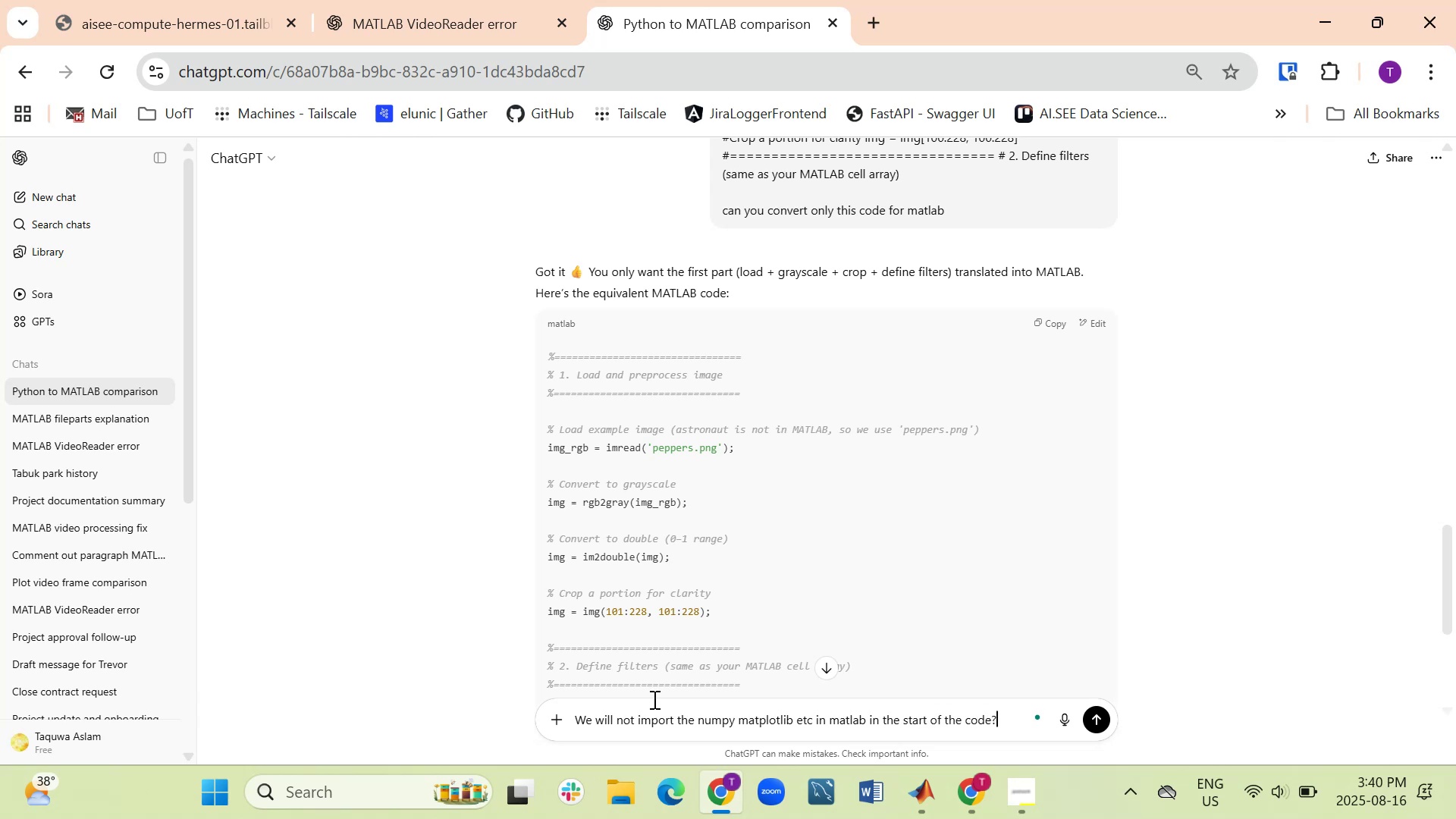 
key(Enter)
 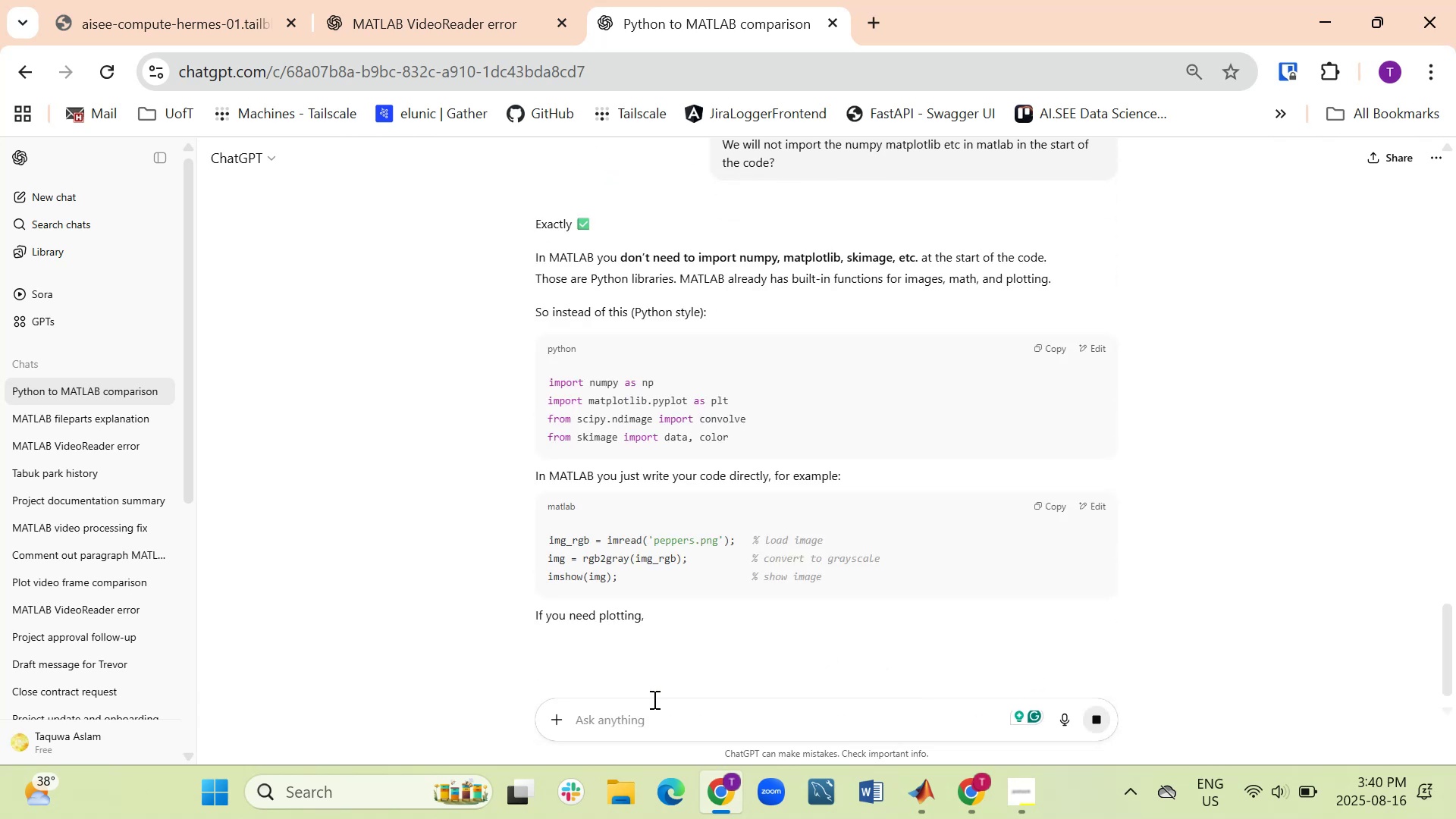 
wait(5.92)
 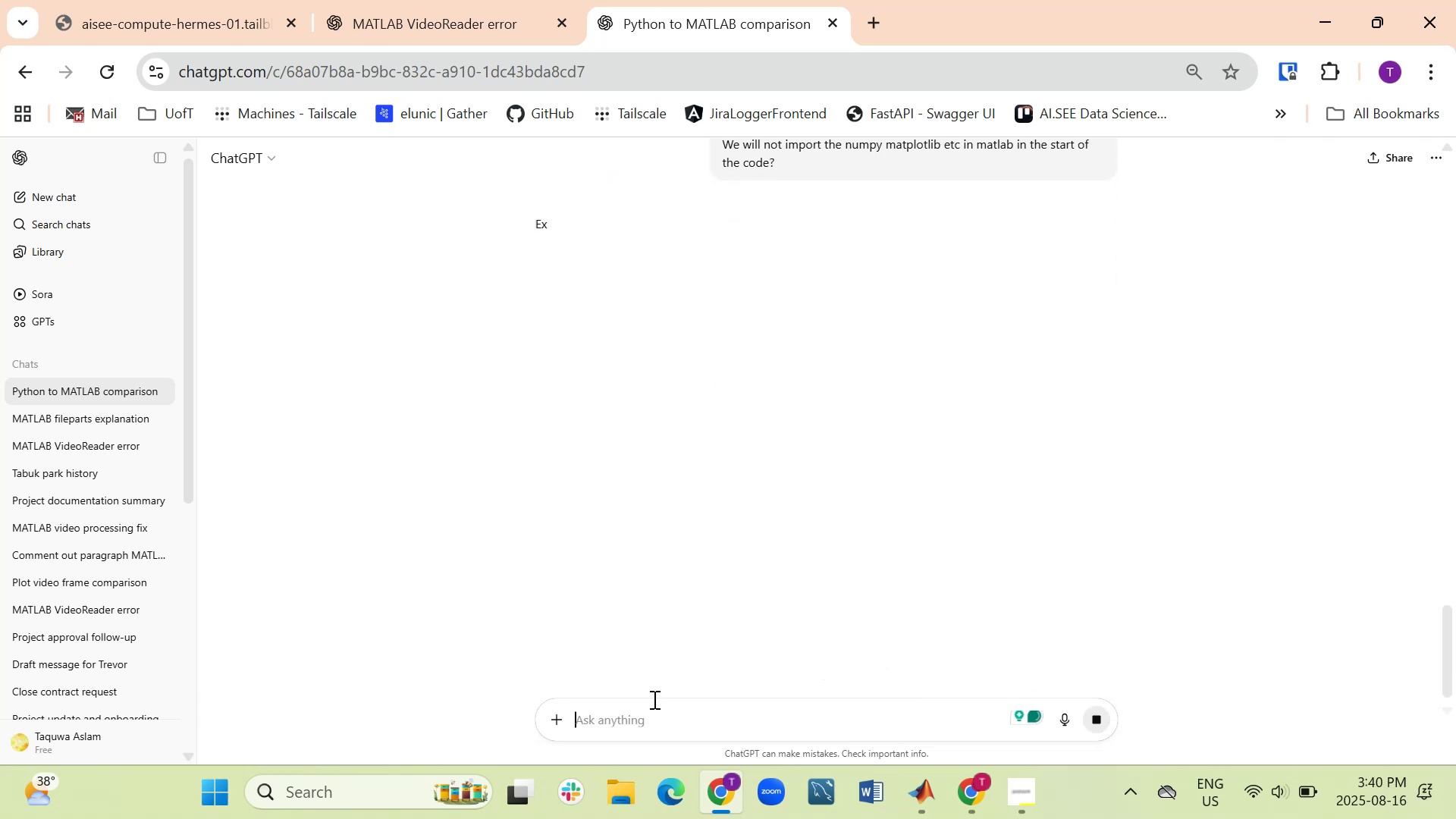 
scroll: coordinate [639, 450], scroll_direction: down, amount: 1.0
 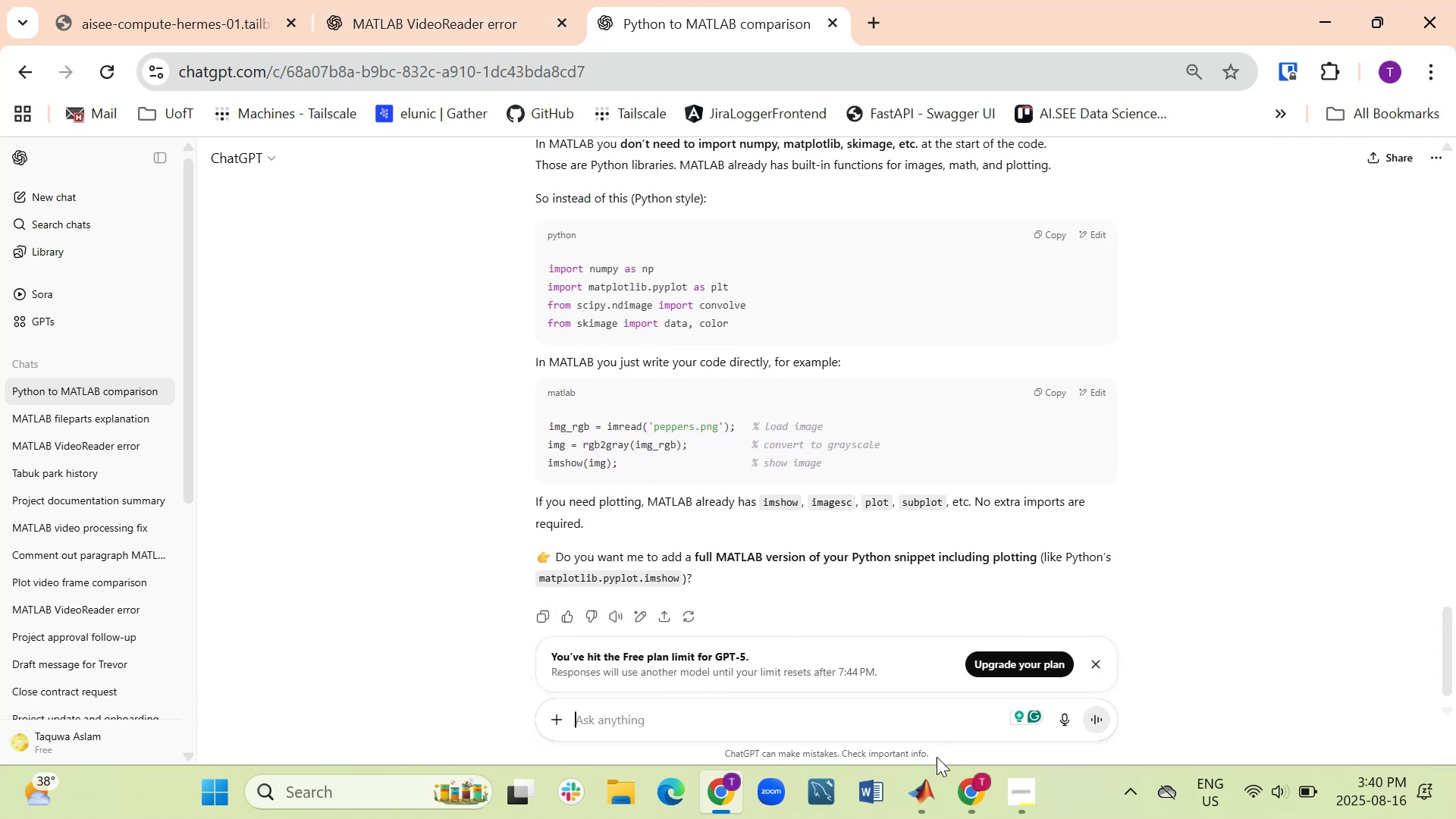 
wait(13.55)
 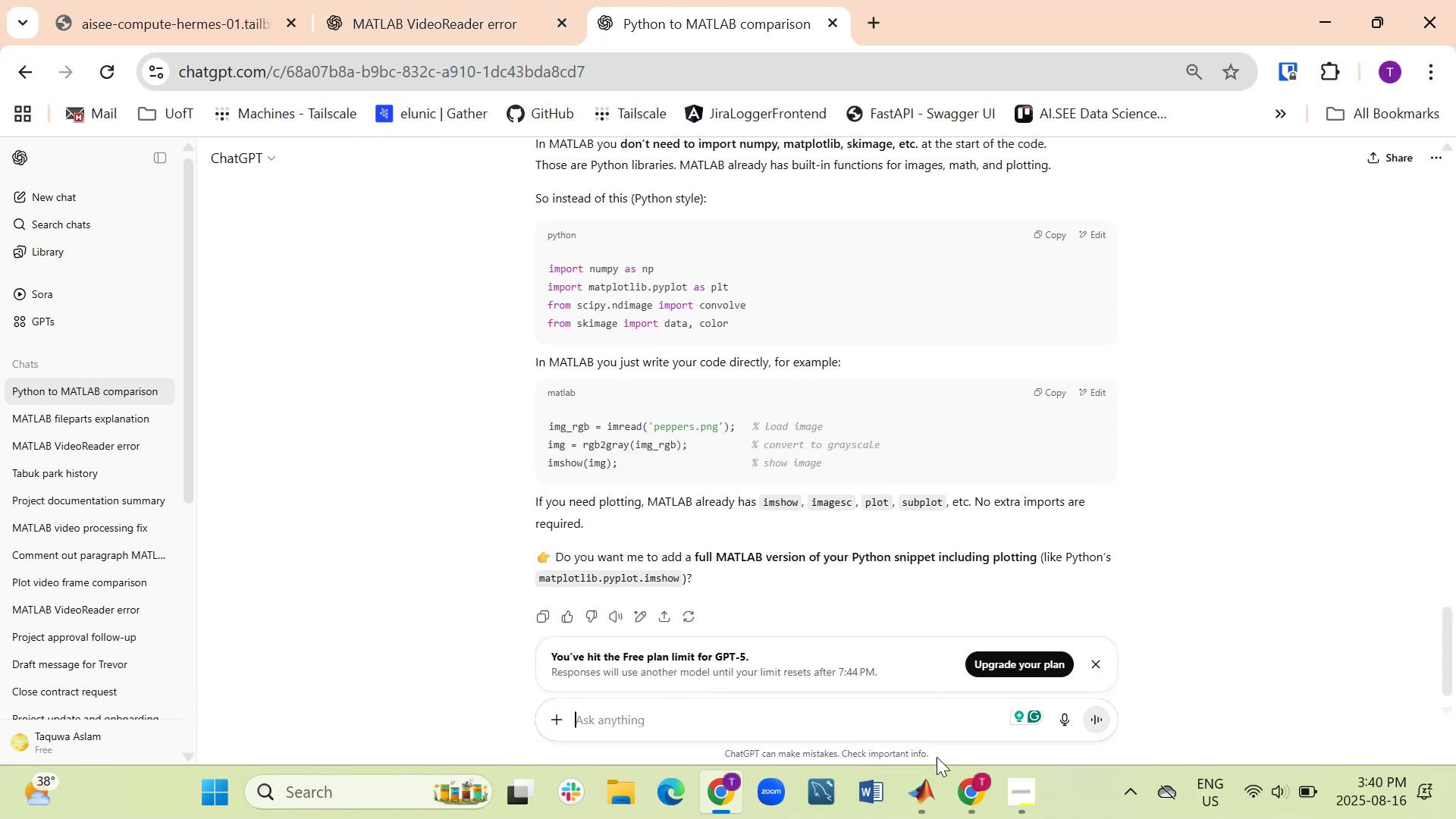 
left_click([922, 795])
 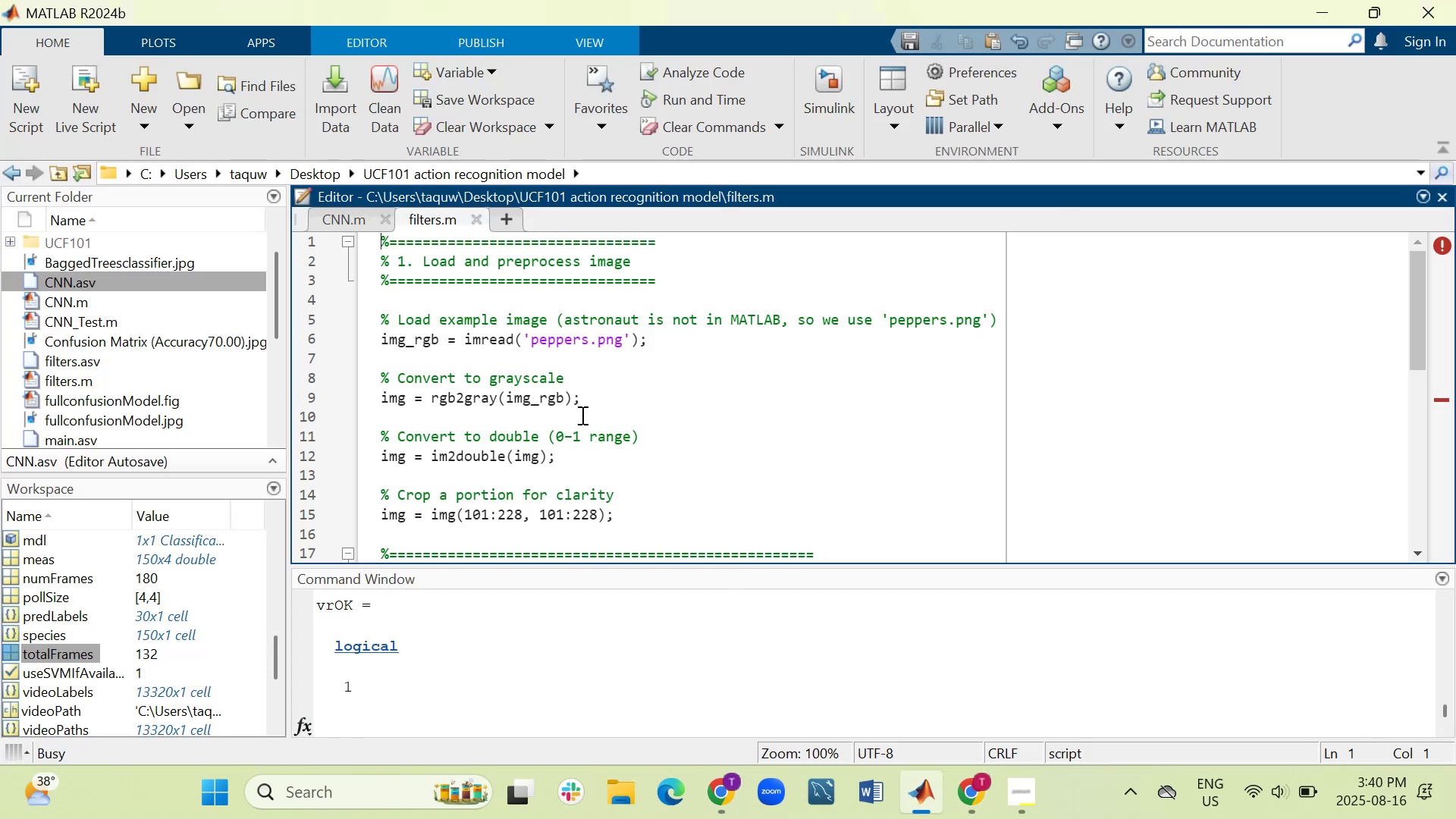 
scroll: coordinate [573, 410], scroll_direction: down, amount: 3.0
 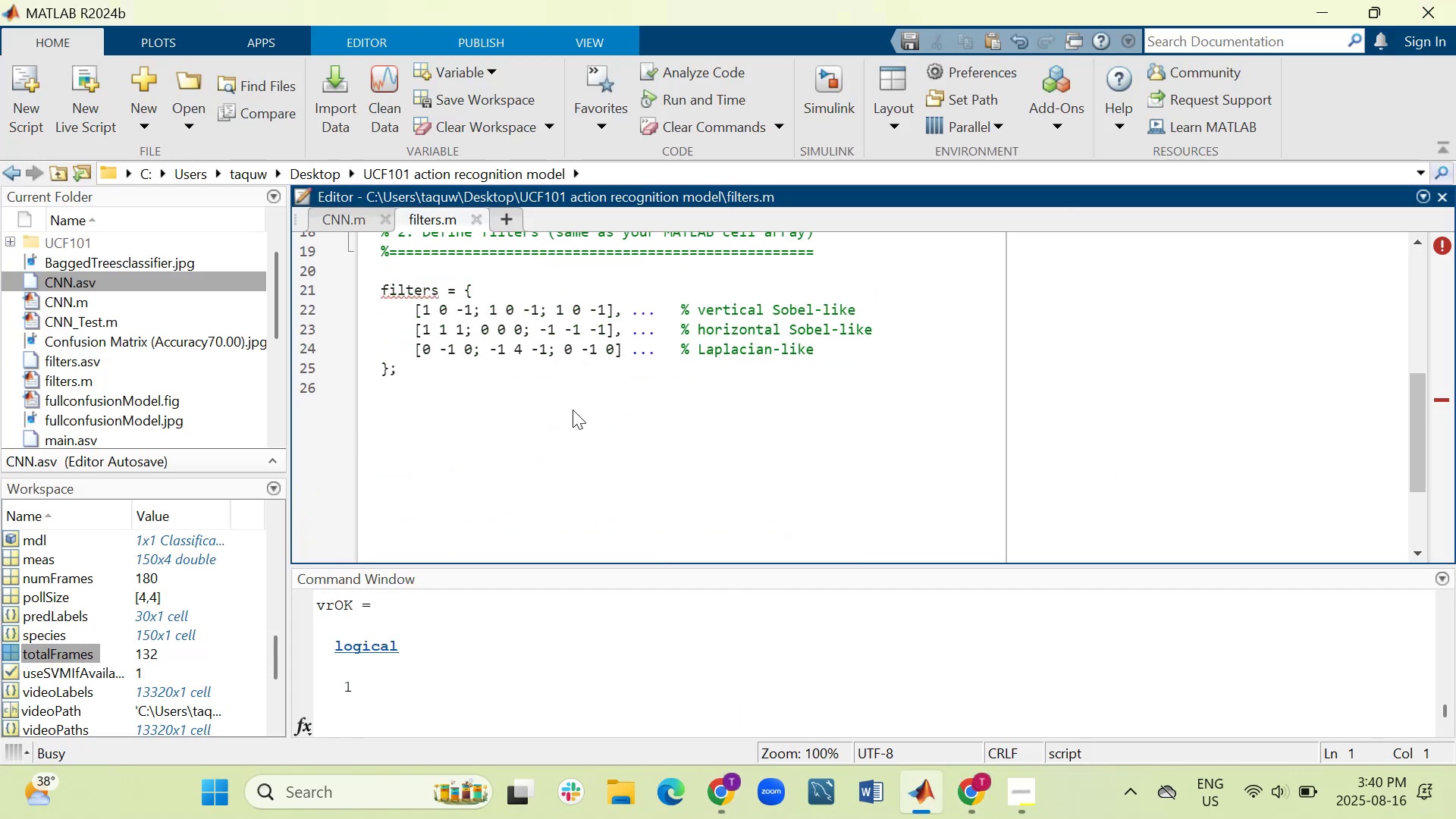 
scroll: coordinate [573, 410], scroll_direction: up, amount: 1.0
 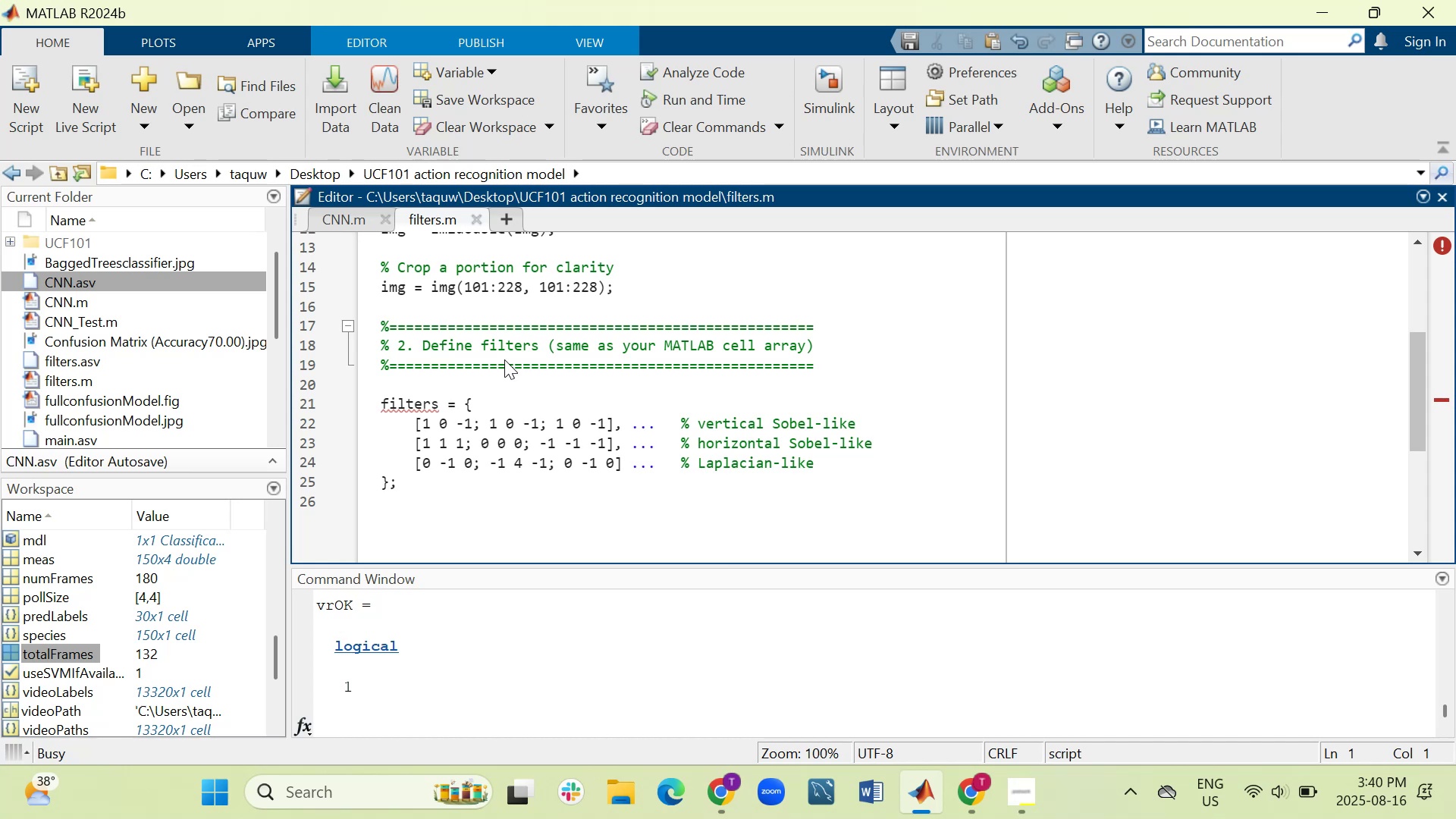 
wait(10.68)
 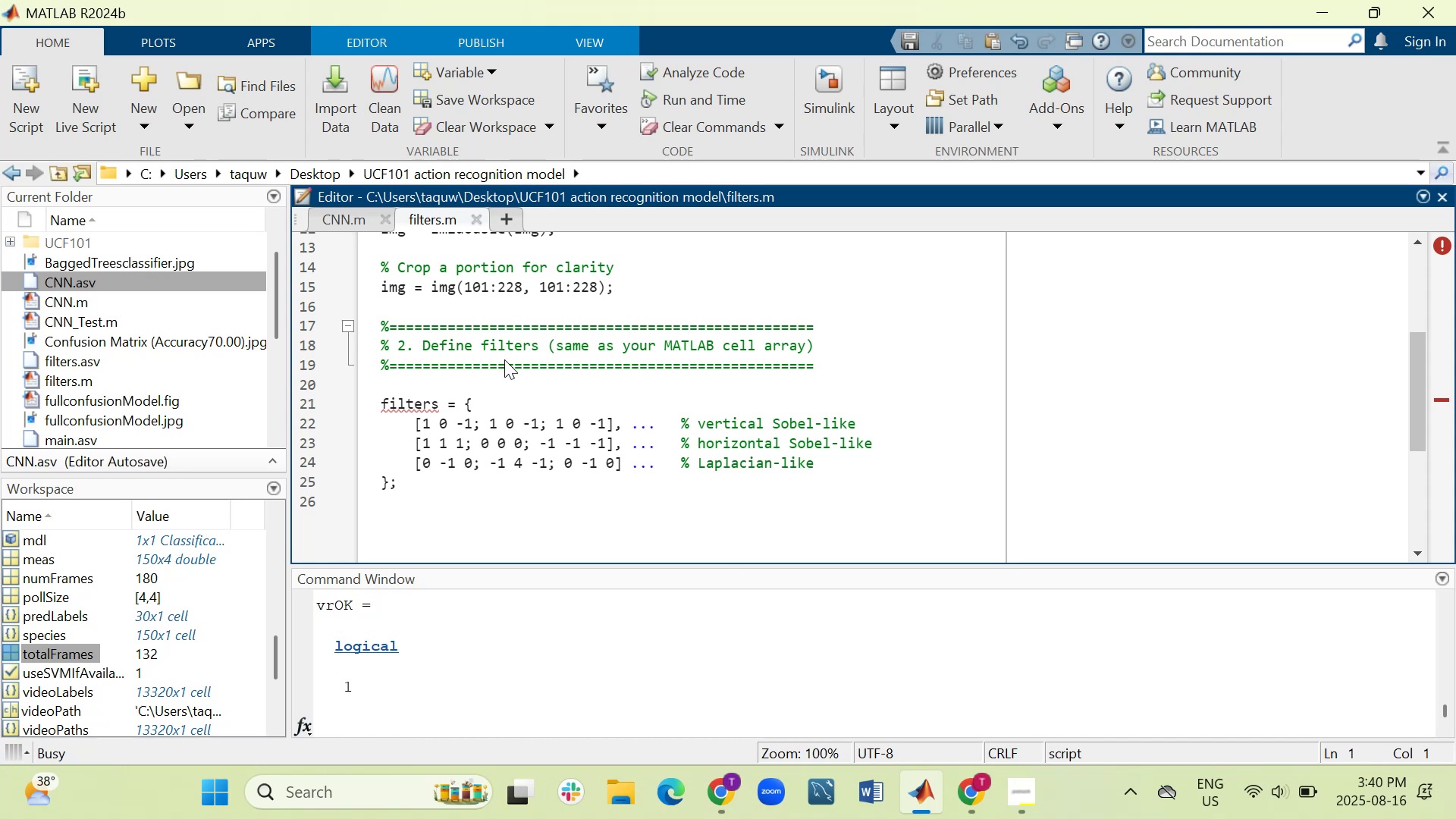 
scroll: coordinate [530, 359], scroll_direction: up, amount: 2.0
 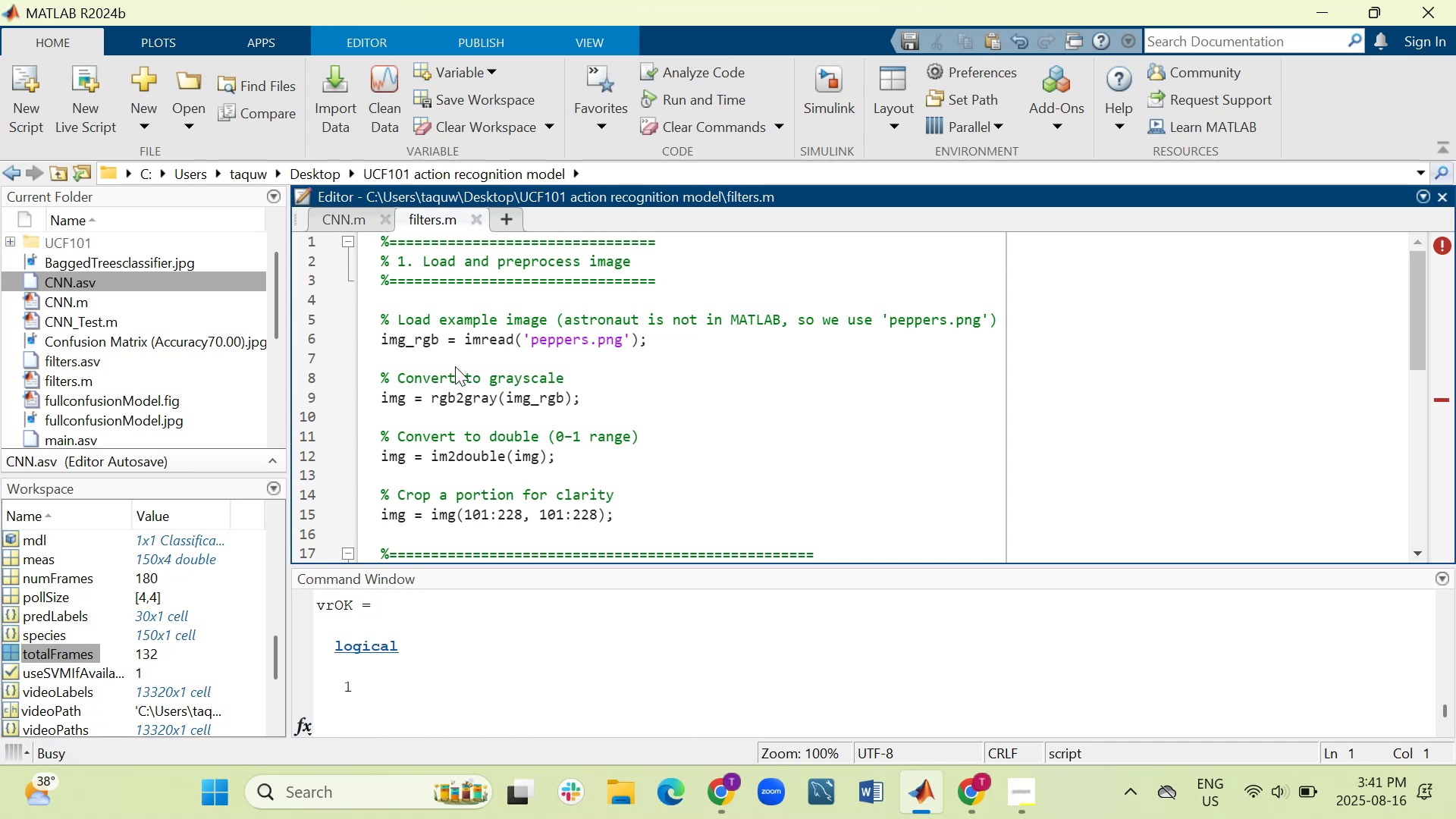 
wait(14.81)
 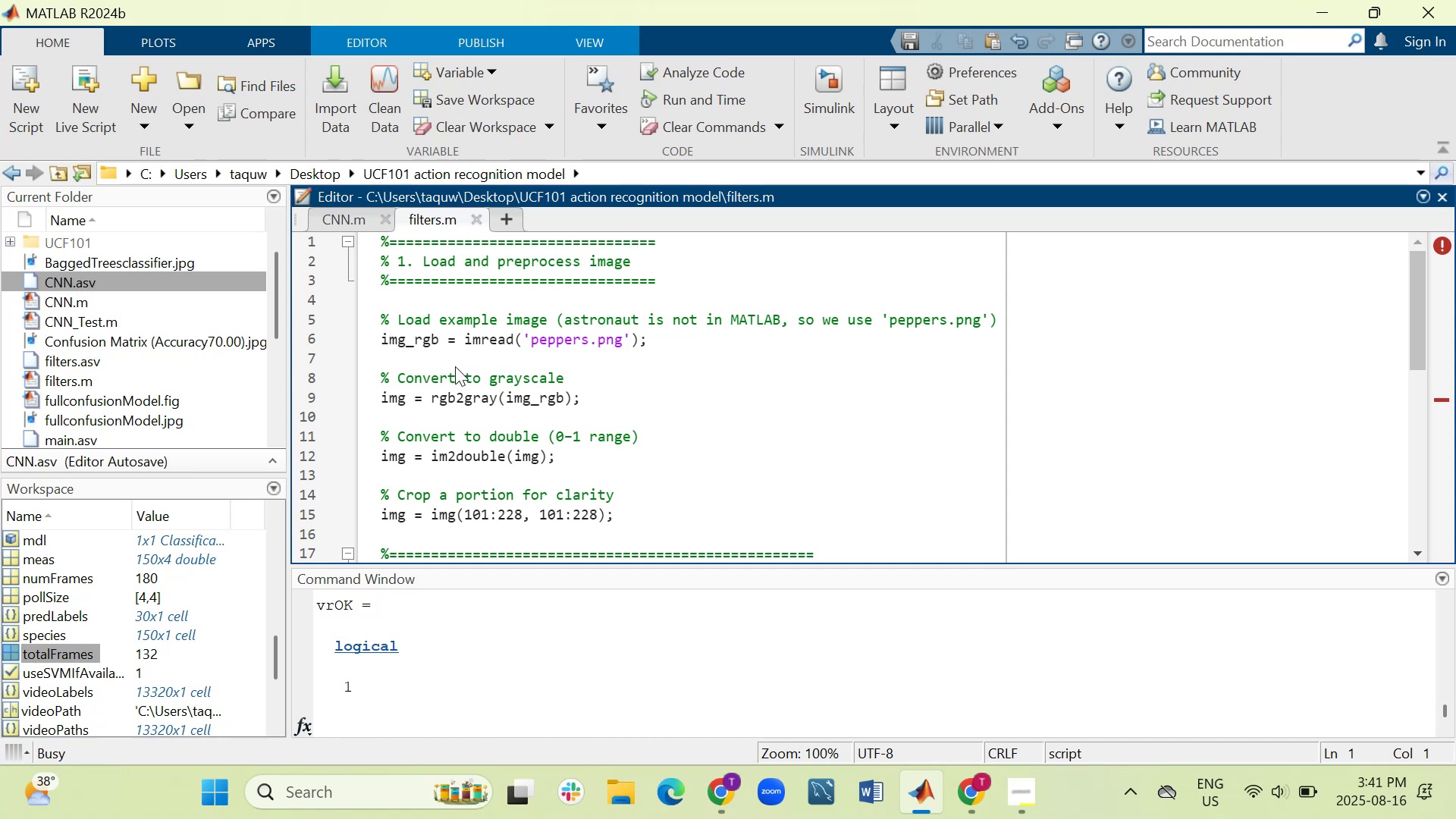 
left_click_drag(start_coordinate=[466, 344], to_coordinate=[612, 350])
 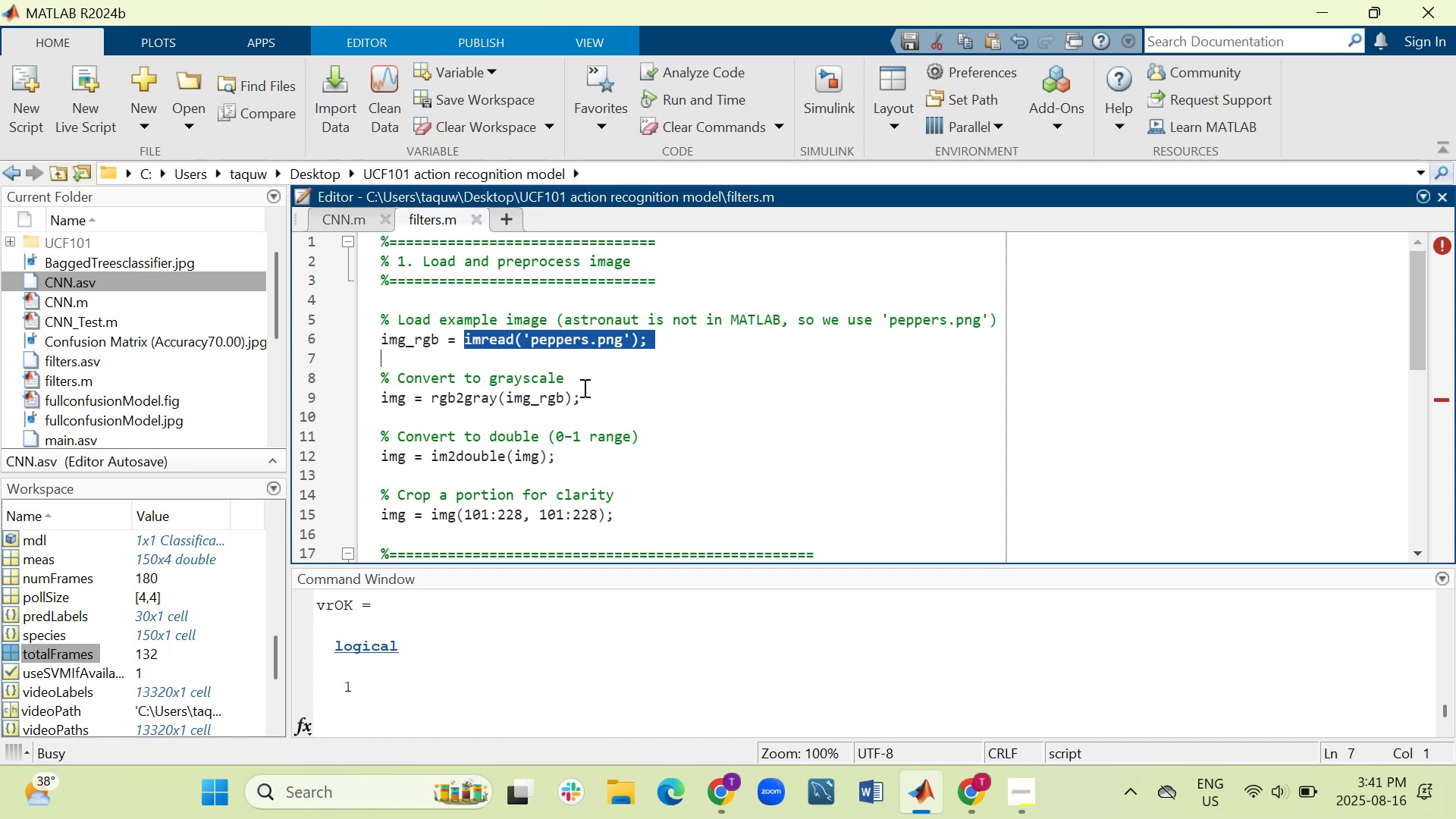 
wait(22.49)
 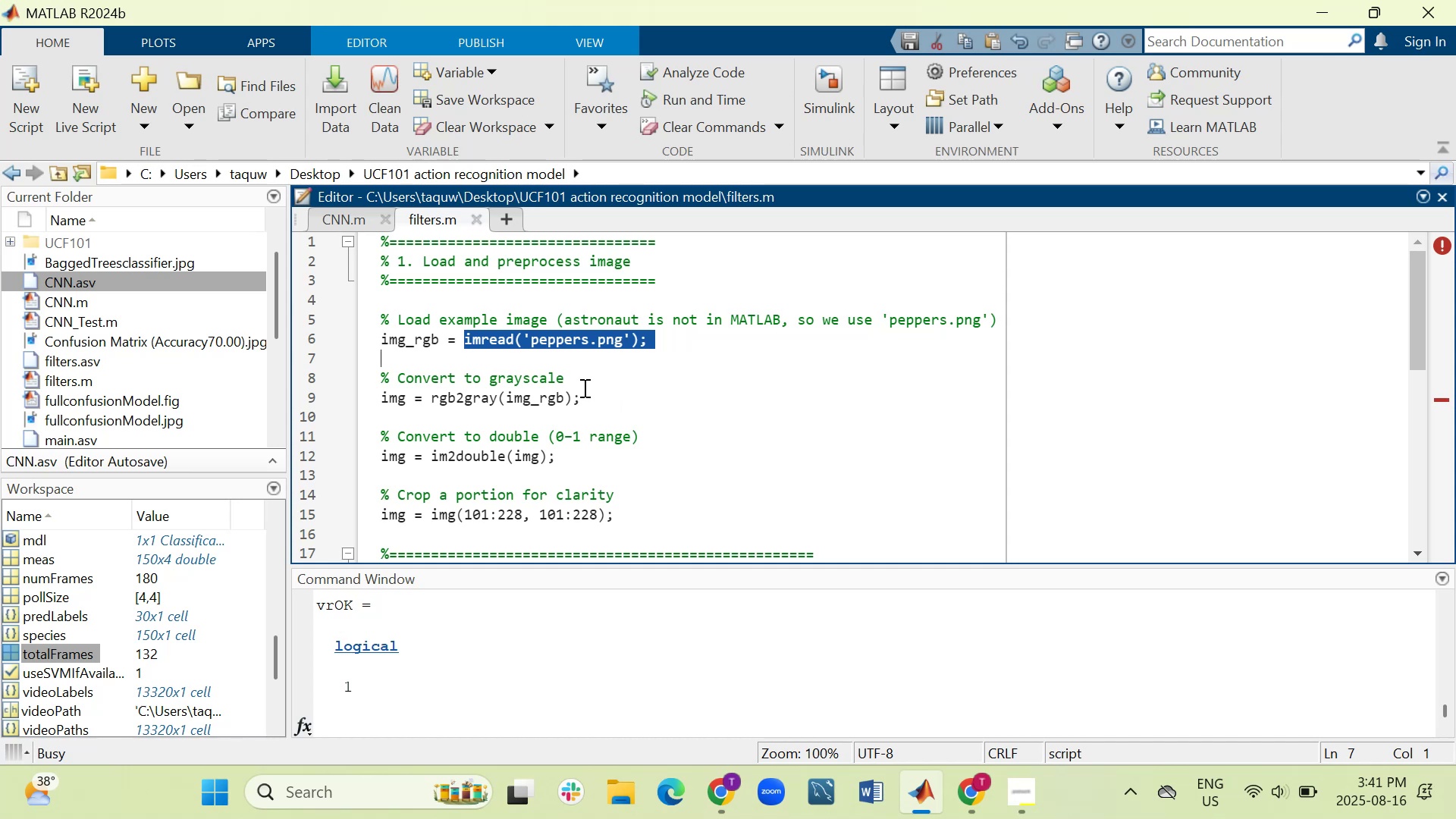 
left_click([532, 340])
 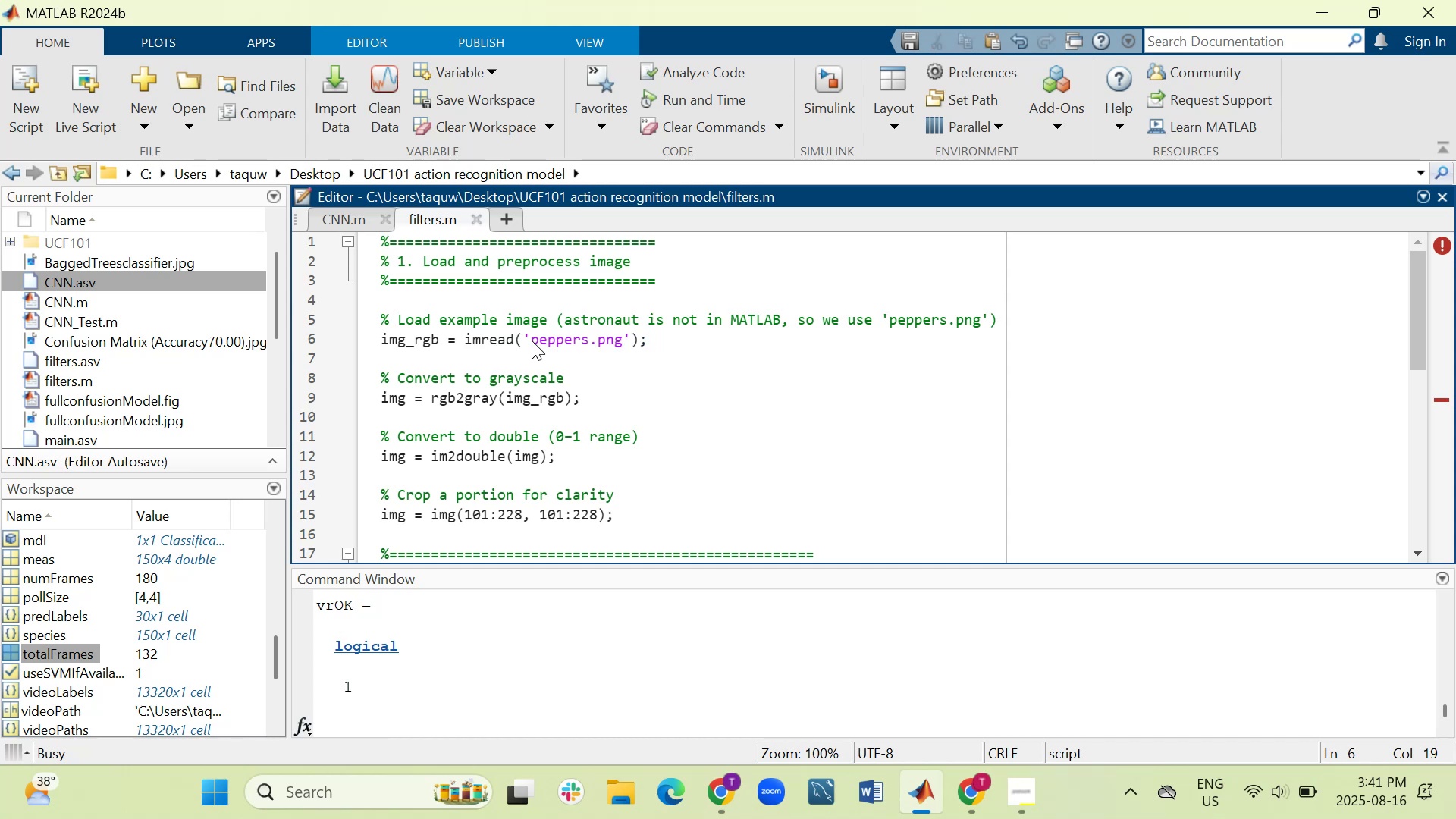 
left_click_drag(start_coordinate=[532, 340], to_coordinate=[624, 347])
 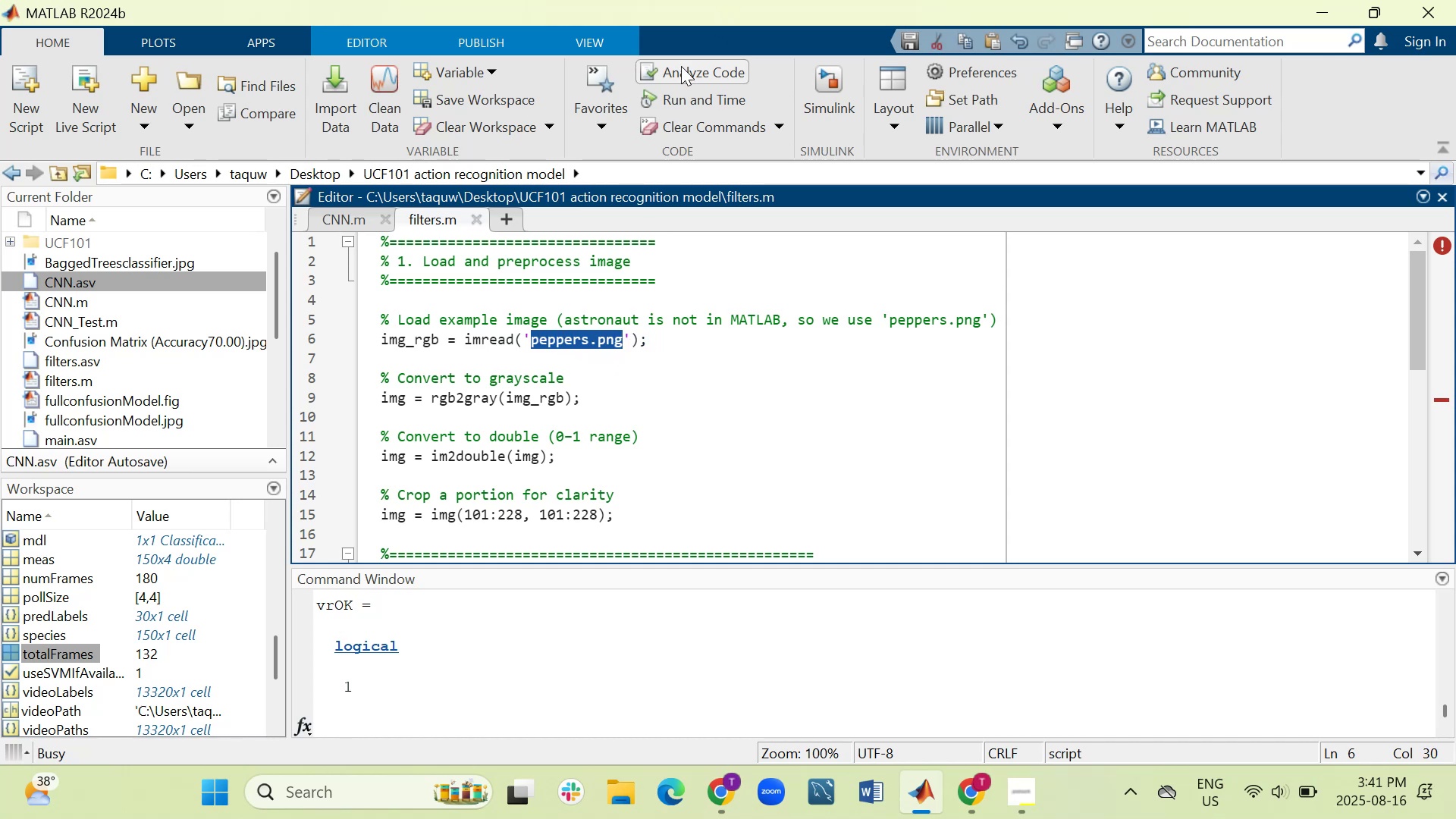 
left_click([655, 346])
 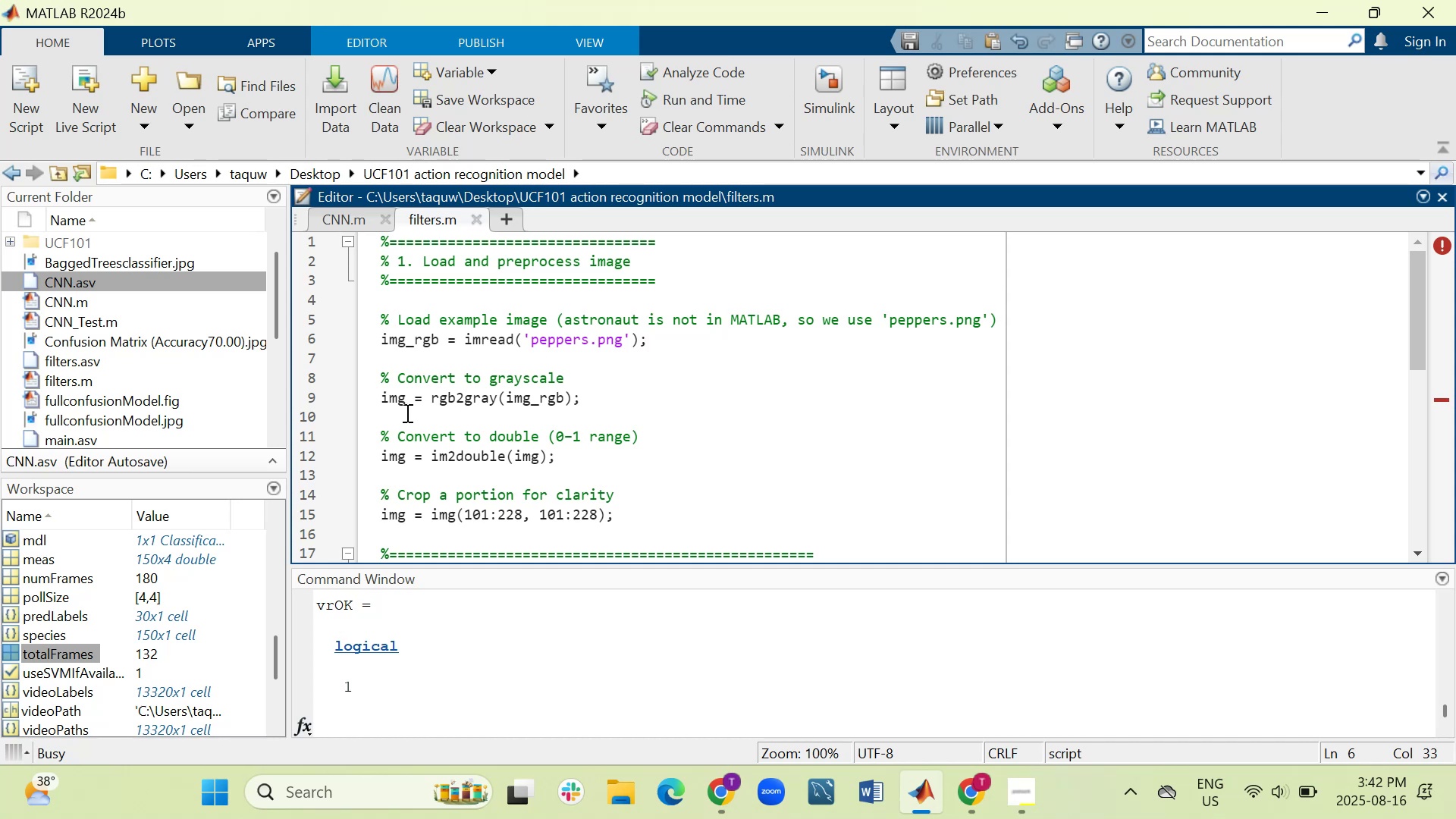 
wait(24.06)
 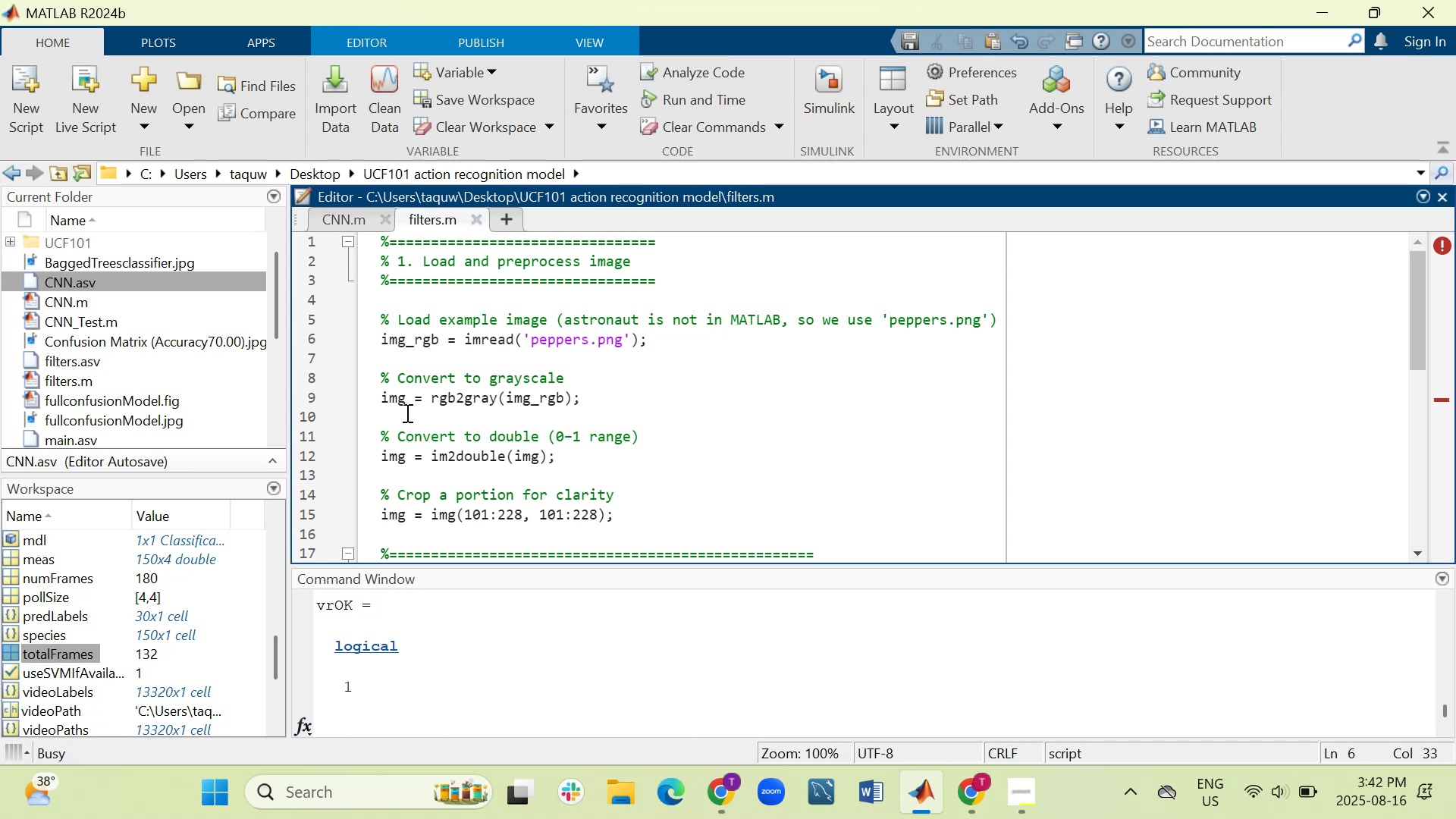 
scroll: coordinate [427, 457], scroll_direction: down, amount: 1.0
 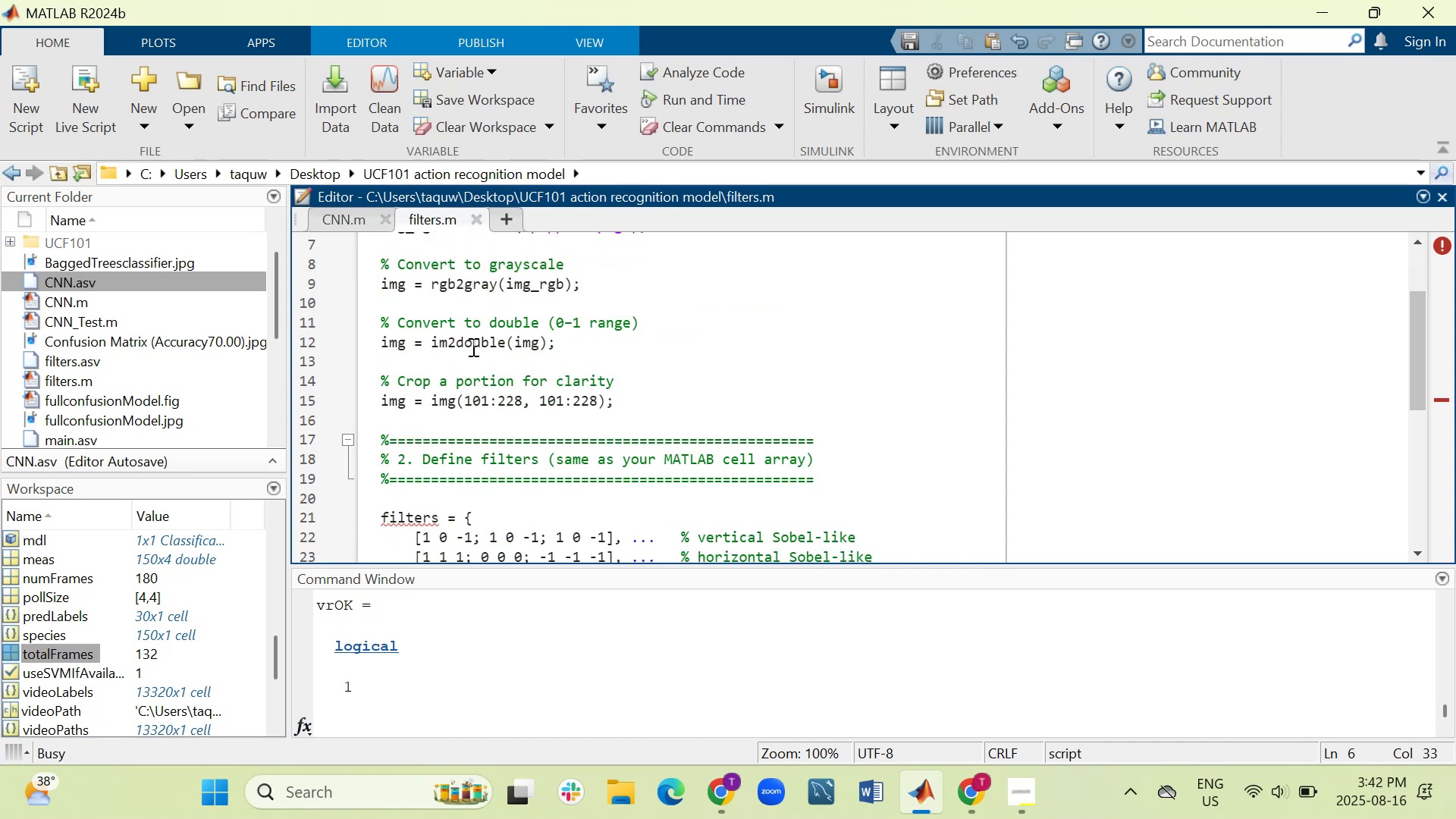 
wait(7.91)
 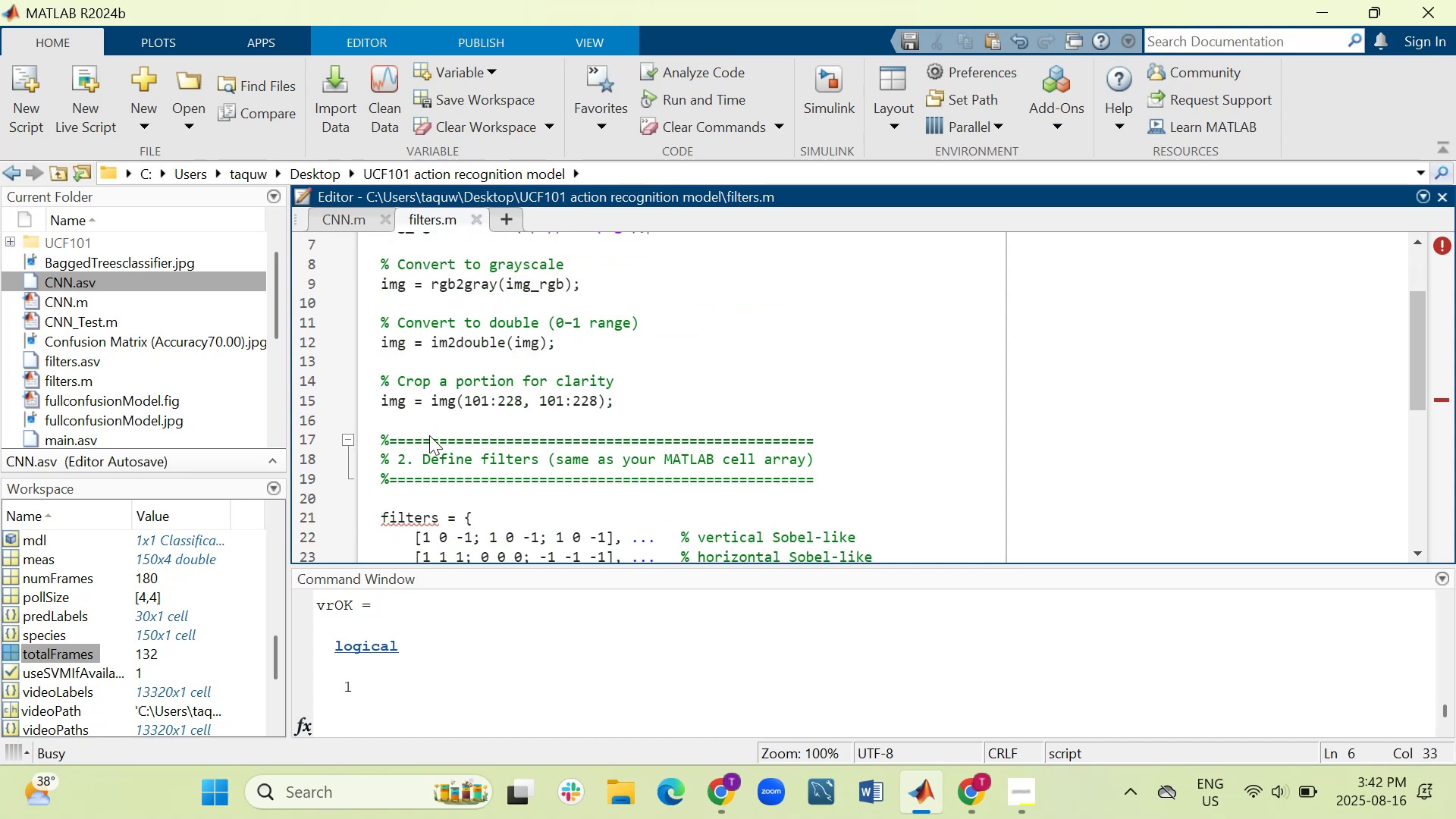 
scroll: coordinate [521, 373], scroll_direction: down, amount: 2.0
 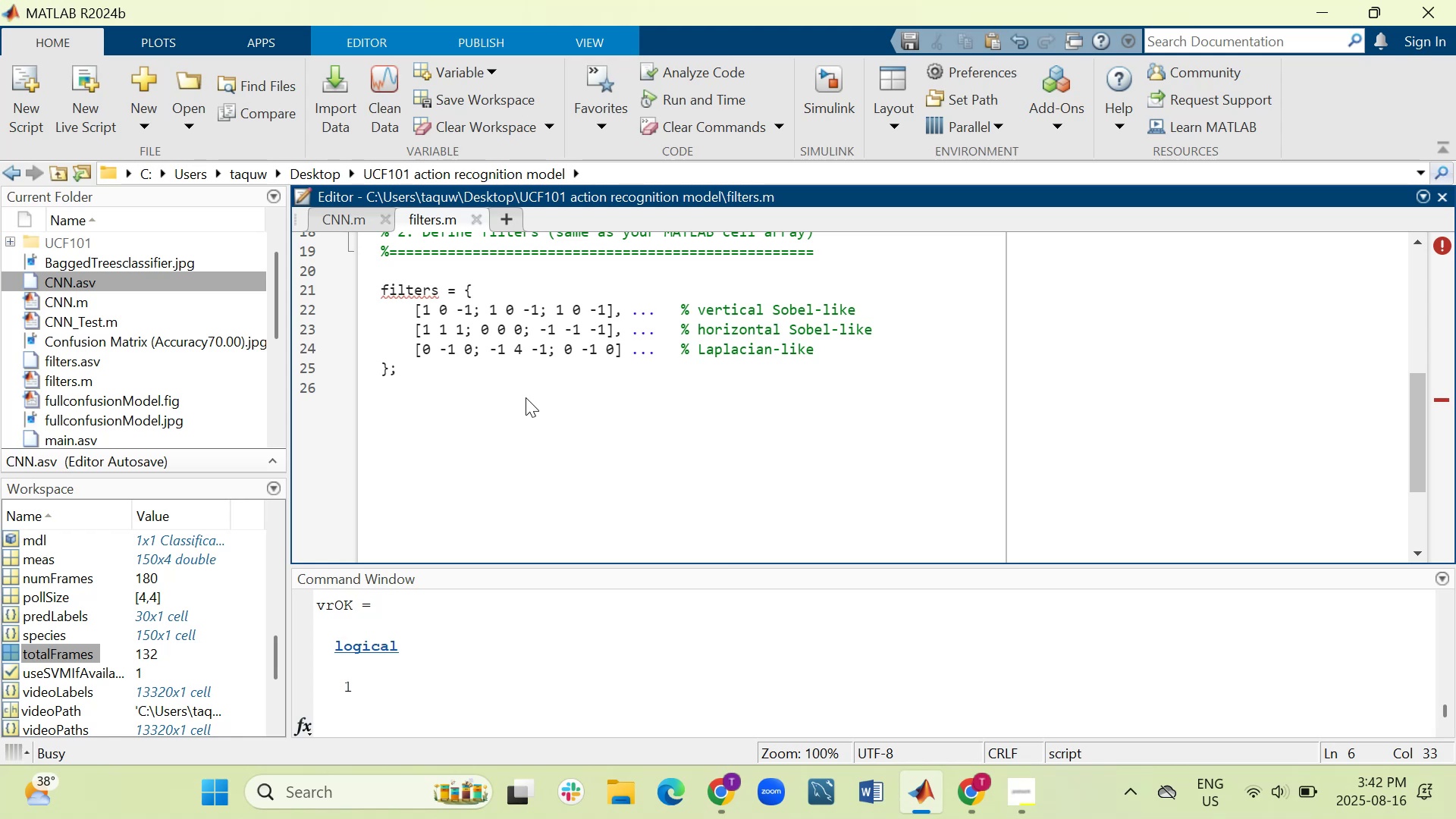 
wait(23.76)
 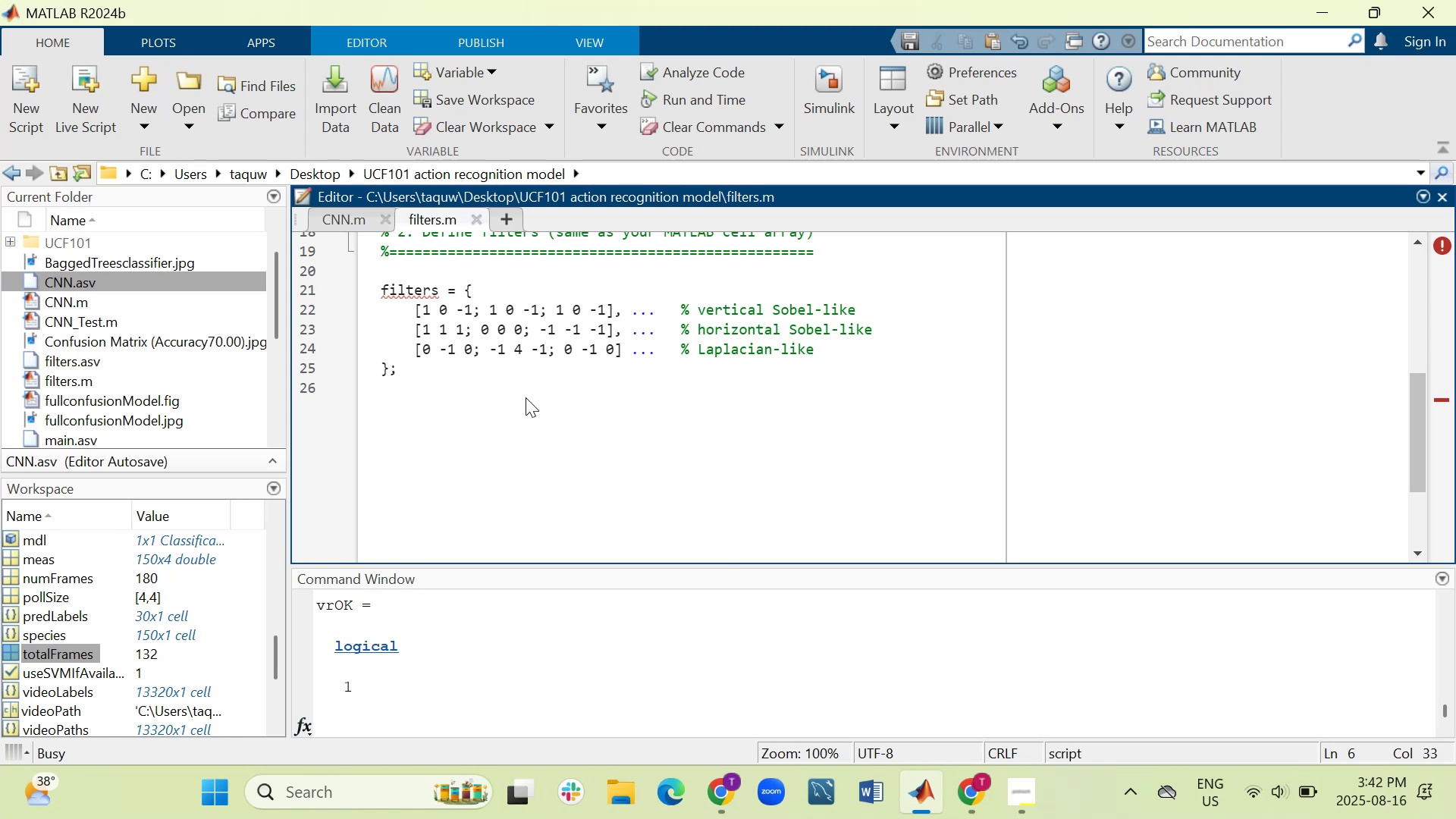 
scroll: coordinate [486, 383], scroll_direction: up, amount: 3.0
 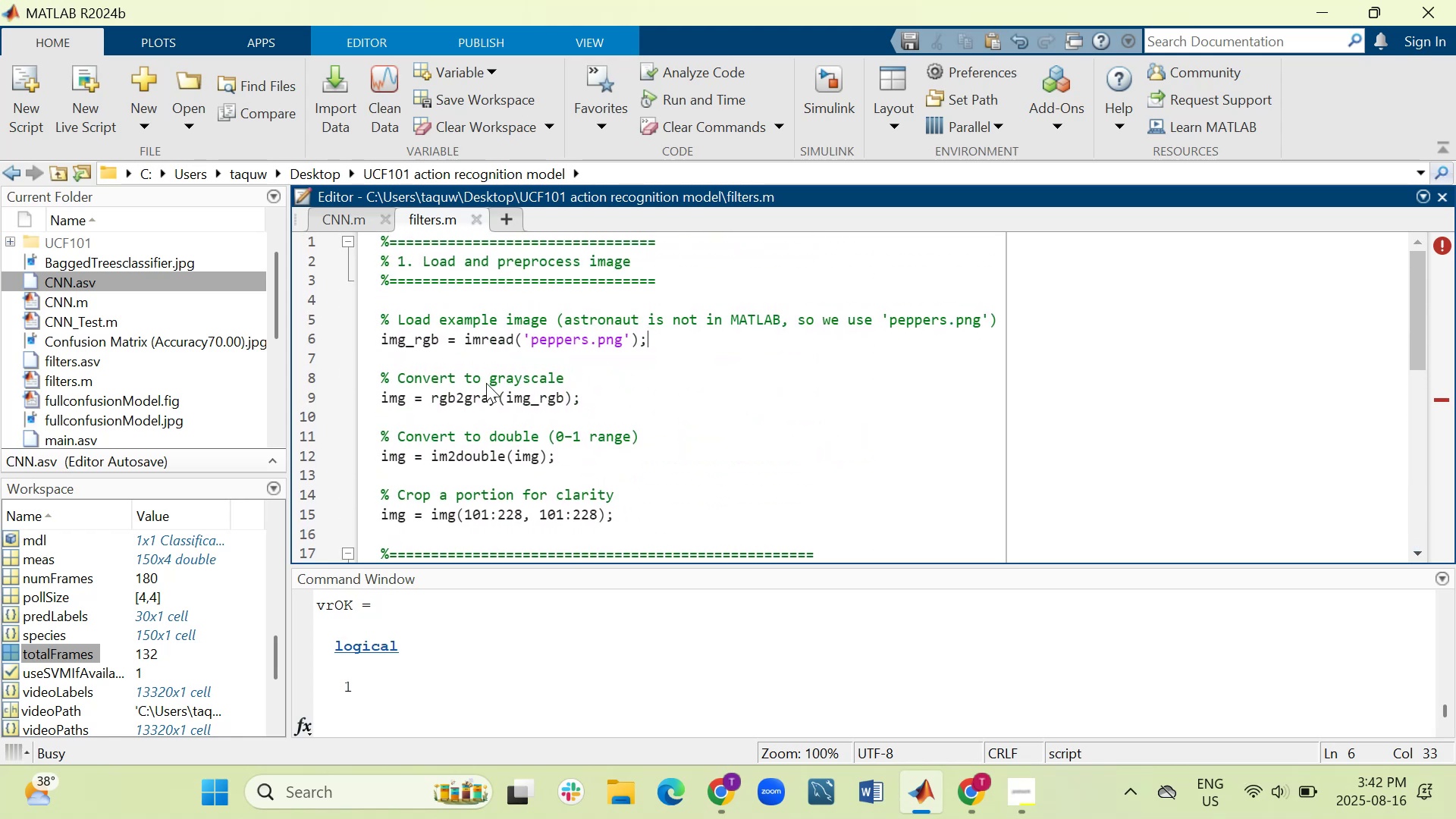 
scroll: coordinate [486, 383], scroll_direction: none, amount: 0.0
 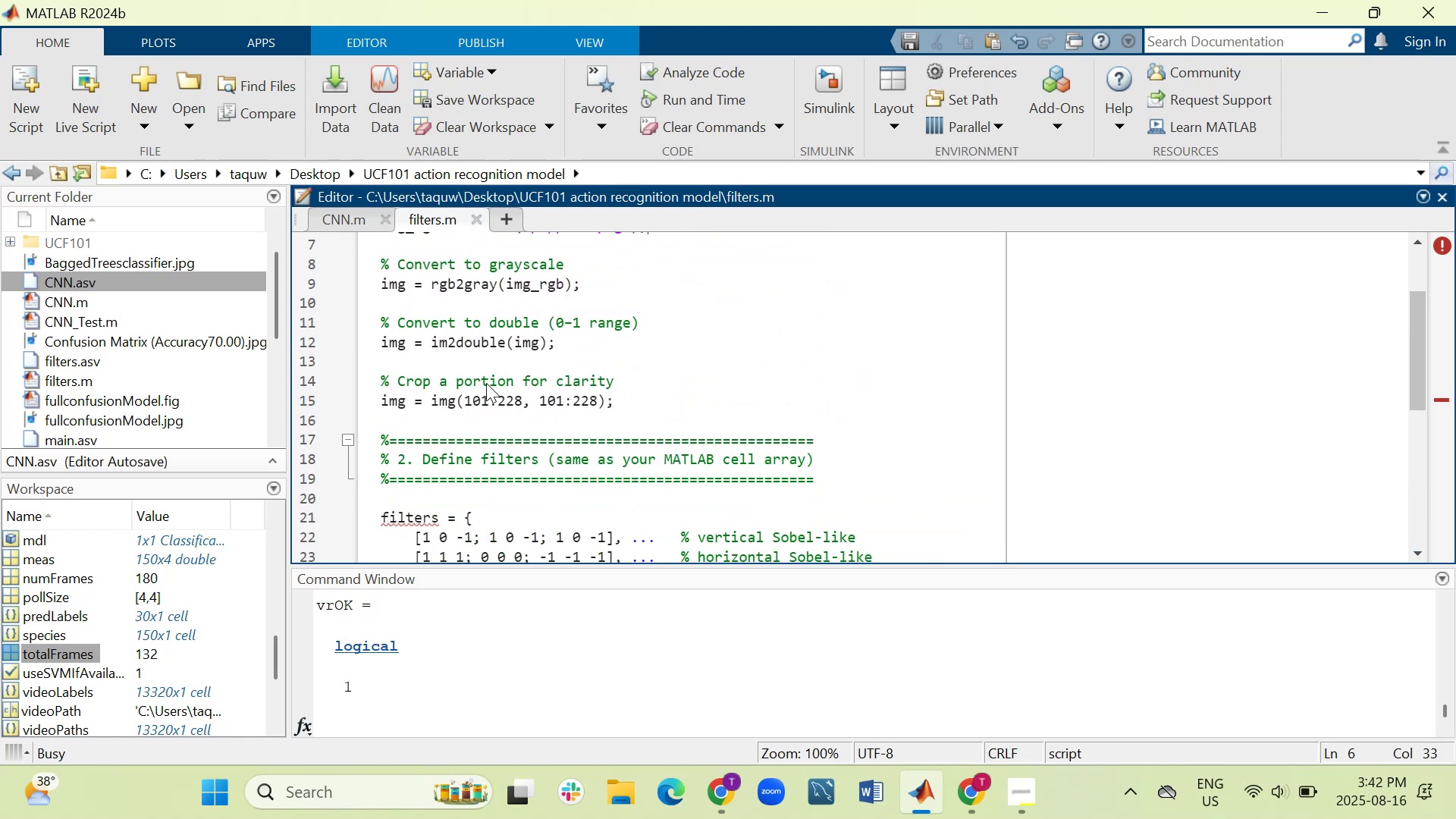 
scroll: coordinate [486, 383], scroll_direction: down, amount: 3.0
 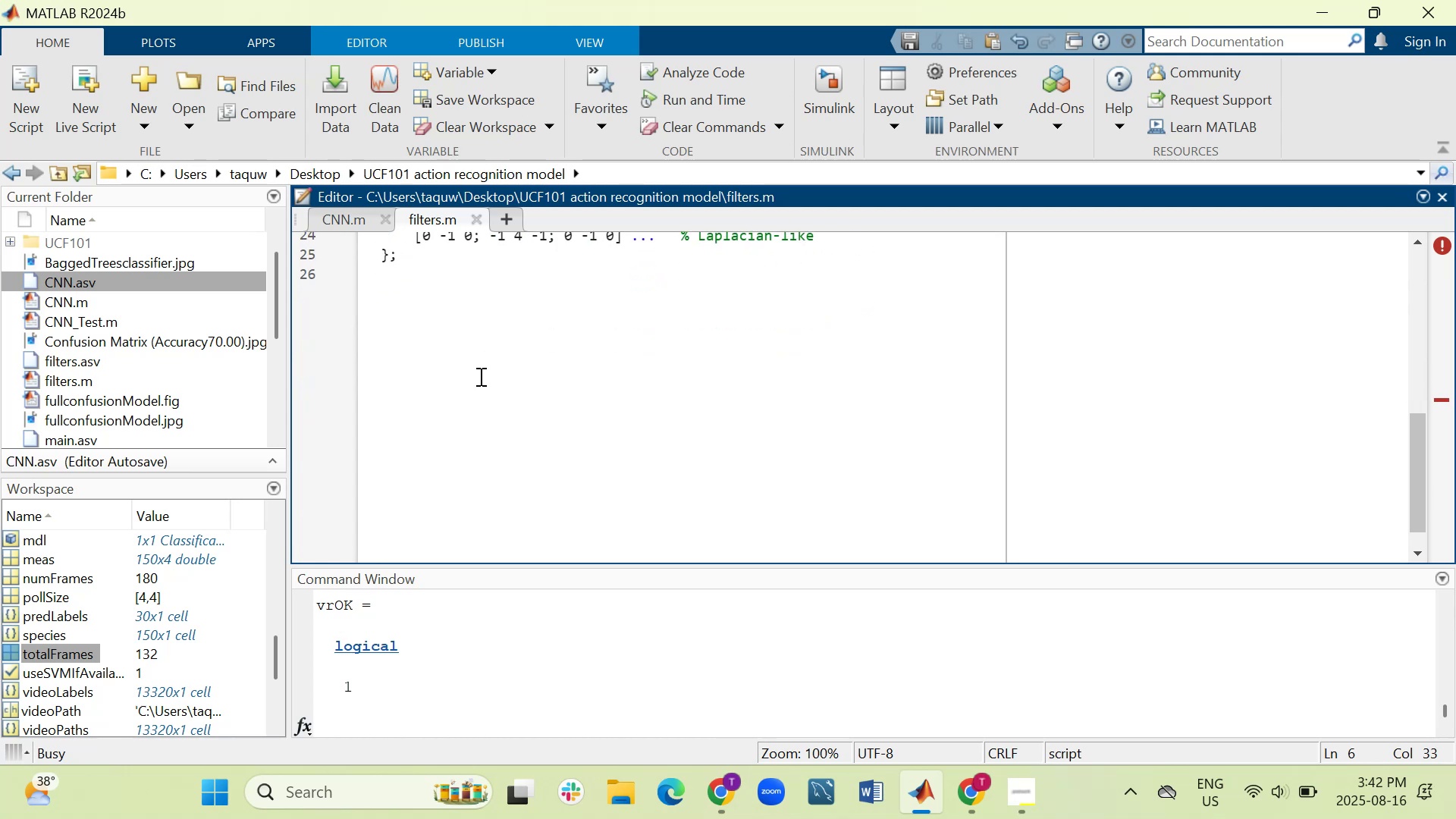 
scroll: coordinate [479, 372], scroll_direction: up, amount: 1.0
 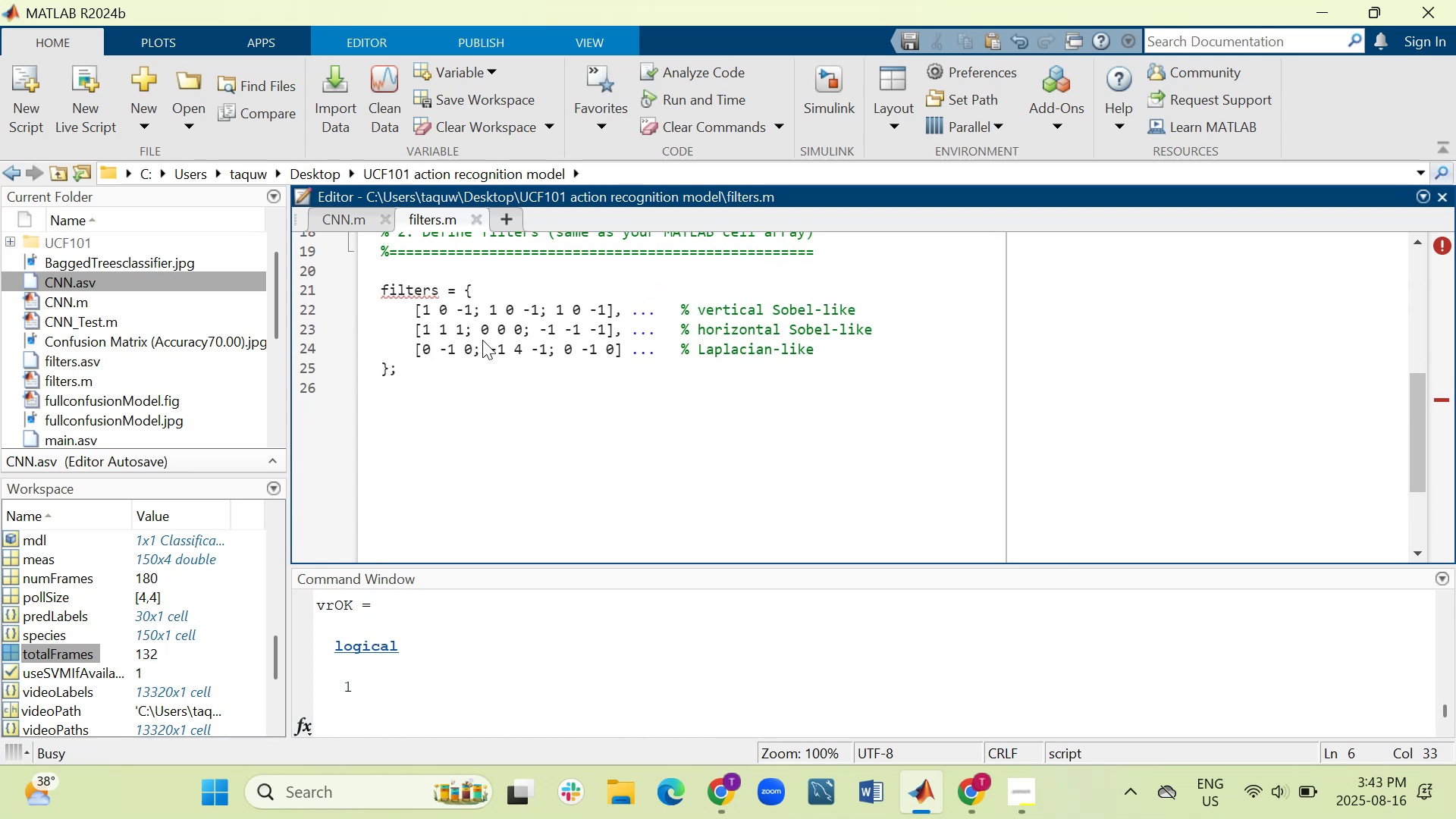 
wait(11.27)
 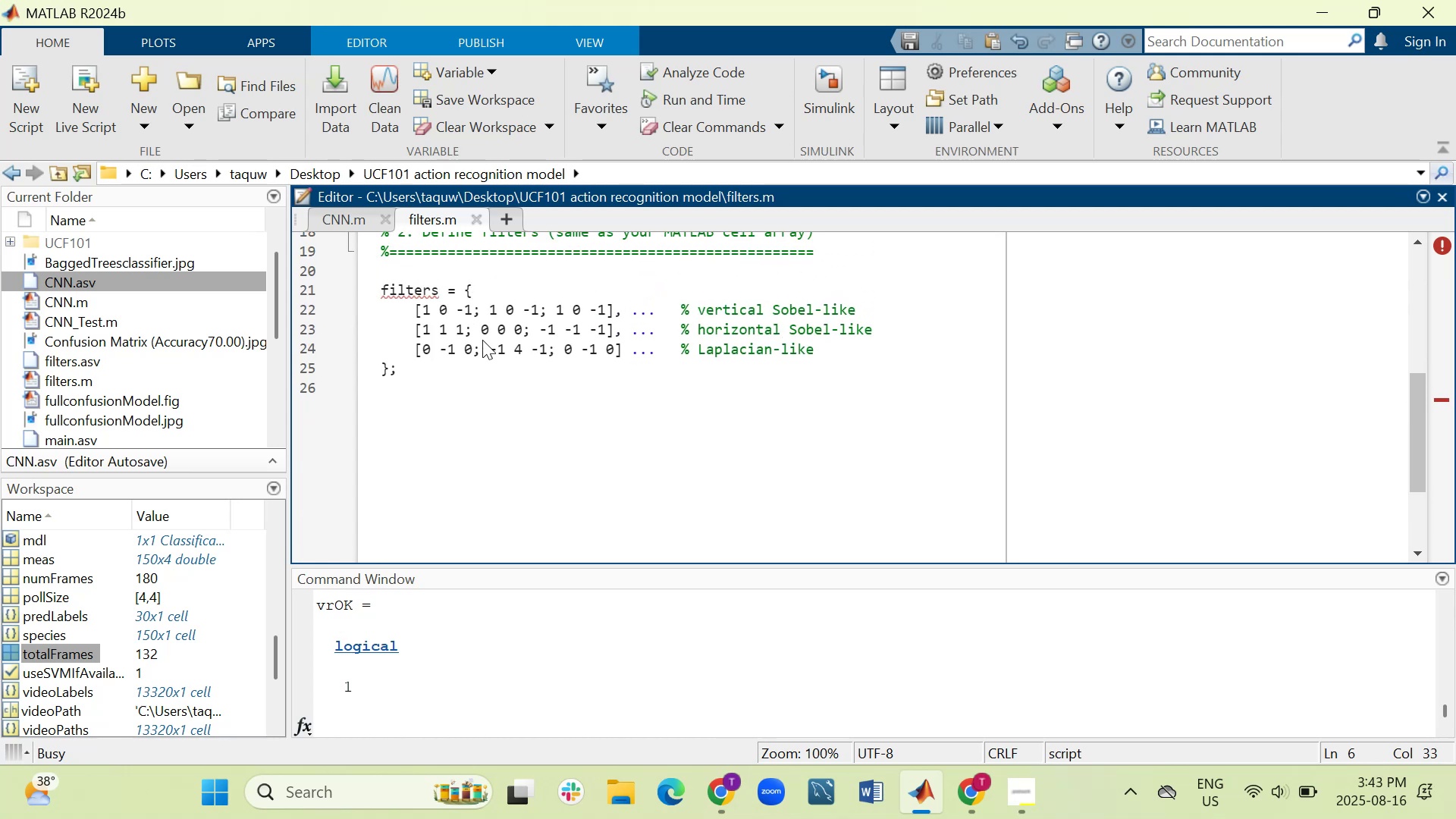 
mouse_move([733, 771])
 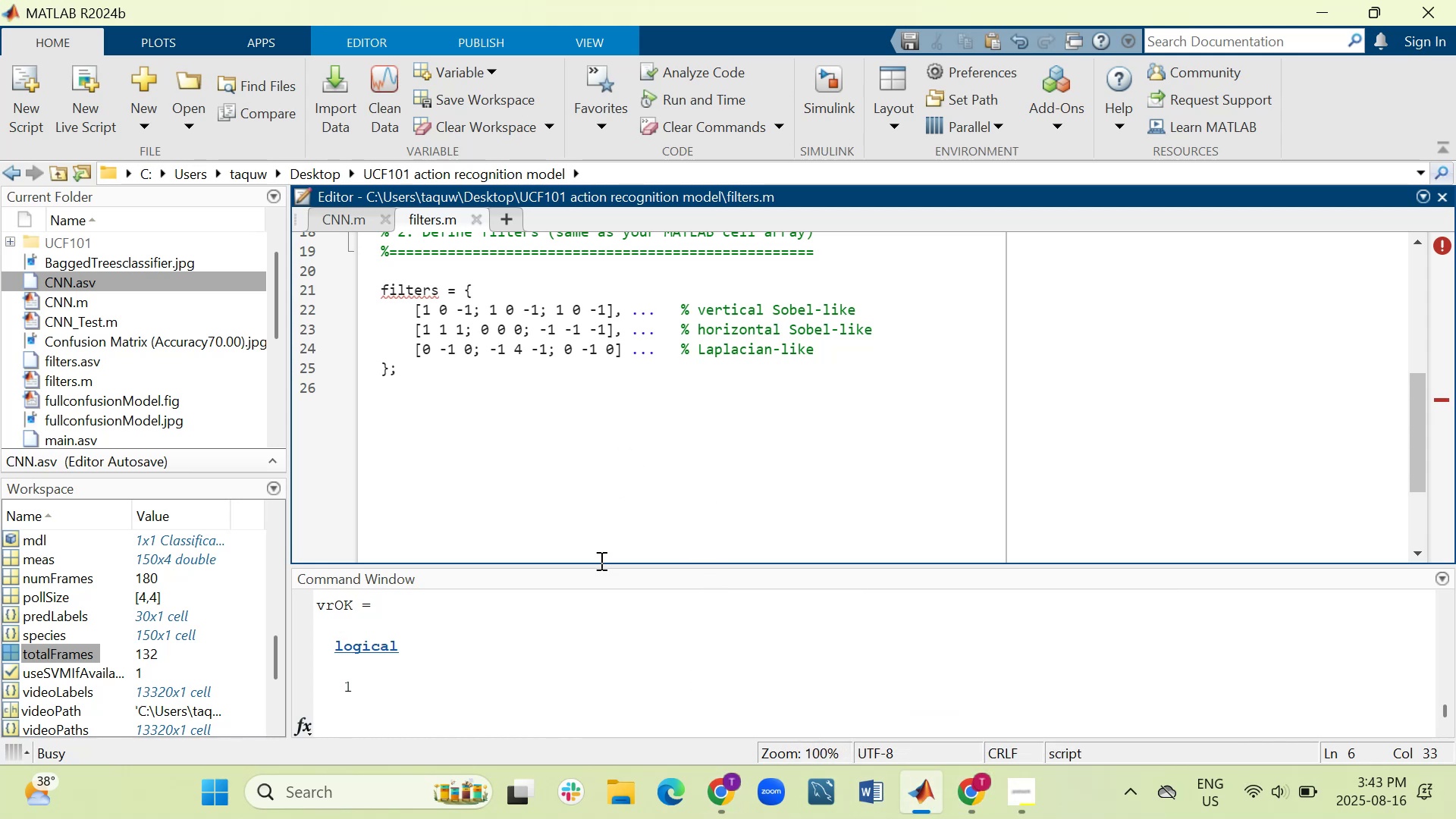 
left_click([714, 785])
 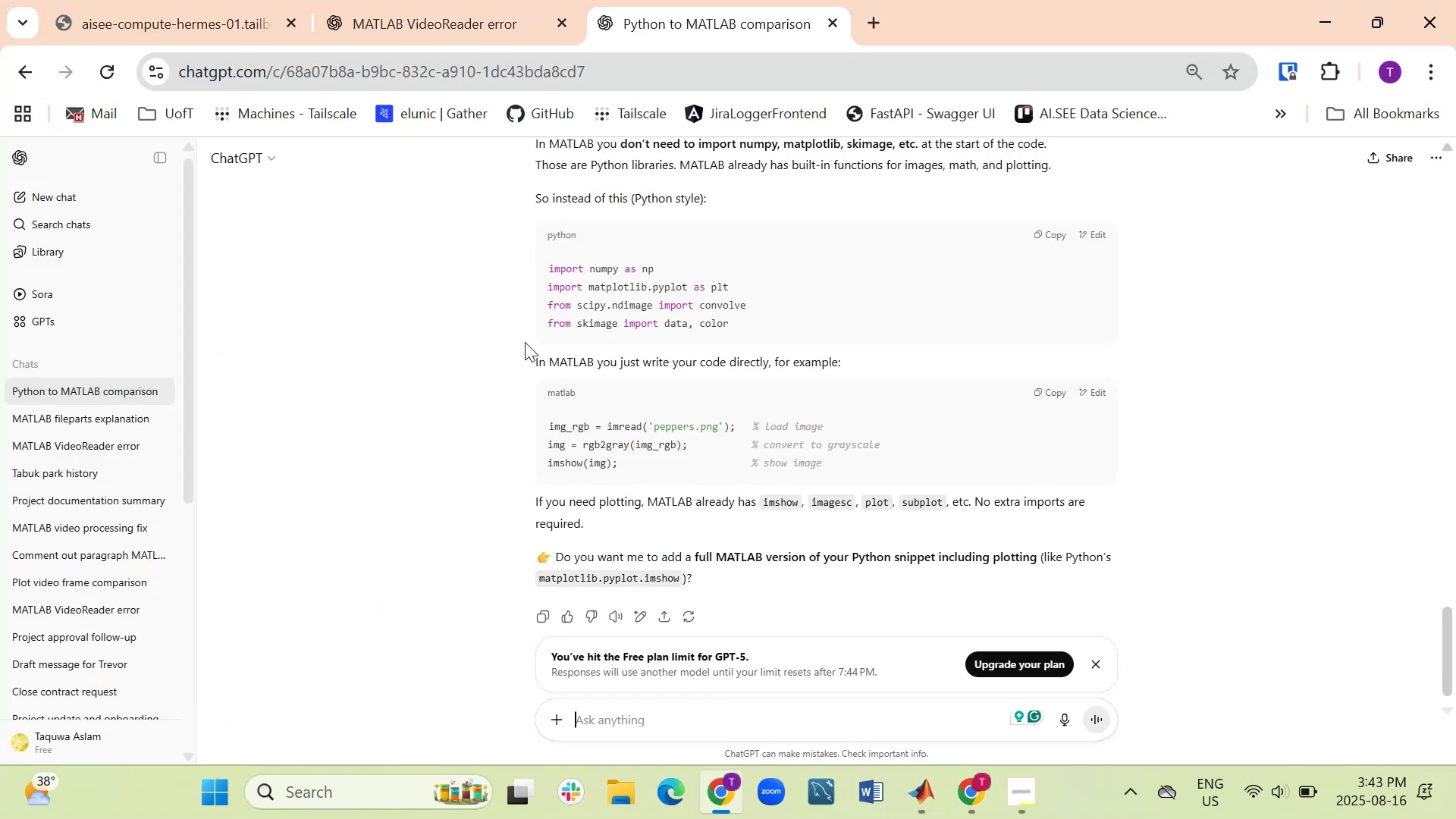 
scroll: coordinate [548, 373], scroll_direction: up, amount: 27.0
 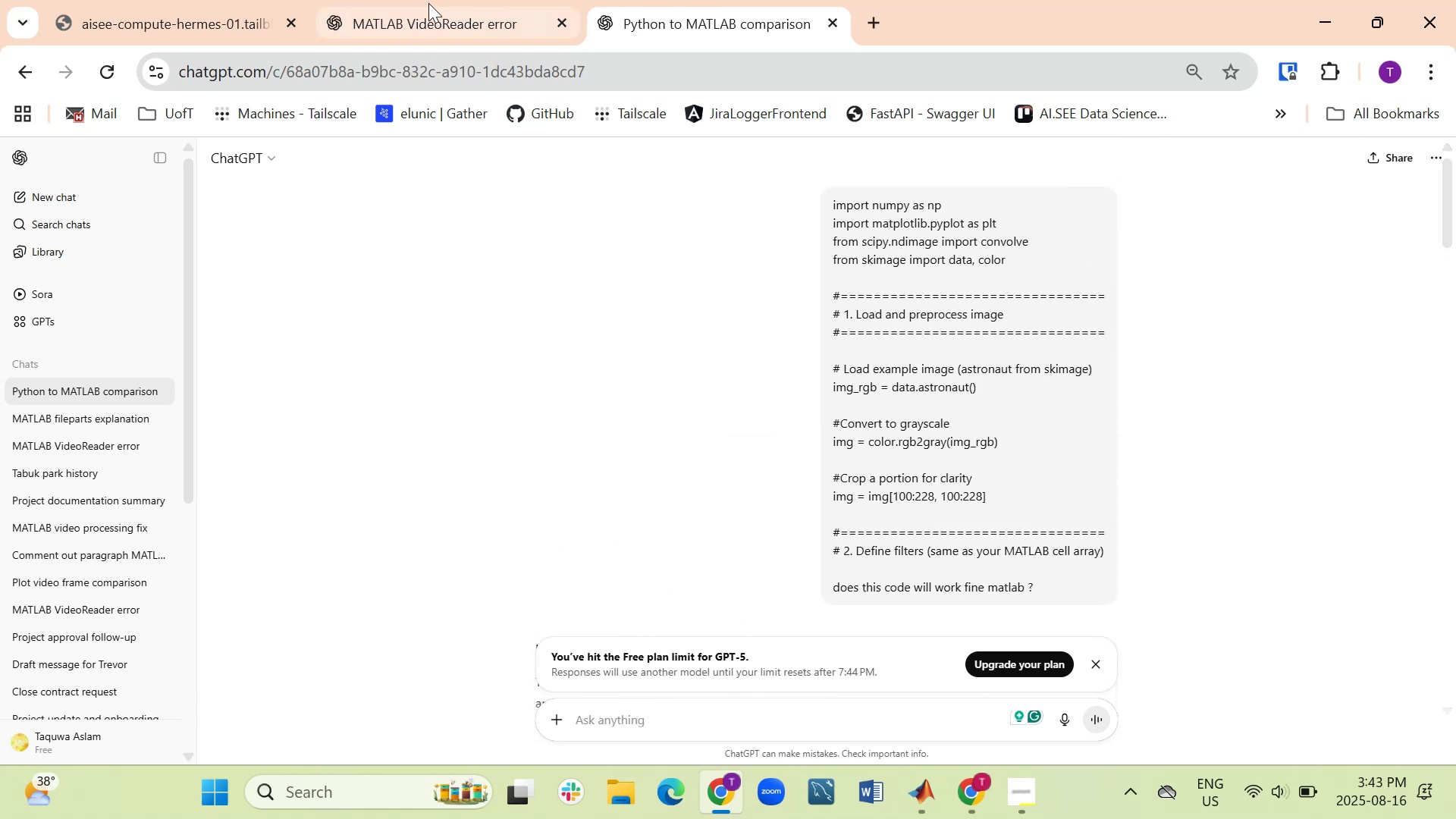 
left_click([421, 18])
 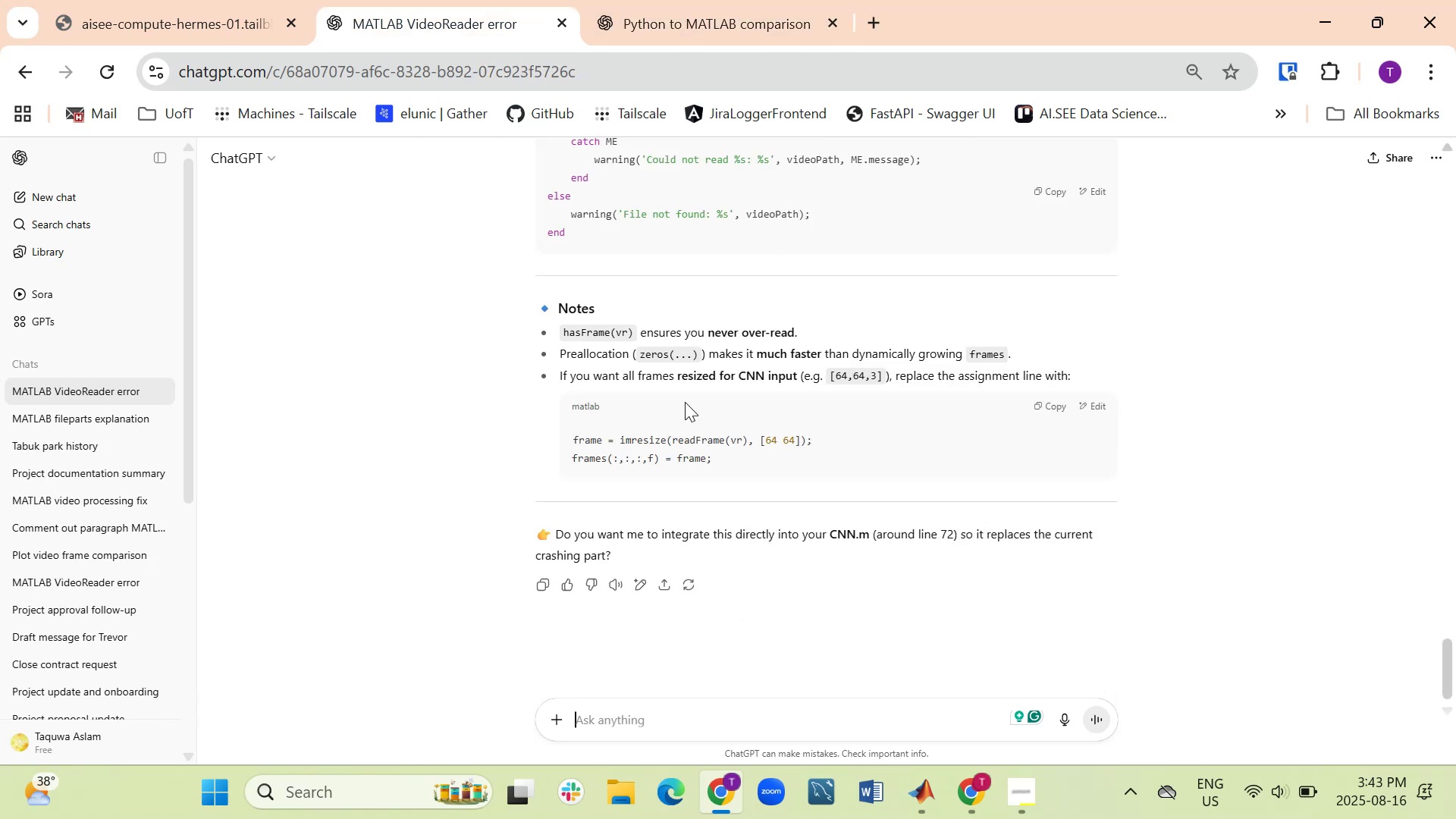 
scroll: coordinate [679, 460], scroll_direction: up, amount: 3.0
 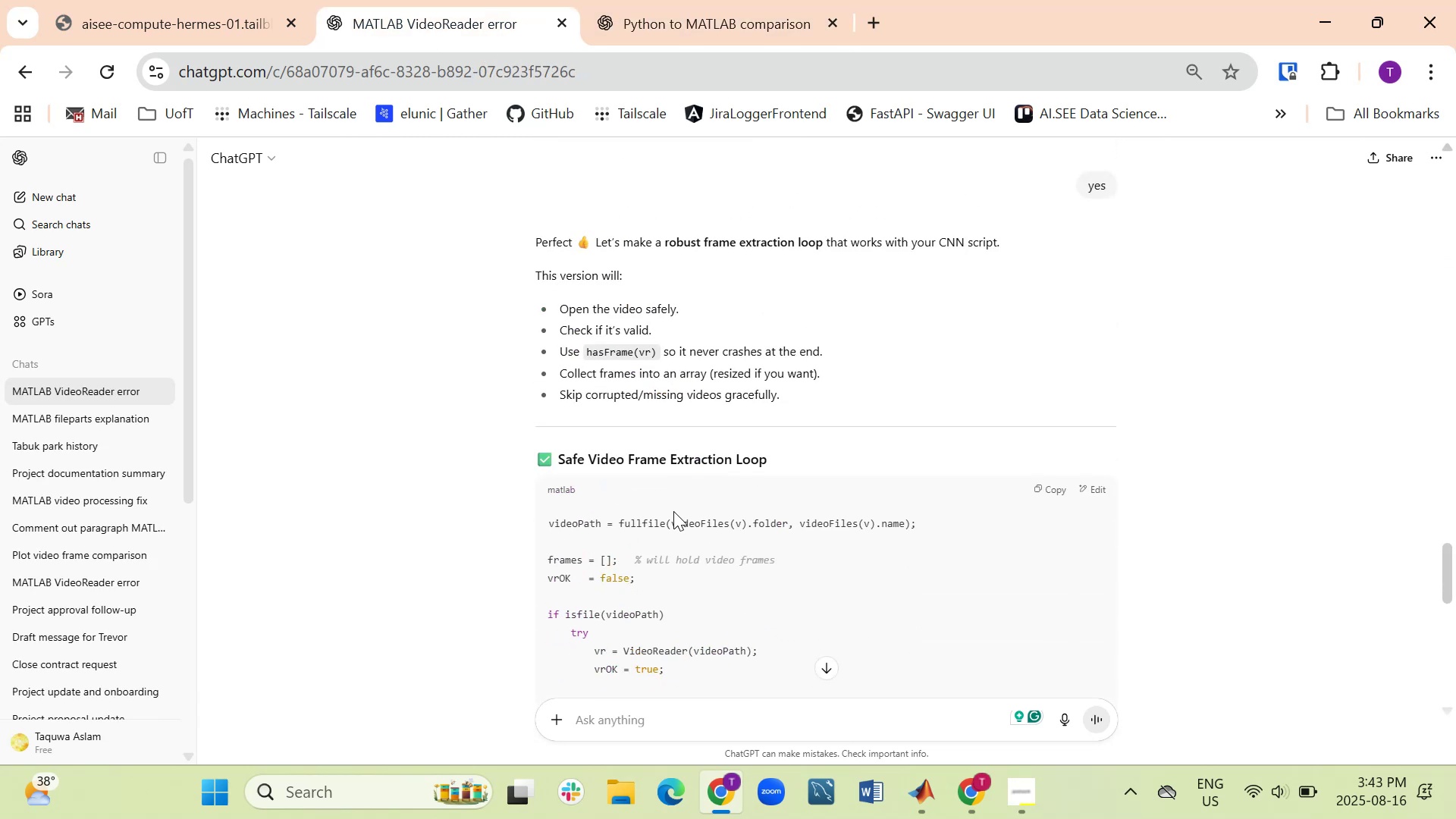 
scroll: coordinate [673, 507], scroll_direction: down, amount: 3.0
 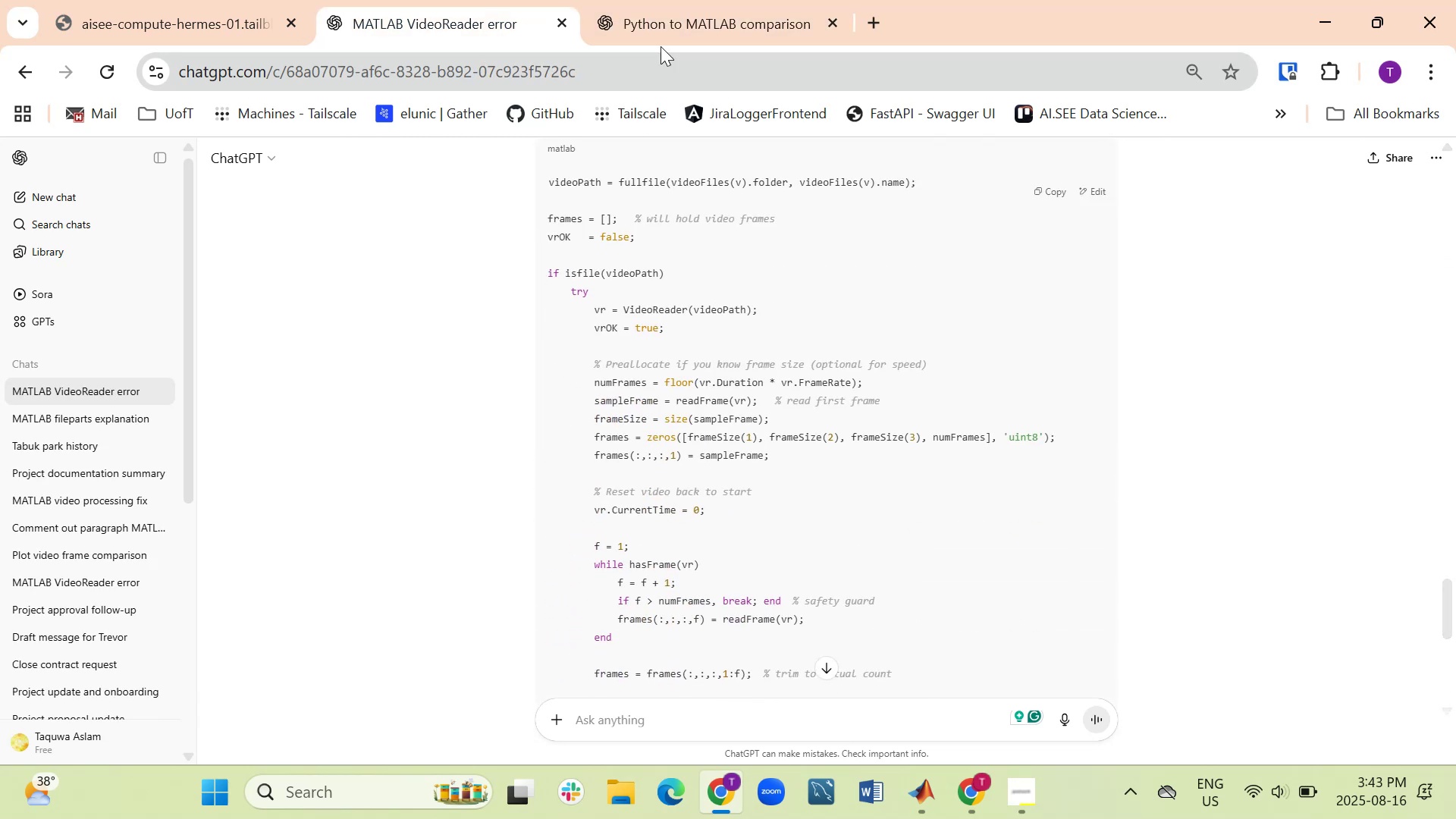 
left_click([664, 27])
 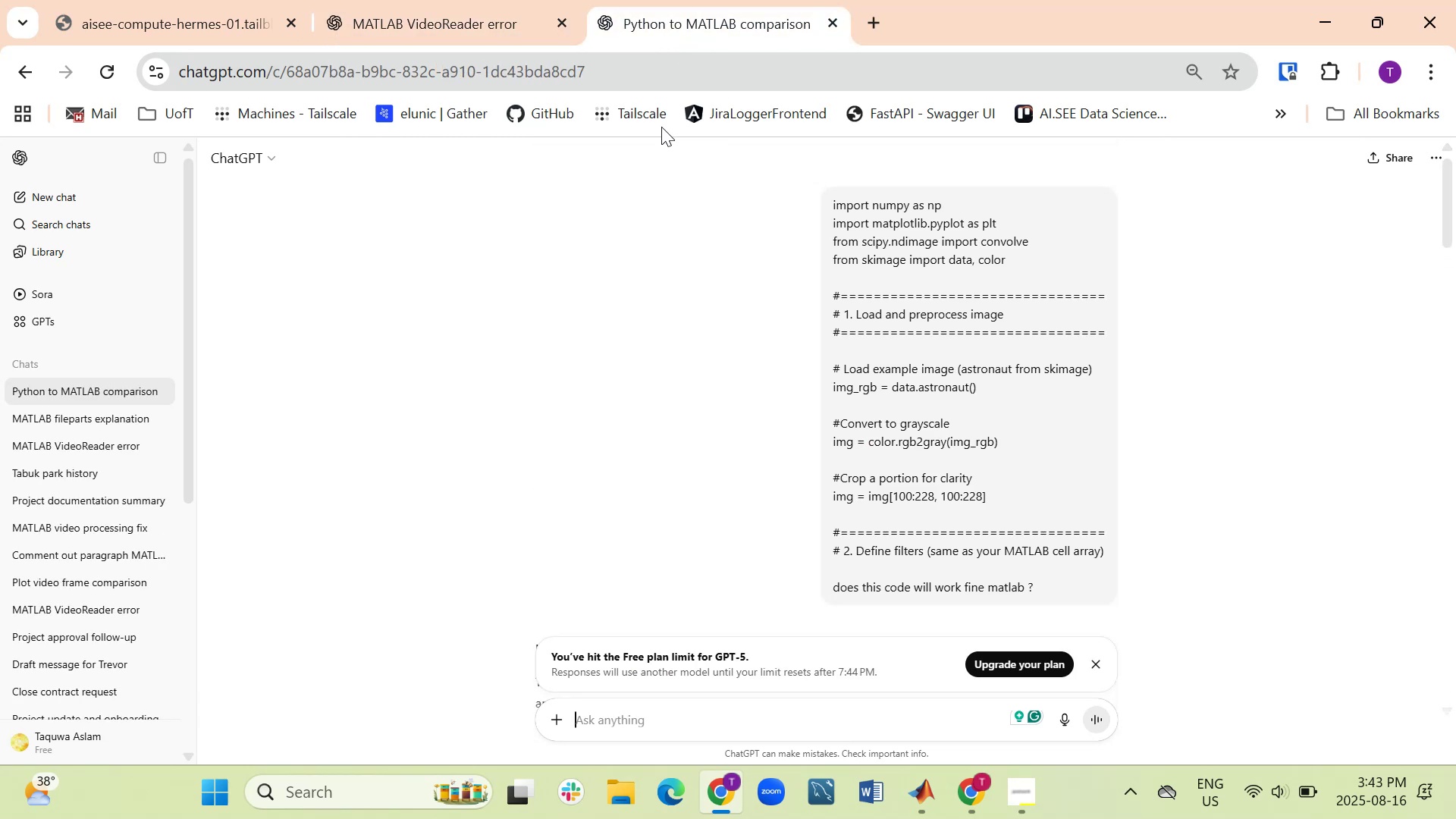 
scroll: coordinate [482, 362], scroll_direction: down, amount: 17.0
 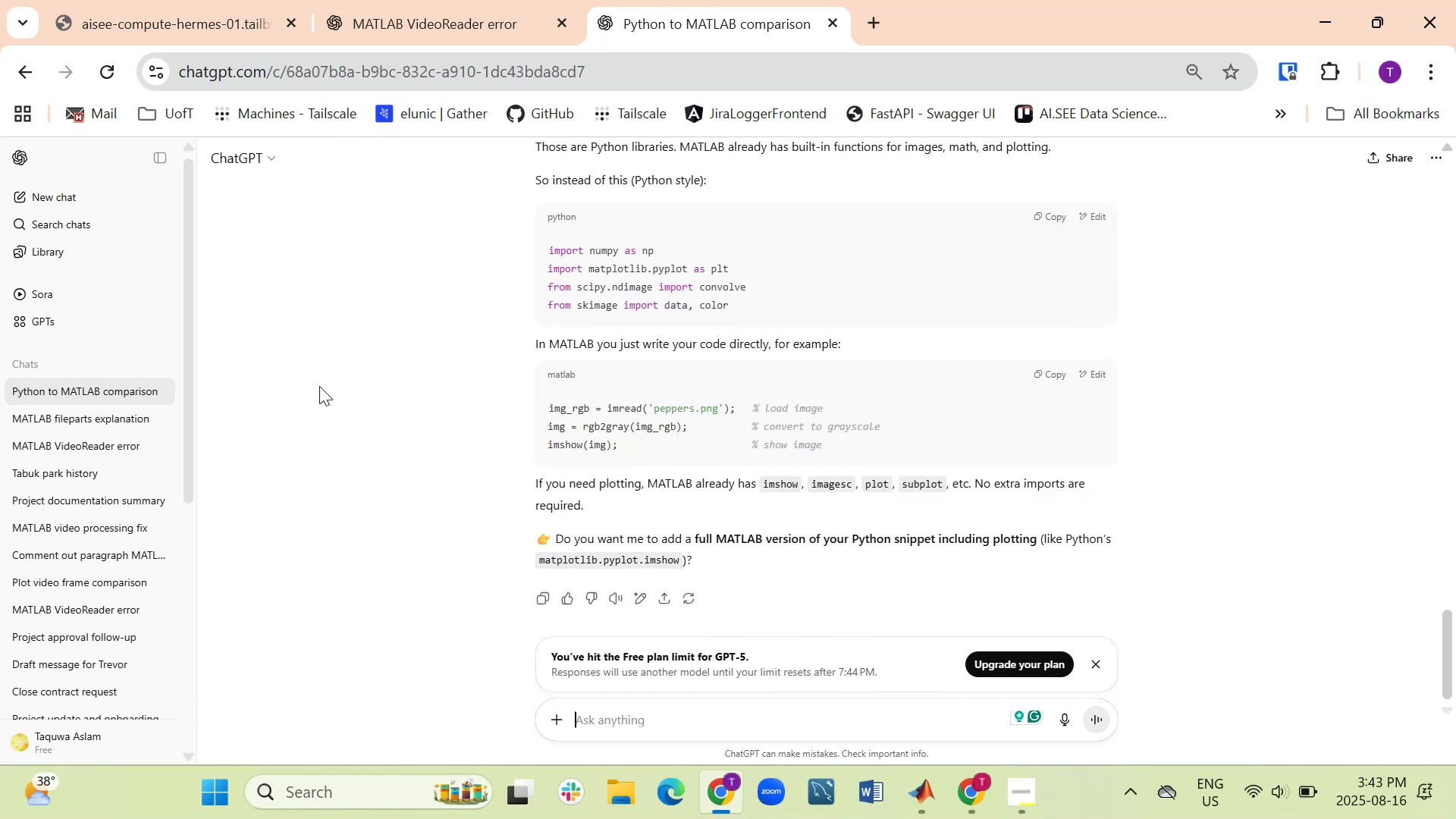 
mouse_move([111, 442])
 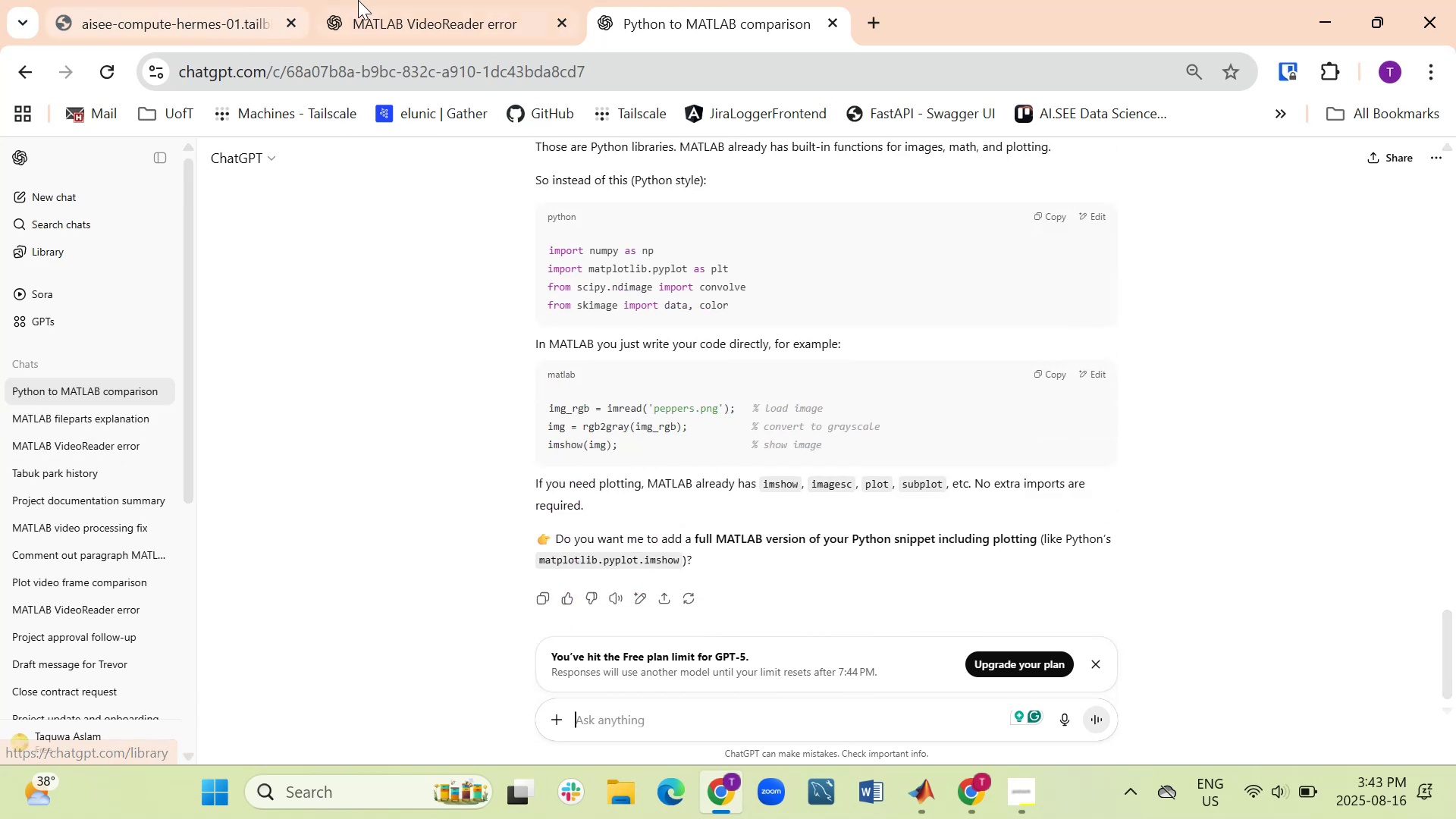 
left_click([174, 19])
 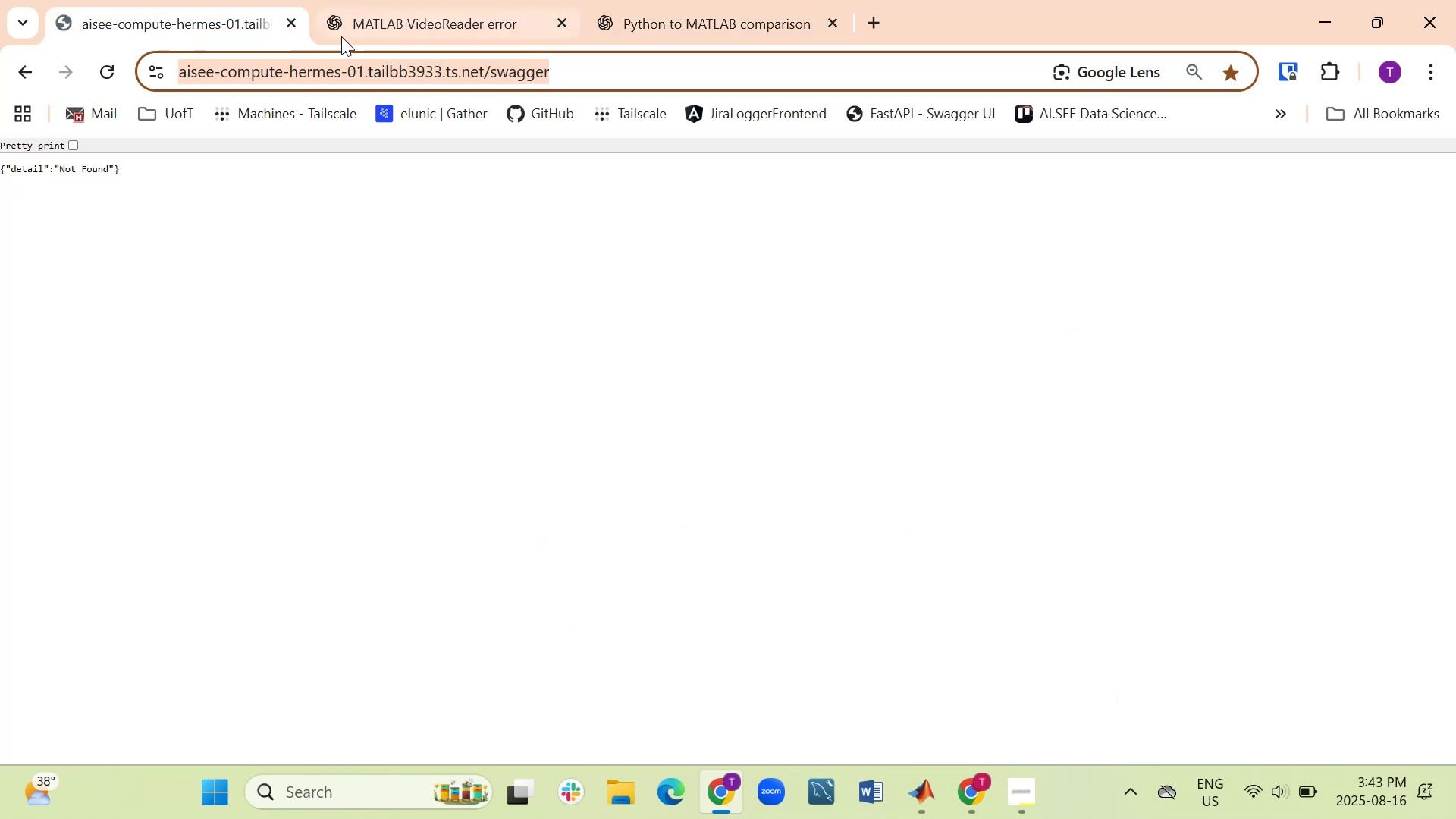 
left_click([371, 24])
 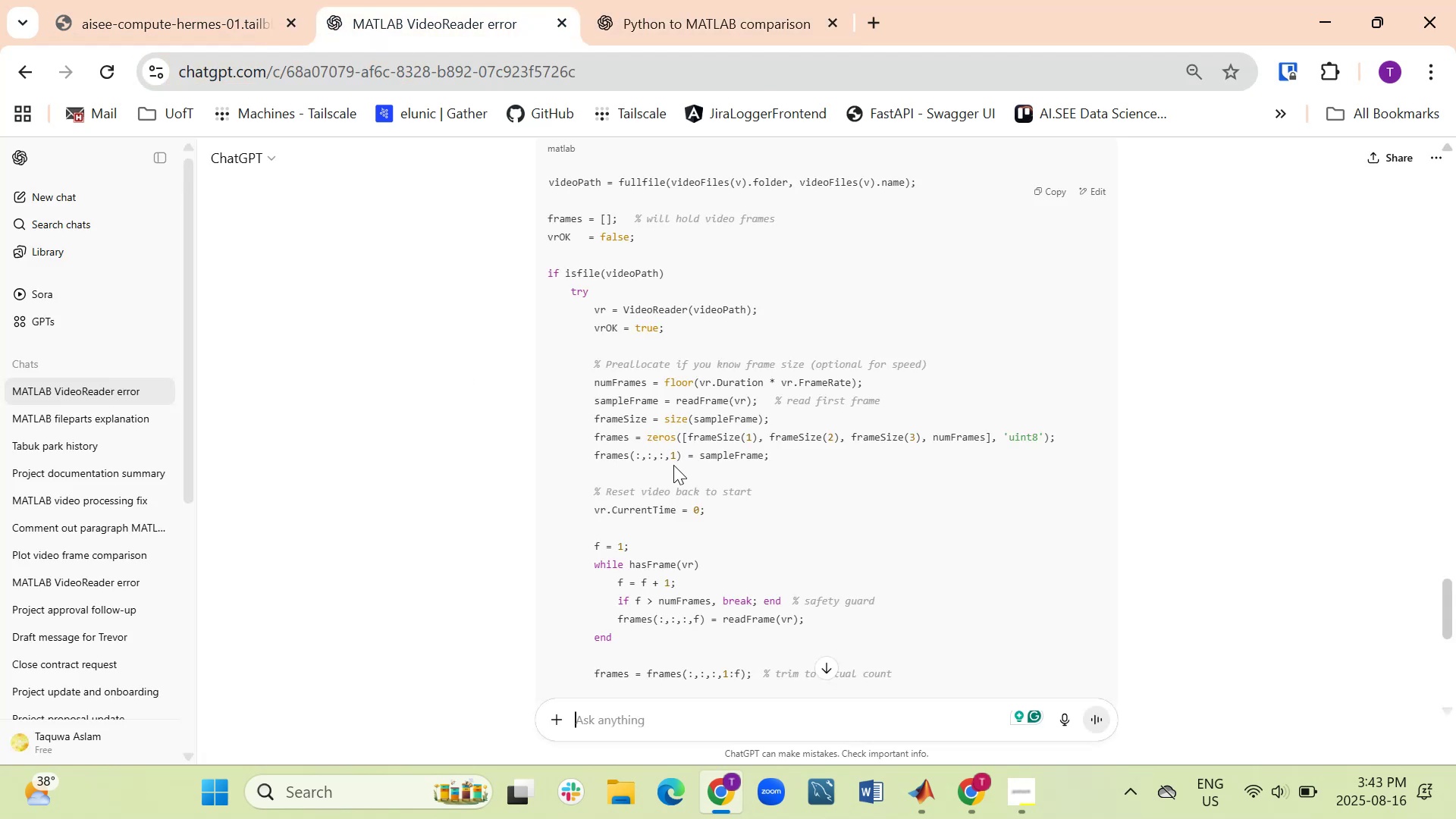 
scroll: coordinate [667, 475], scroll_direction: up, amount: 4.0
 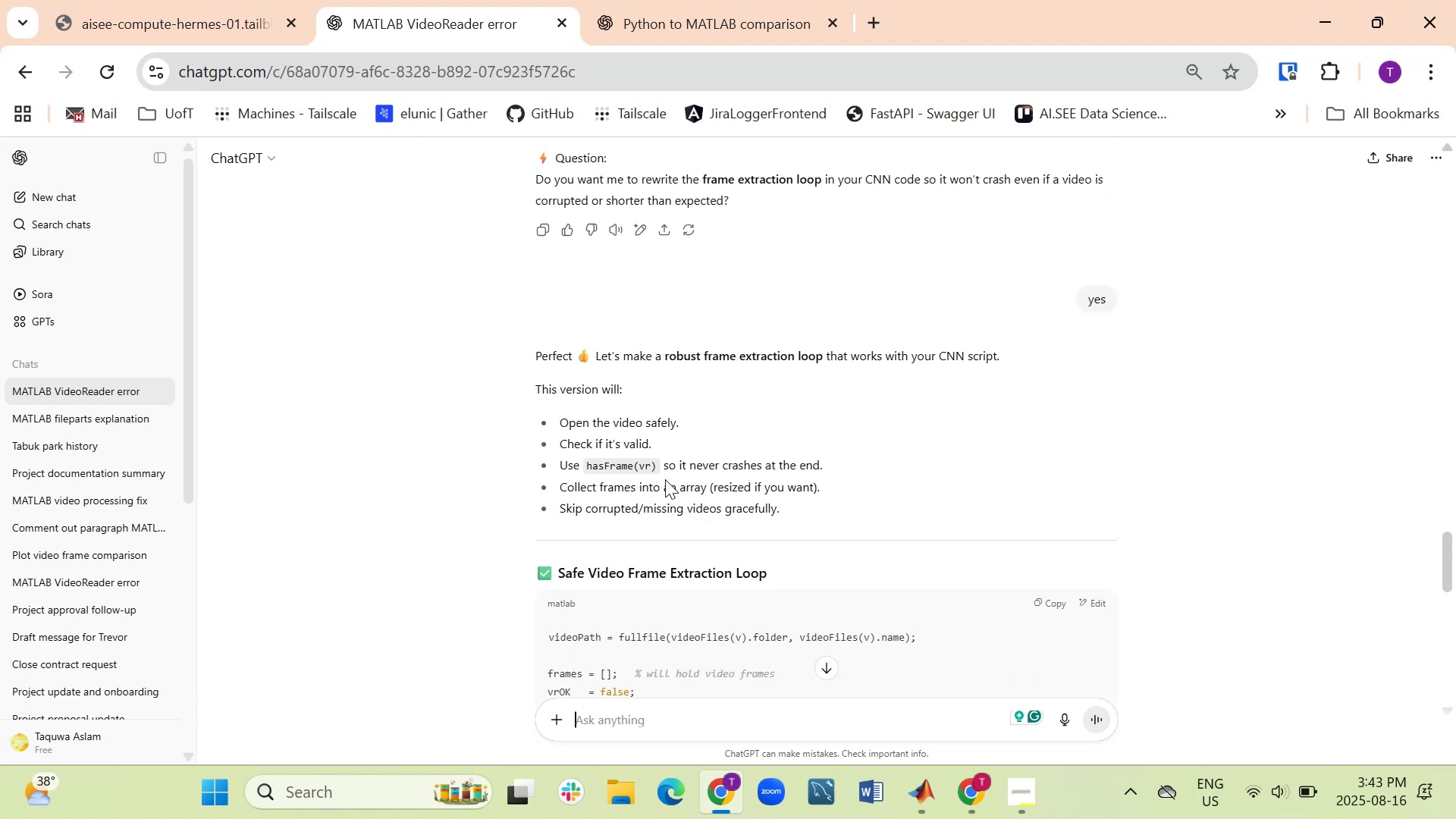 
scroll: coordinate [664, 482], scroll_direction: down, amount: 1.0
 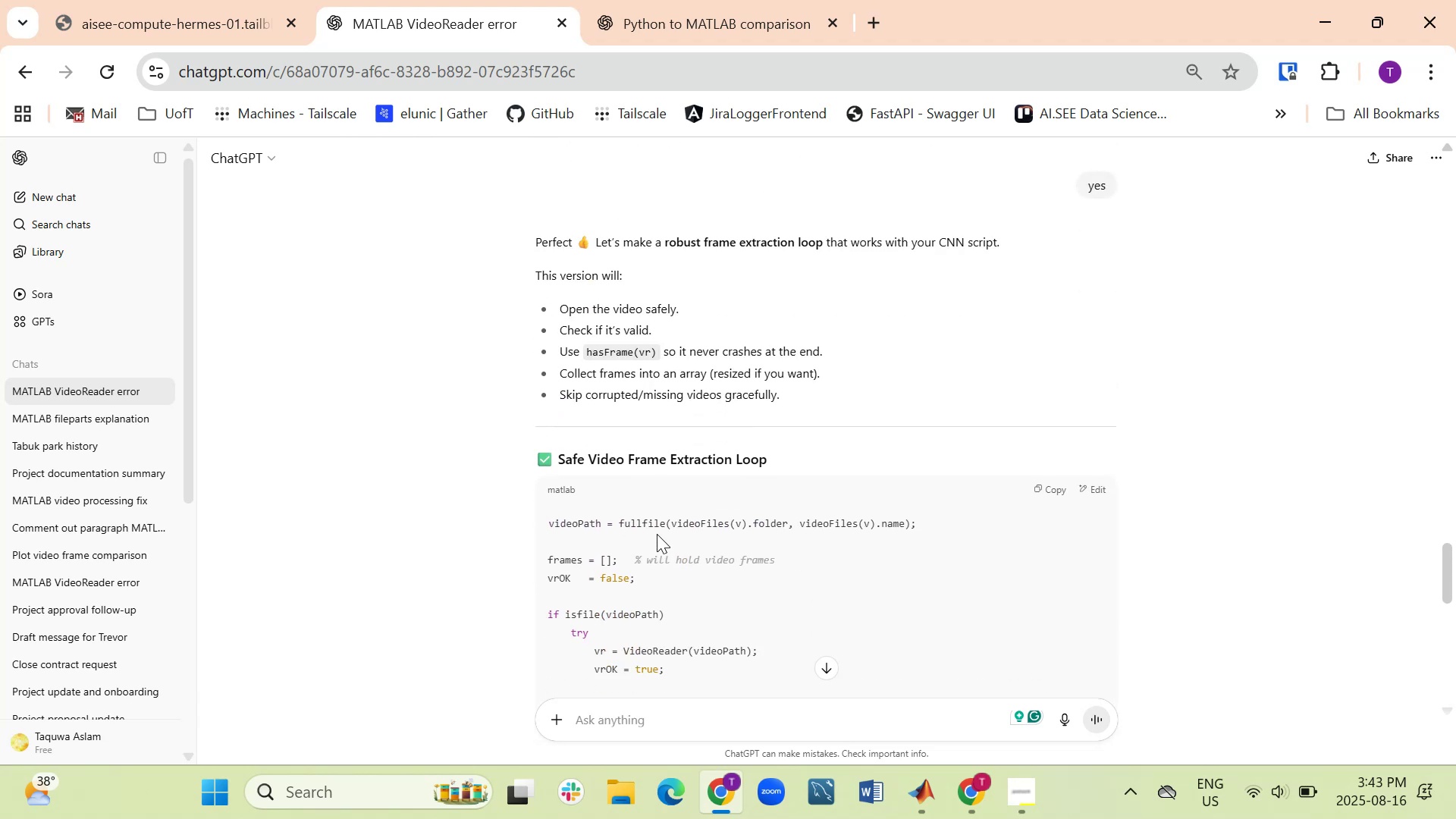 
scroll: coordinate [620, 384], scroll_direction: up, amount: 9.0
 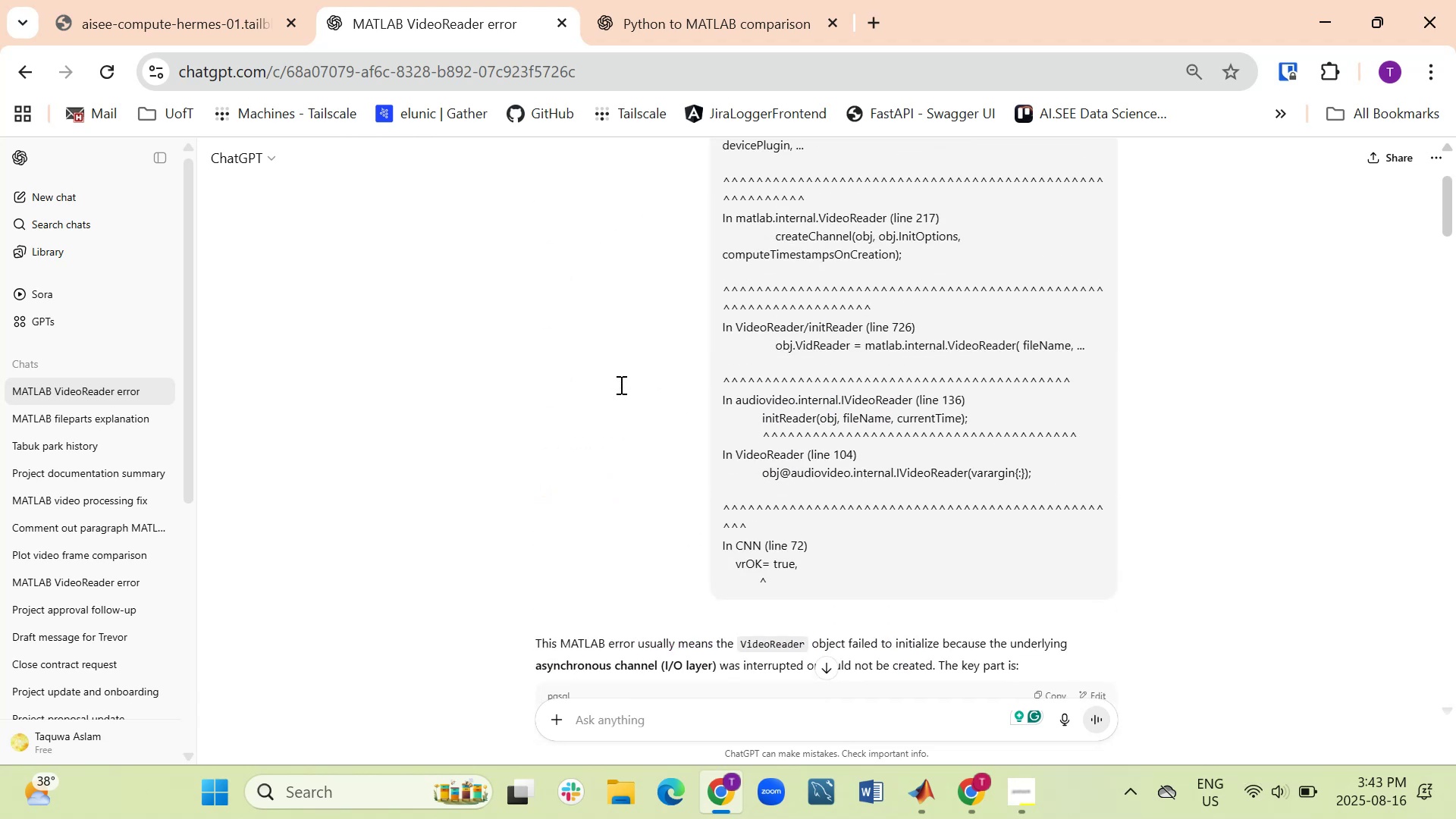 
scroll: coordinate [848, 686], scroll_direction: down, amount: 15.0
 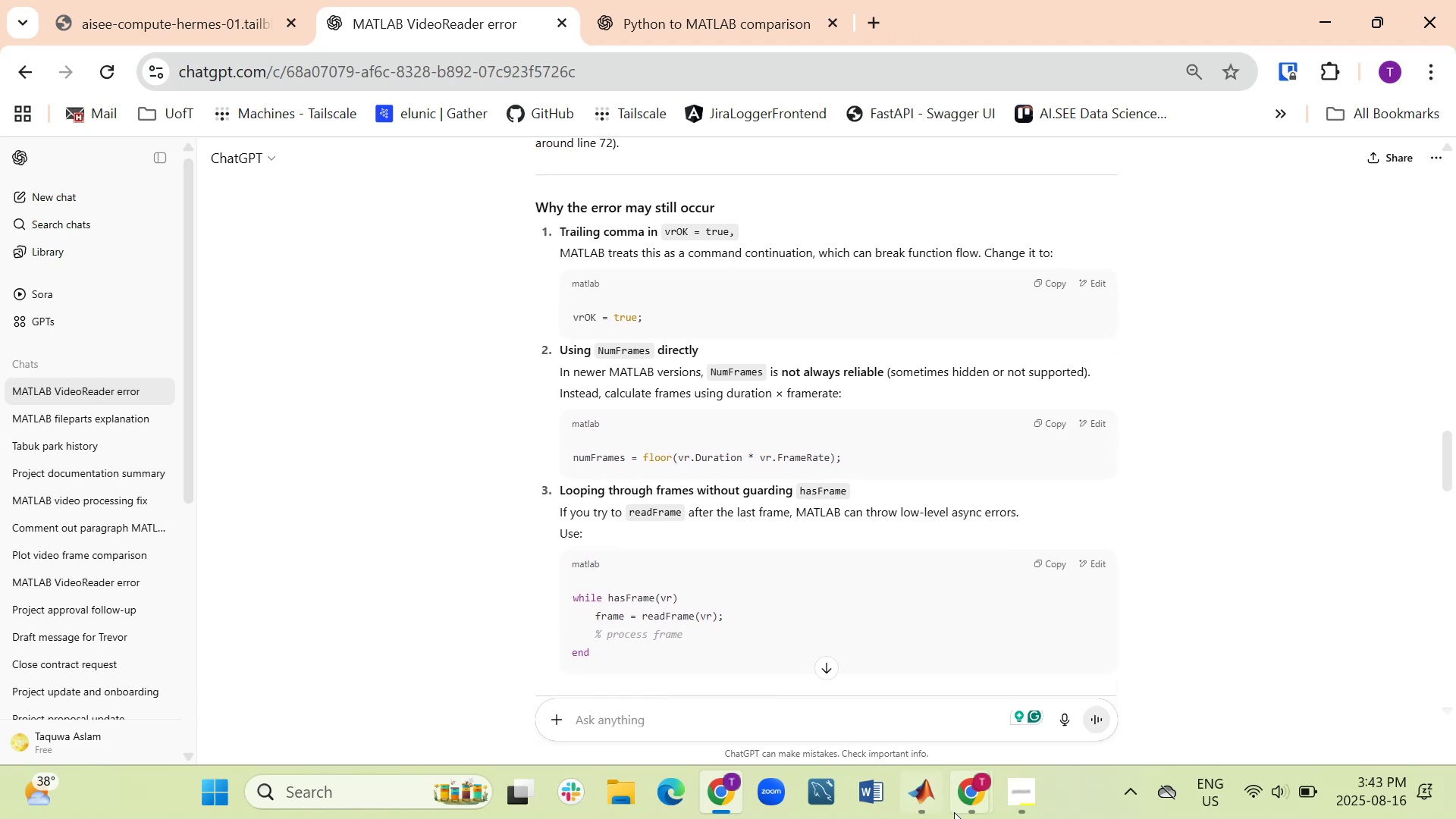 
left_click([955, 796])
 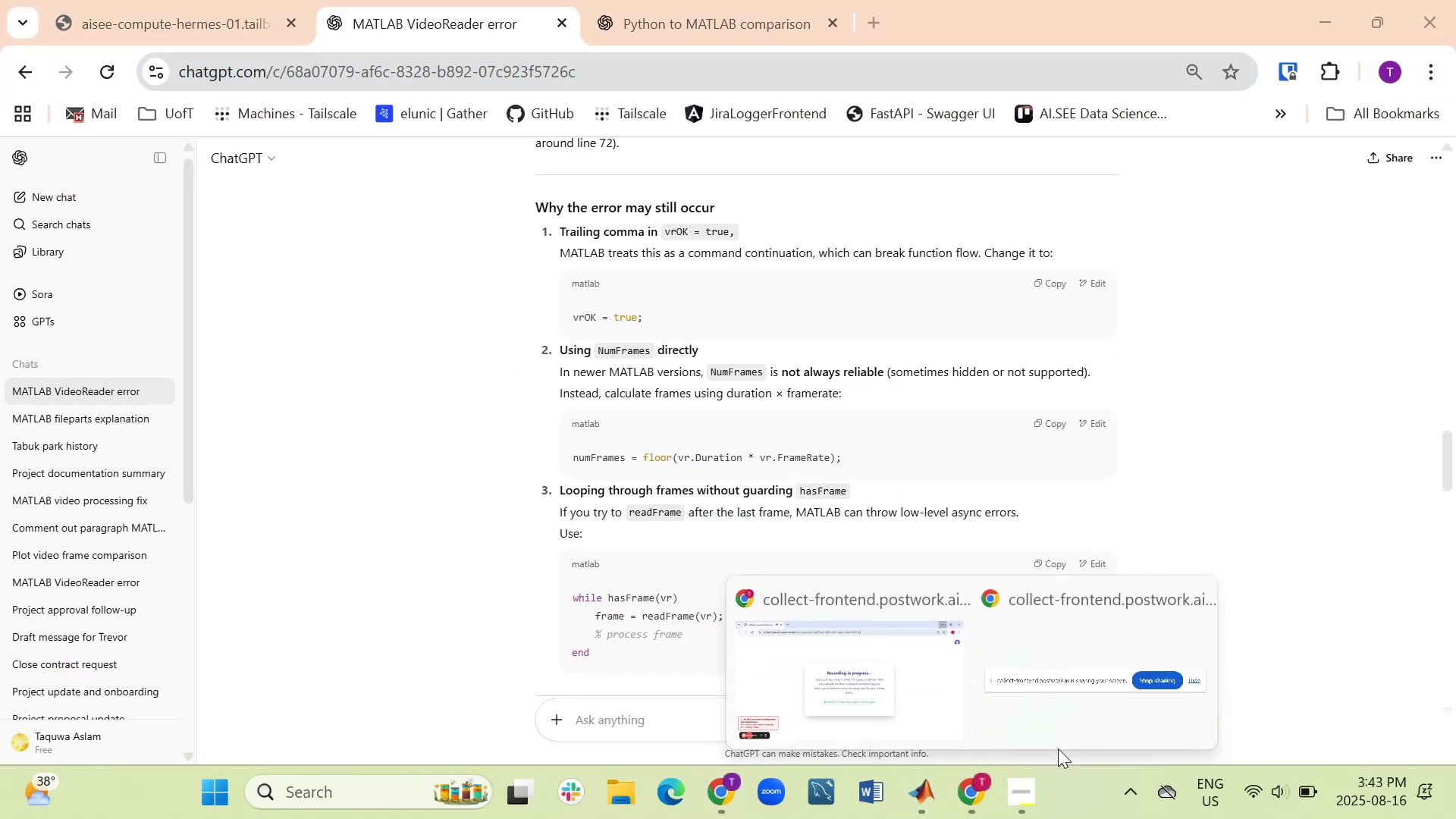 
left_click([706, 792])
 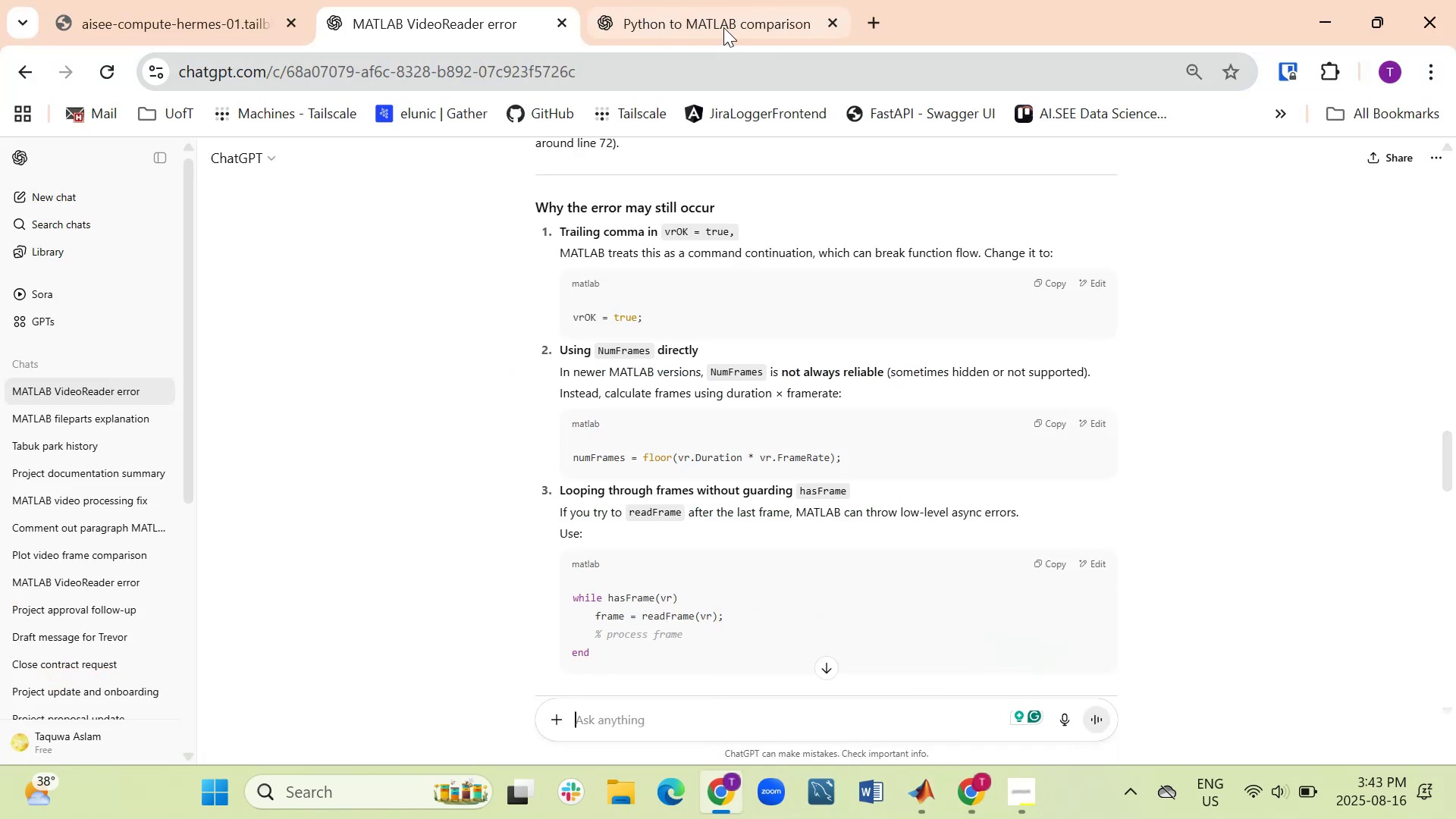 
scroll: coordinate [585, 347], scroll_direction: up, amount: 29.0
 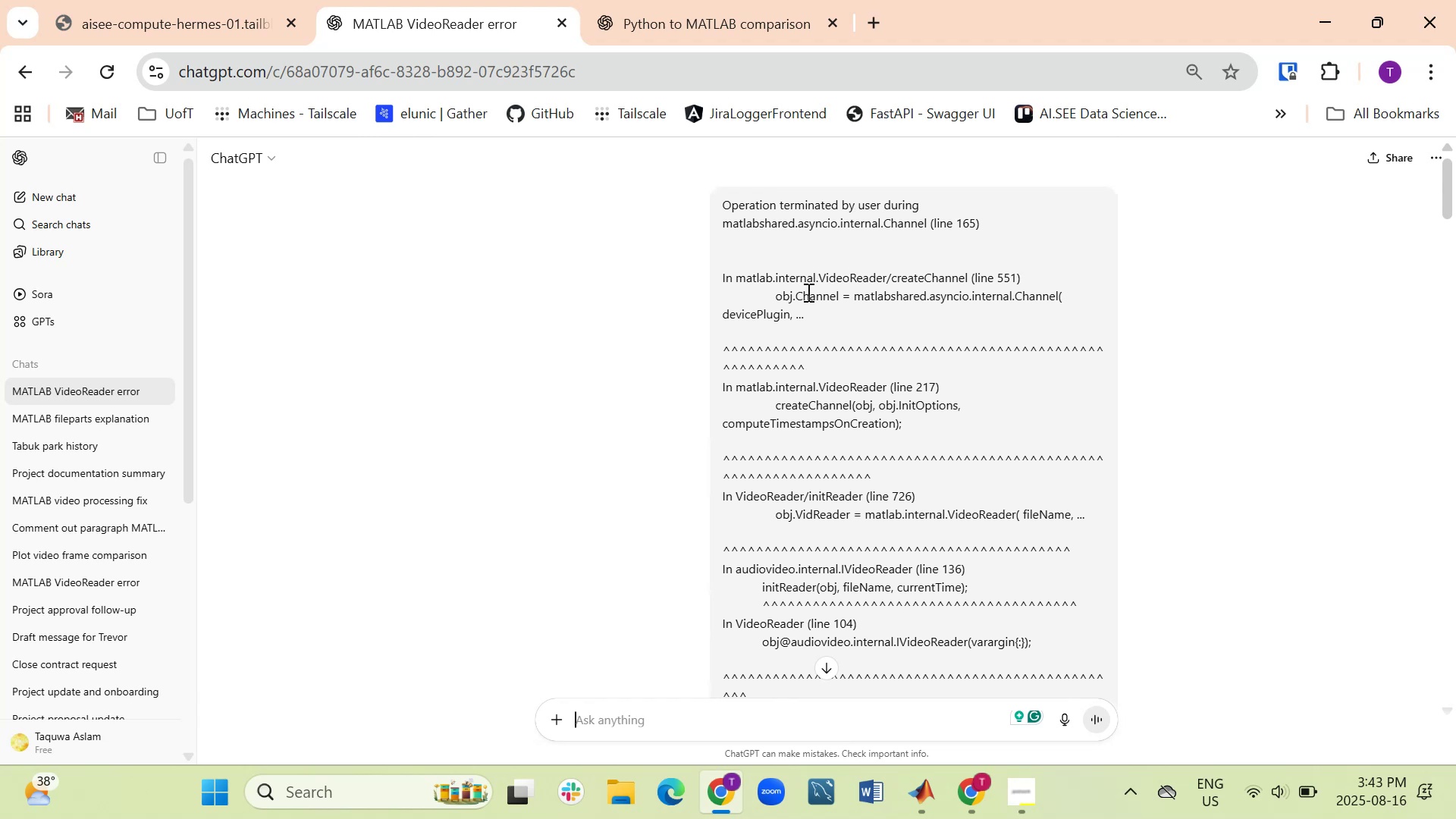 
scroll: coordinate [644, 376], scroll_direction: down, amount: 12.0
 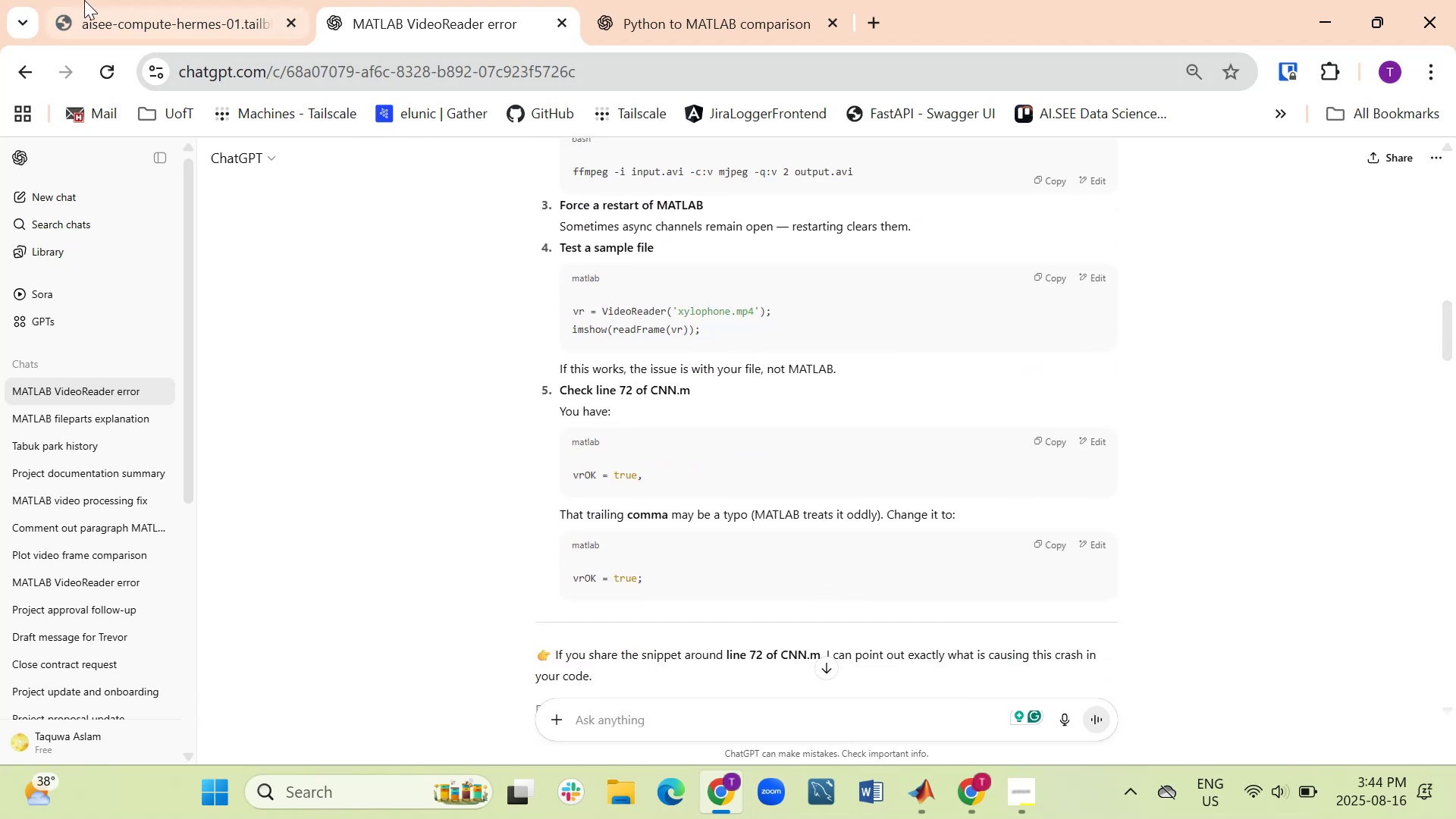 
left_click([185, 34])
 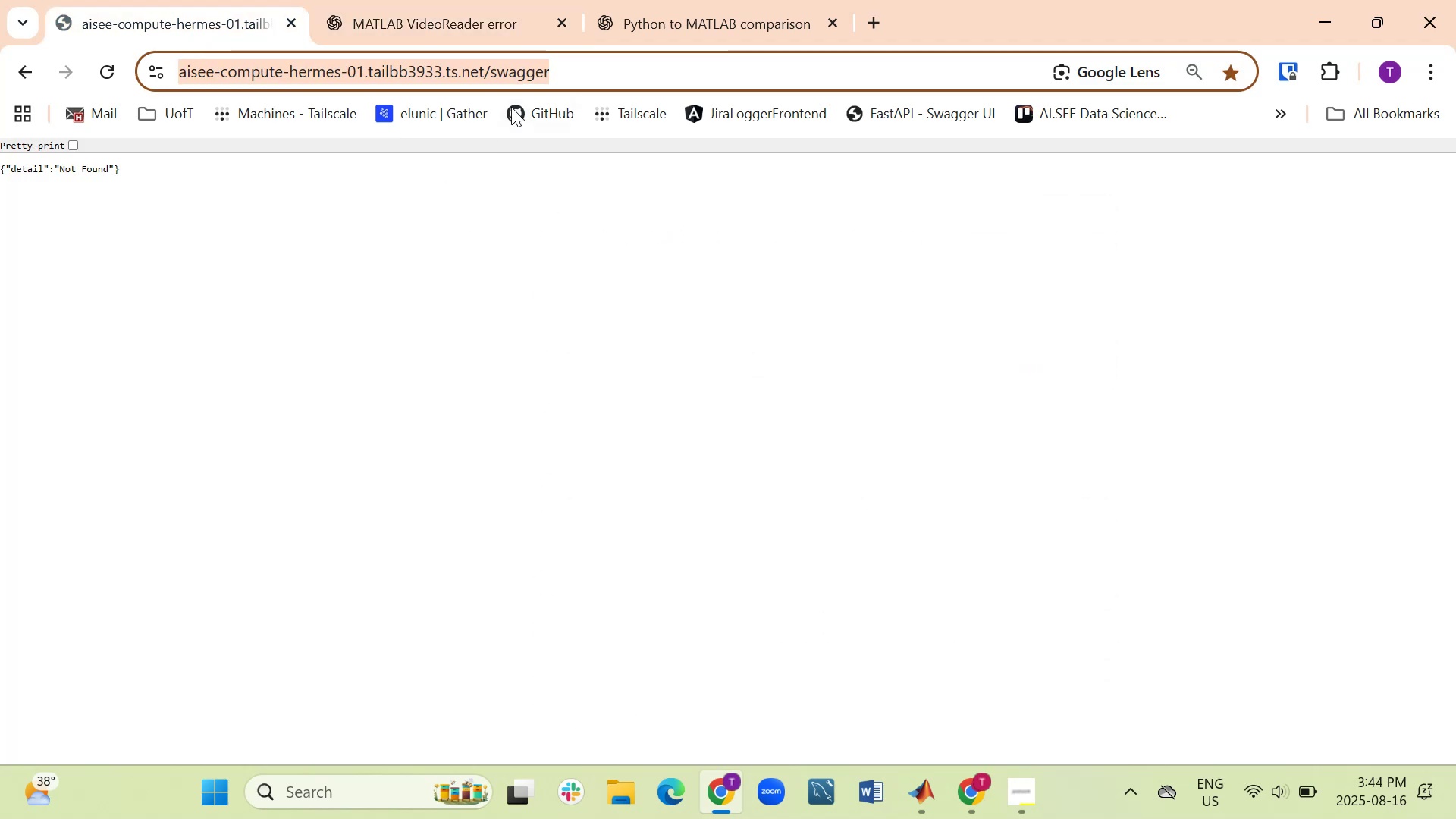 
left_click([676, 23])
 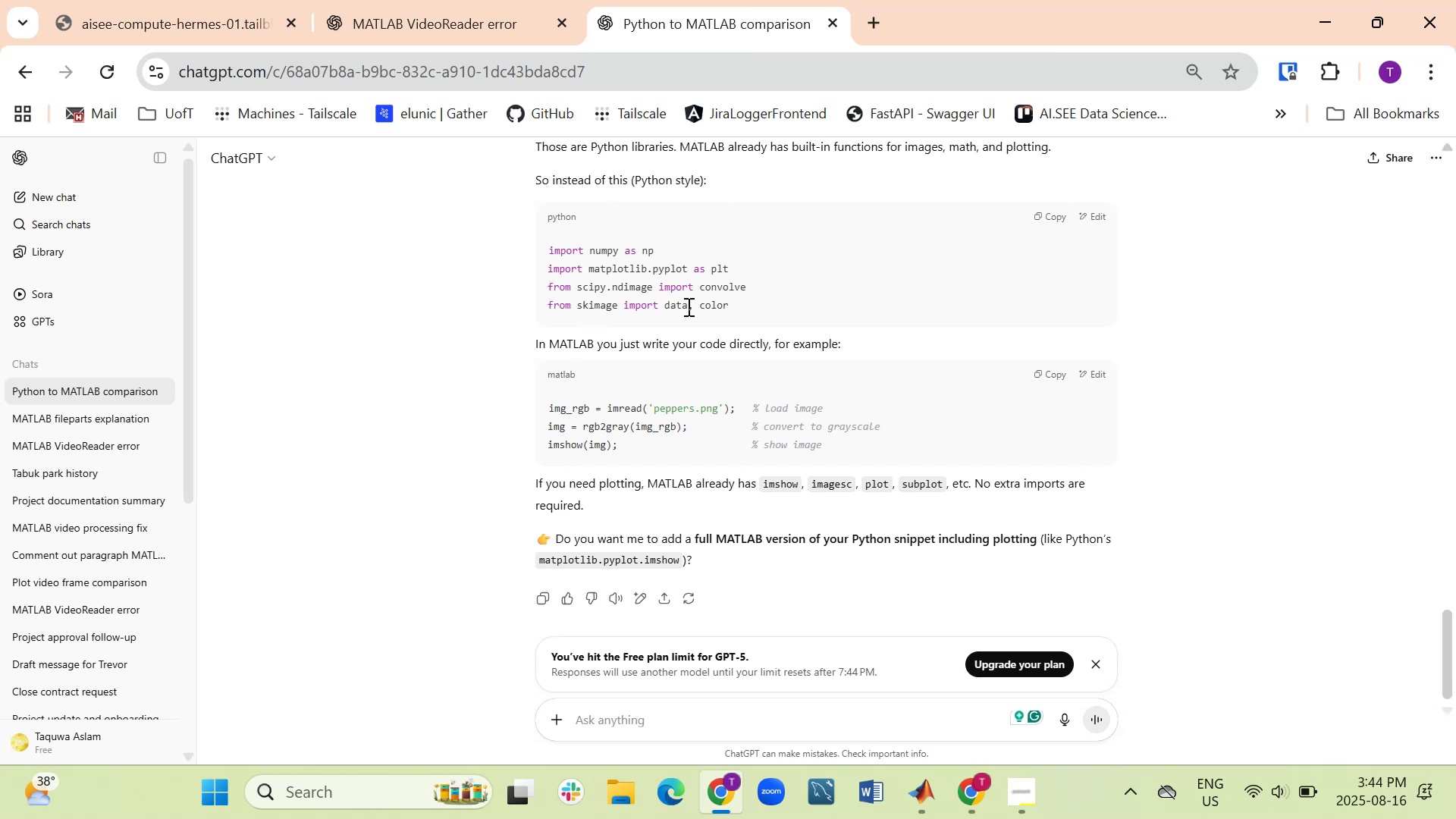 
wait(5.25)
 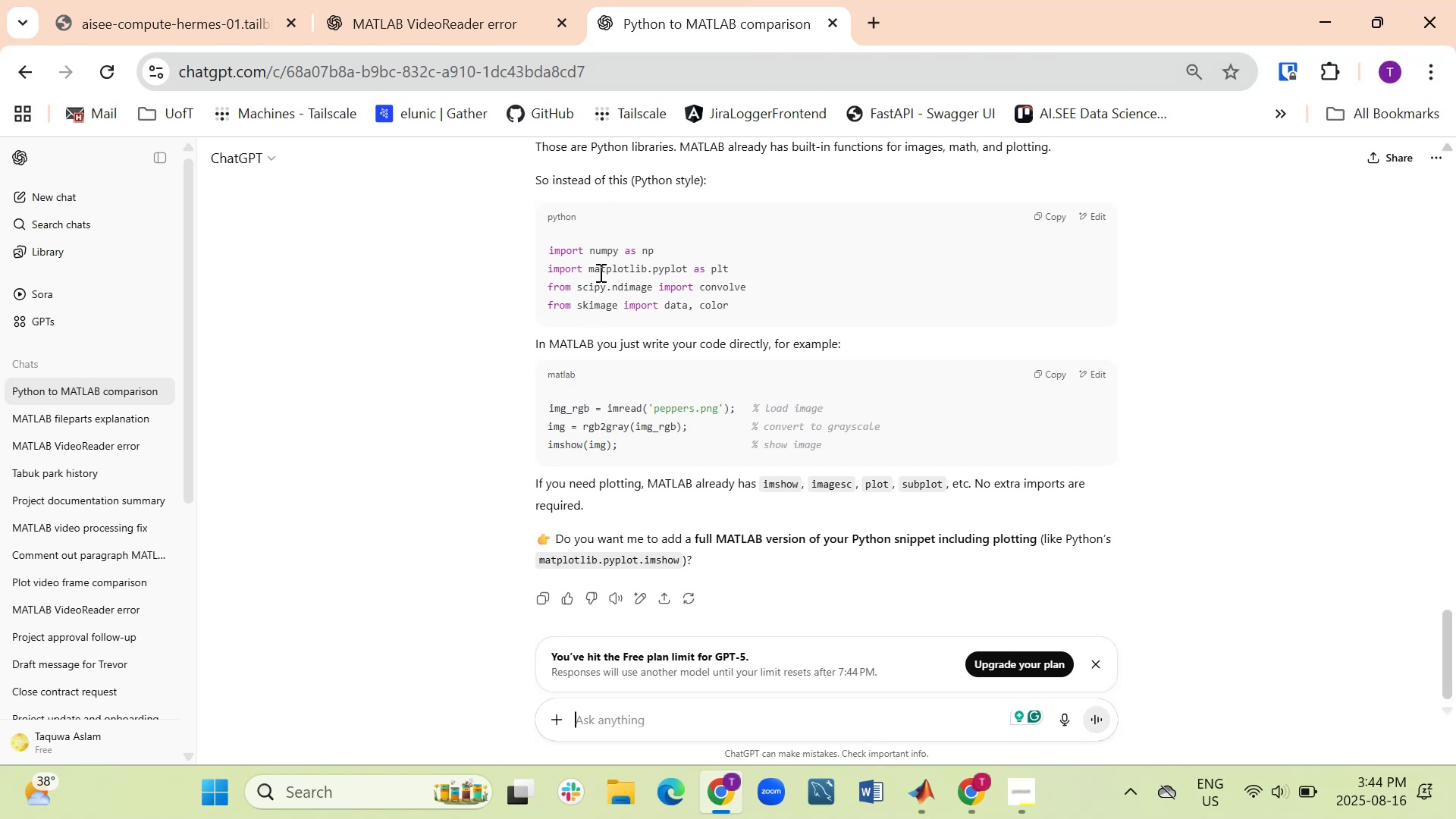 
scroll: coordinate [678, 379], scroll_direction: down, amount: 2.0
 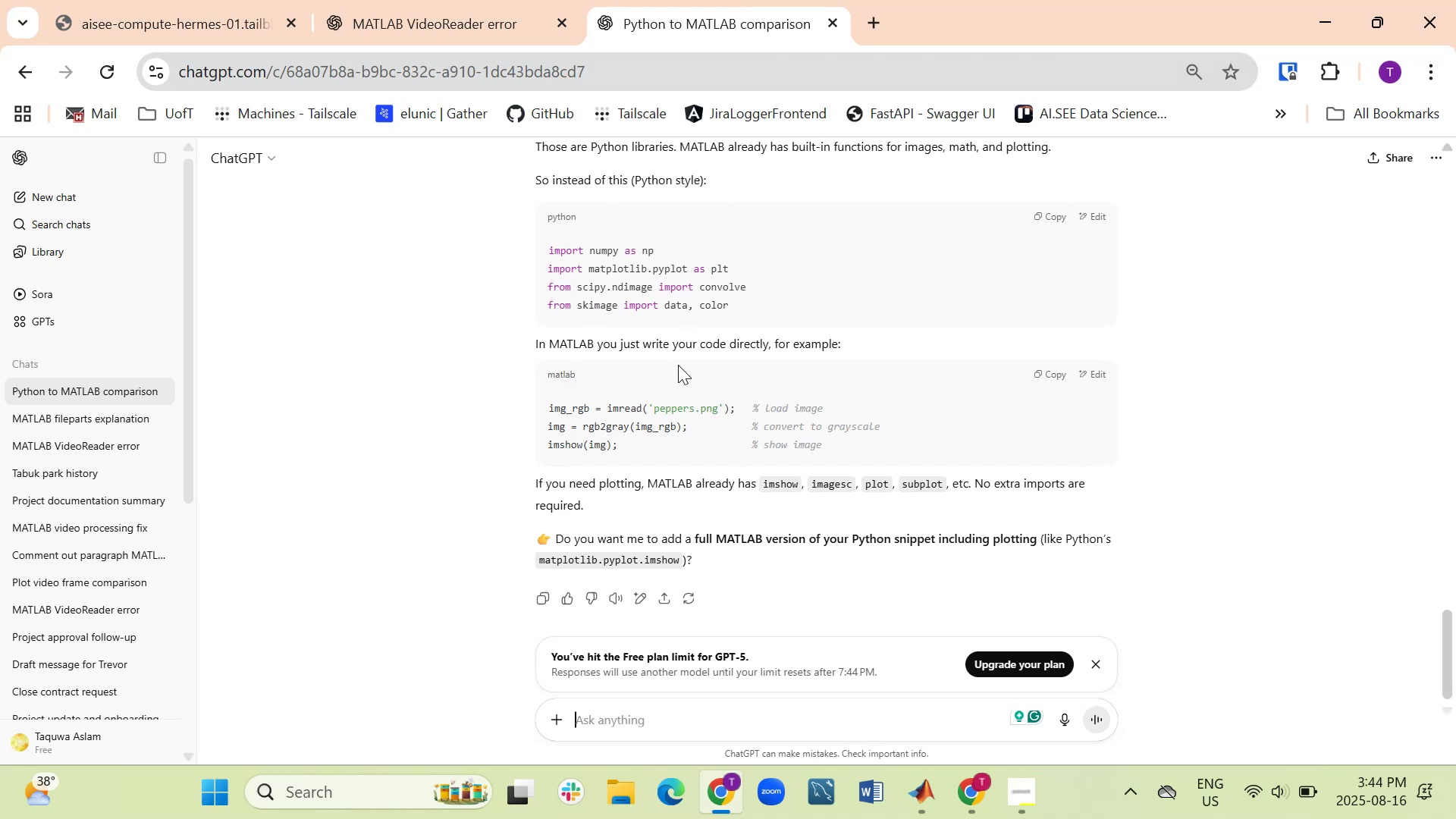 
scroll: coordinate [680, 362], scroll_direction: up, amount: 14.0
 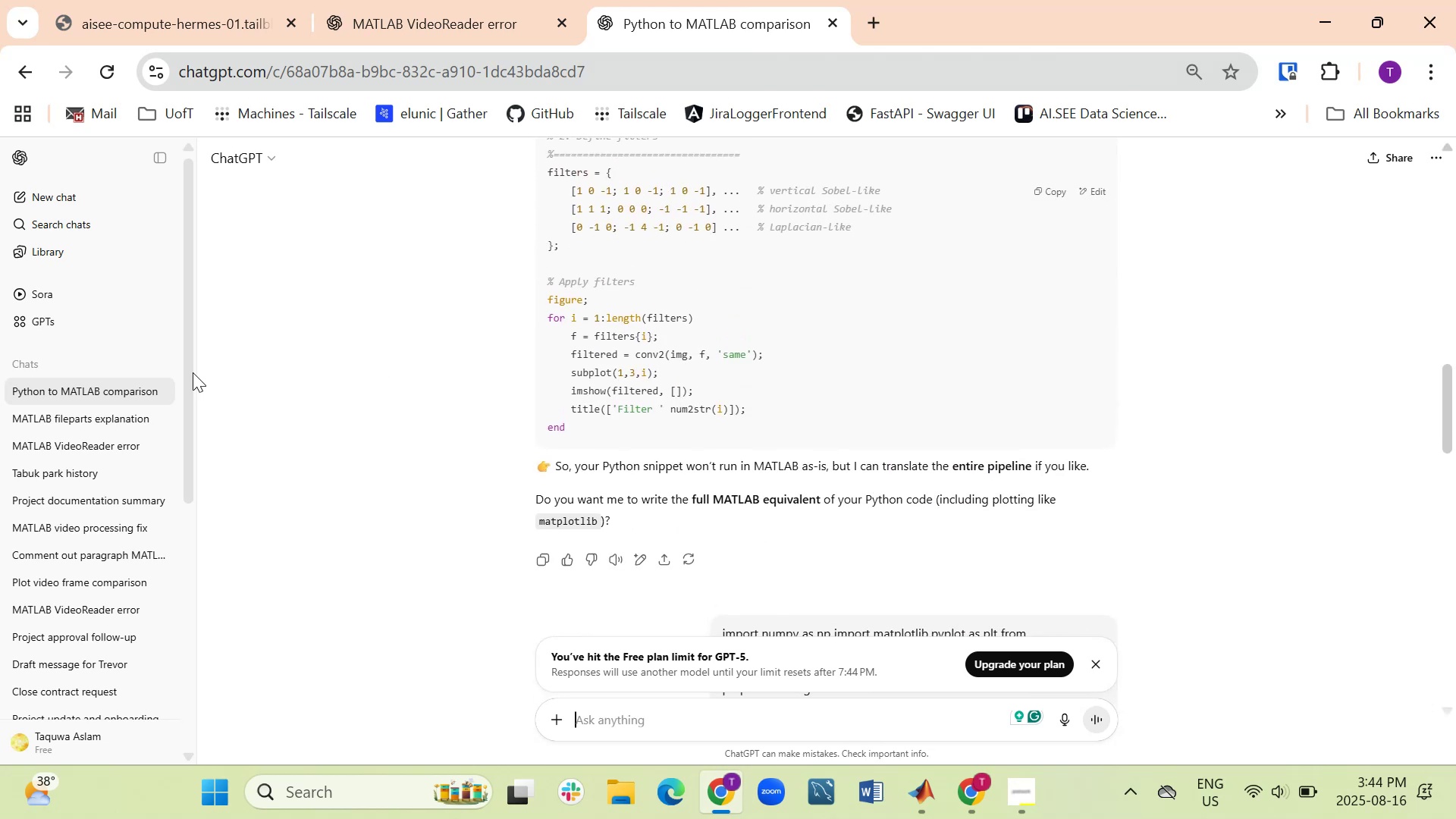 
mouse_move([86, 397])
 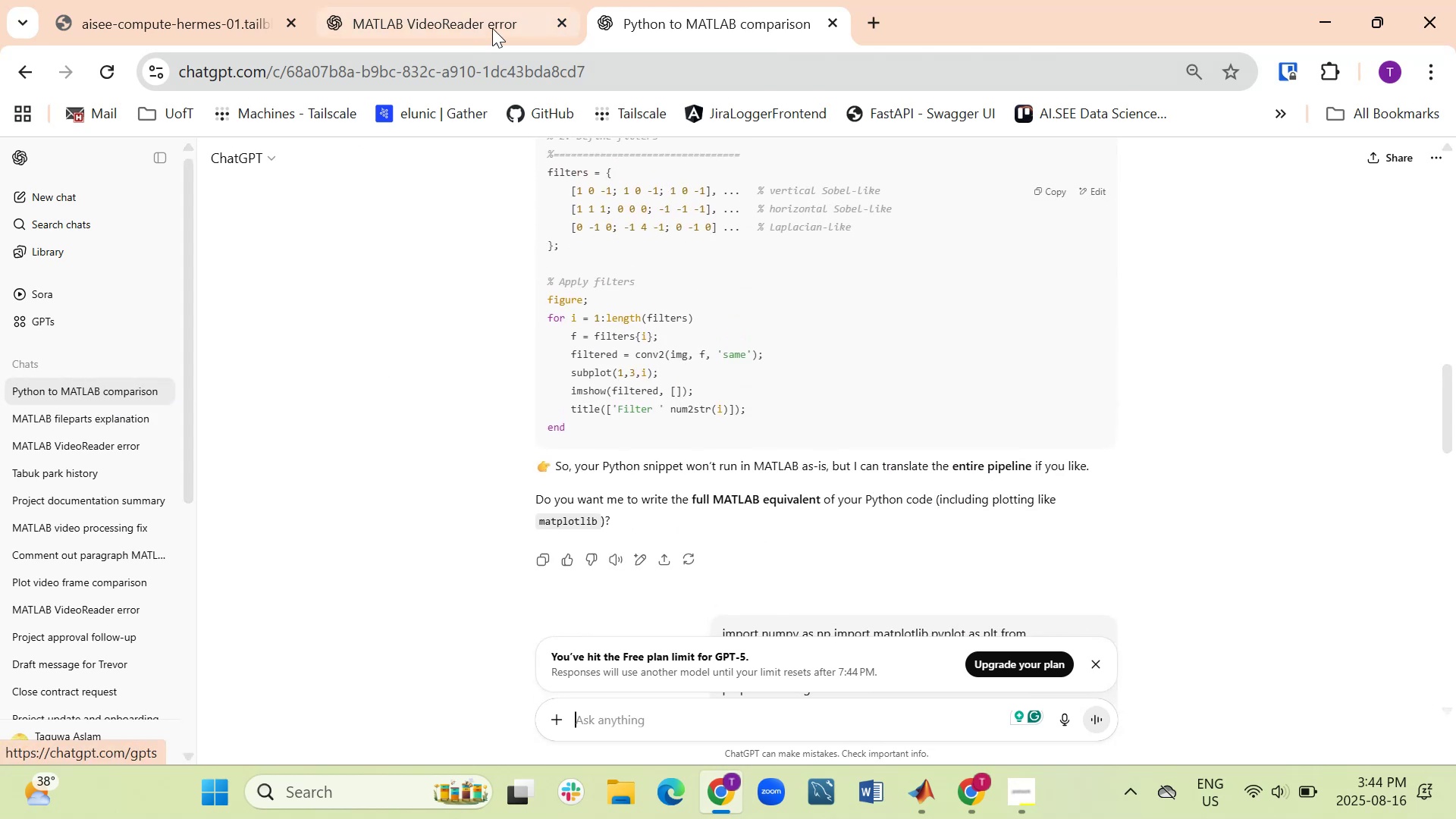 
left_click([492, 18])
 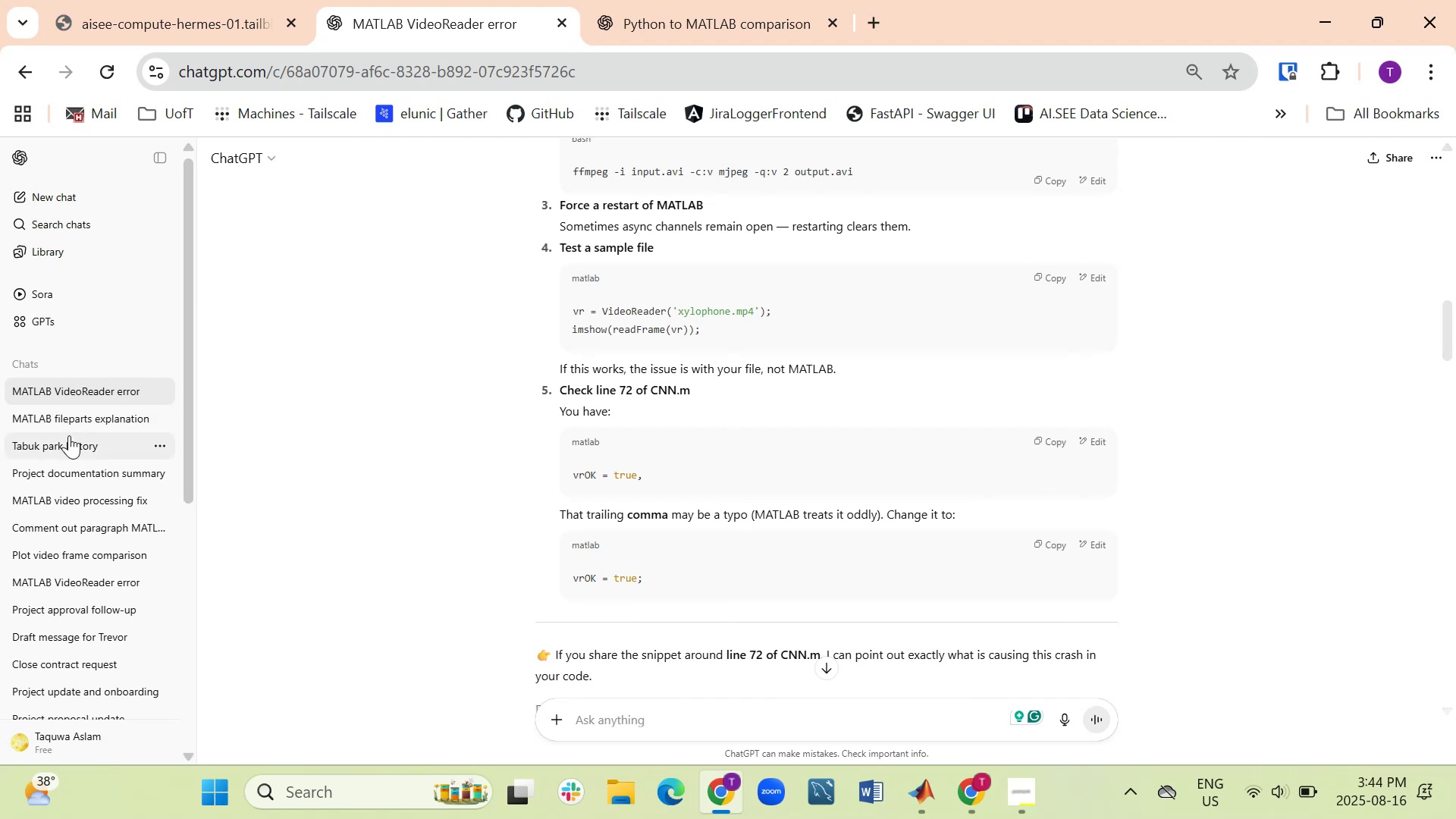 
left_click([68, 421])
 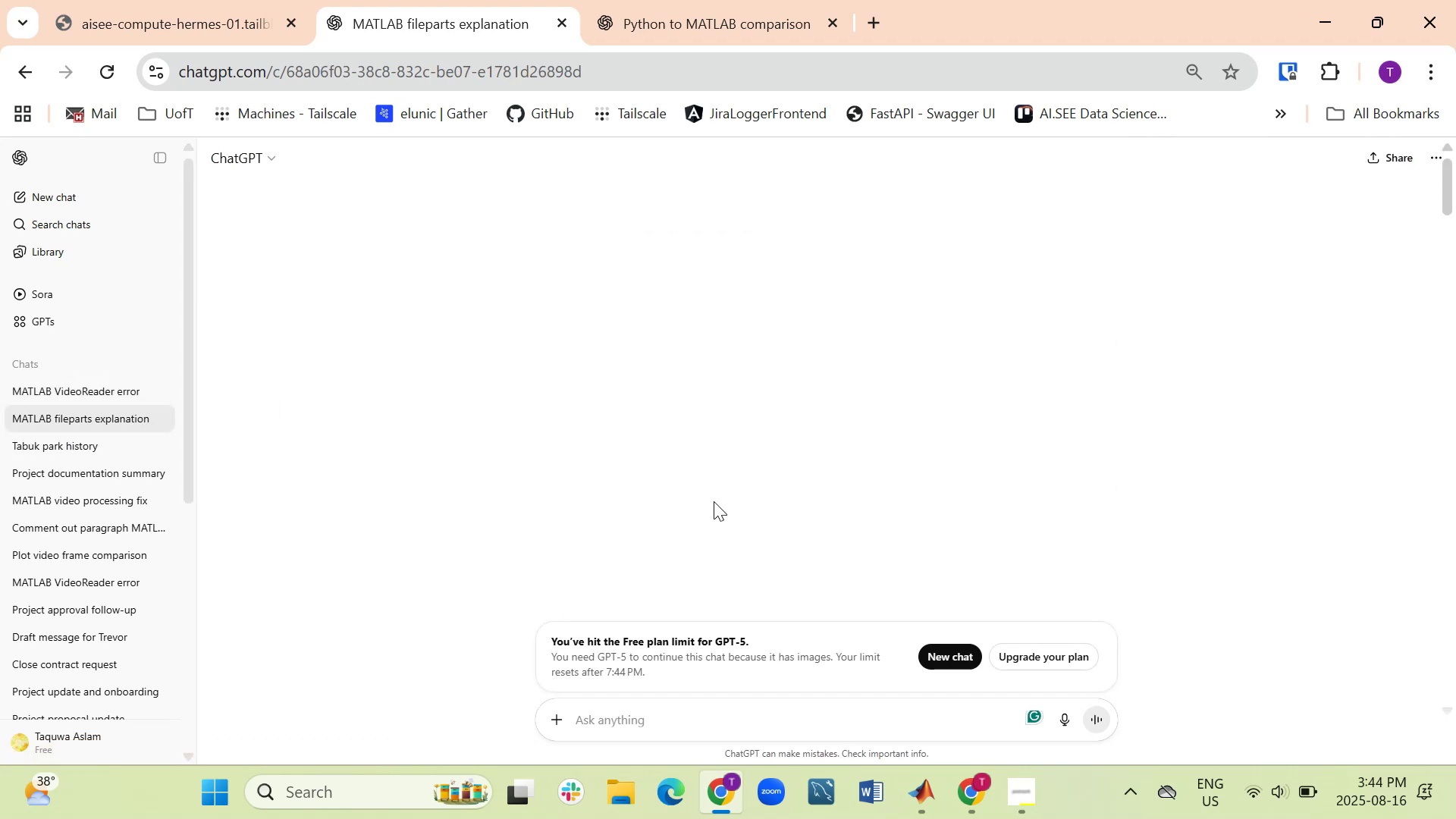 
scroll: coordinate [669, 485], scroll_direction: up, amount: 4.0
 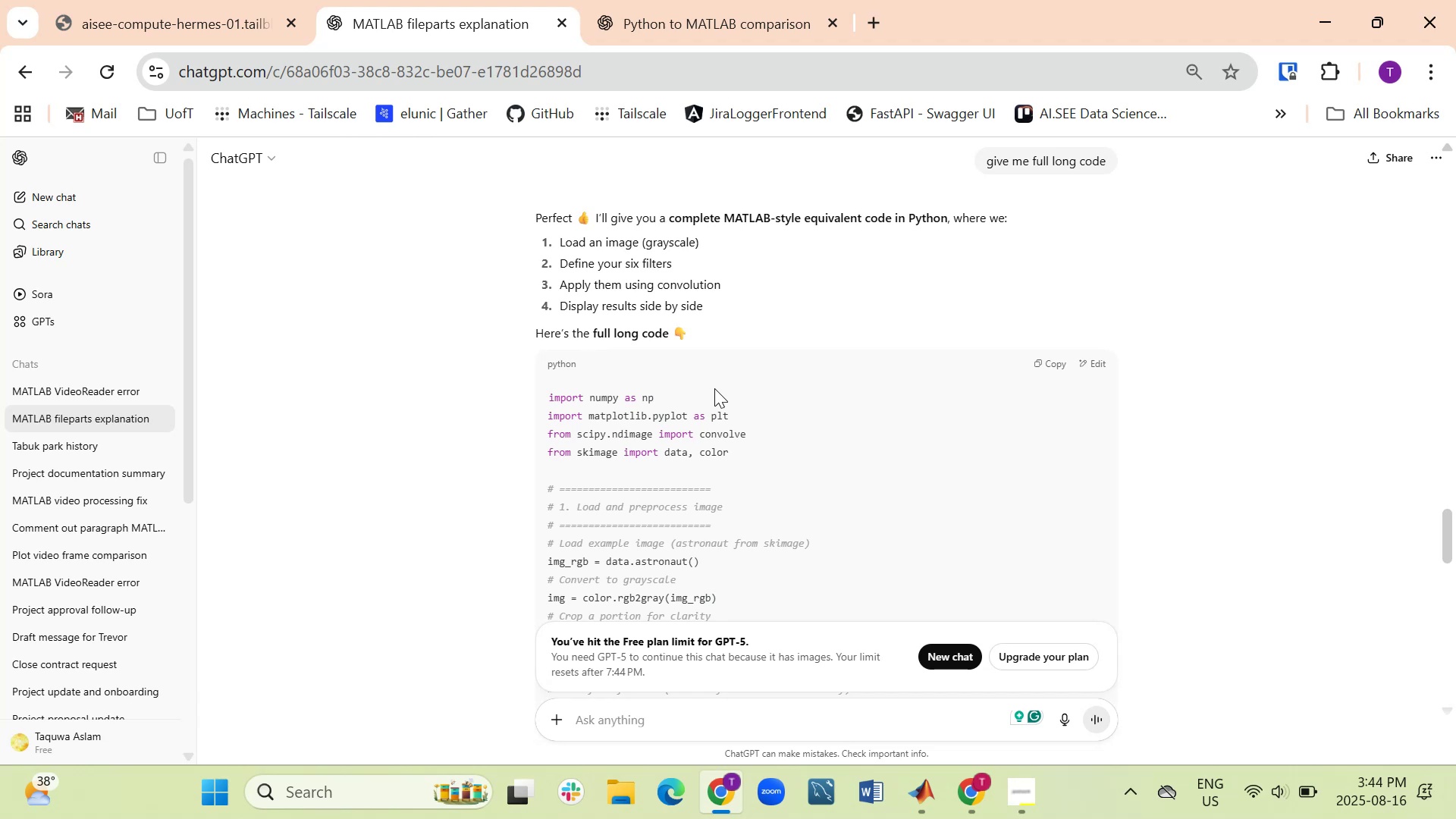 
wait(7.36)
 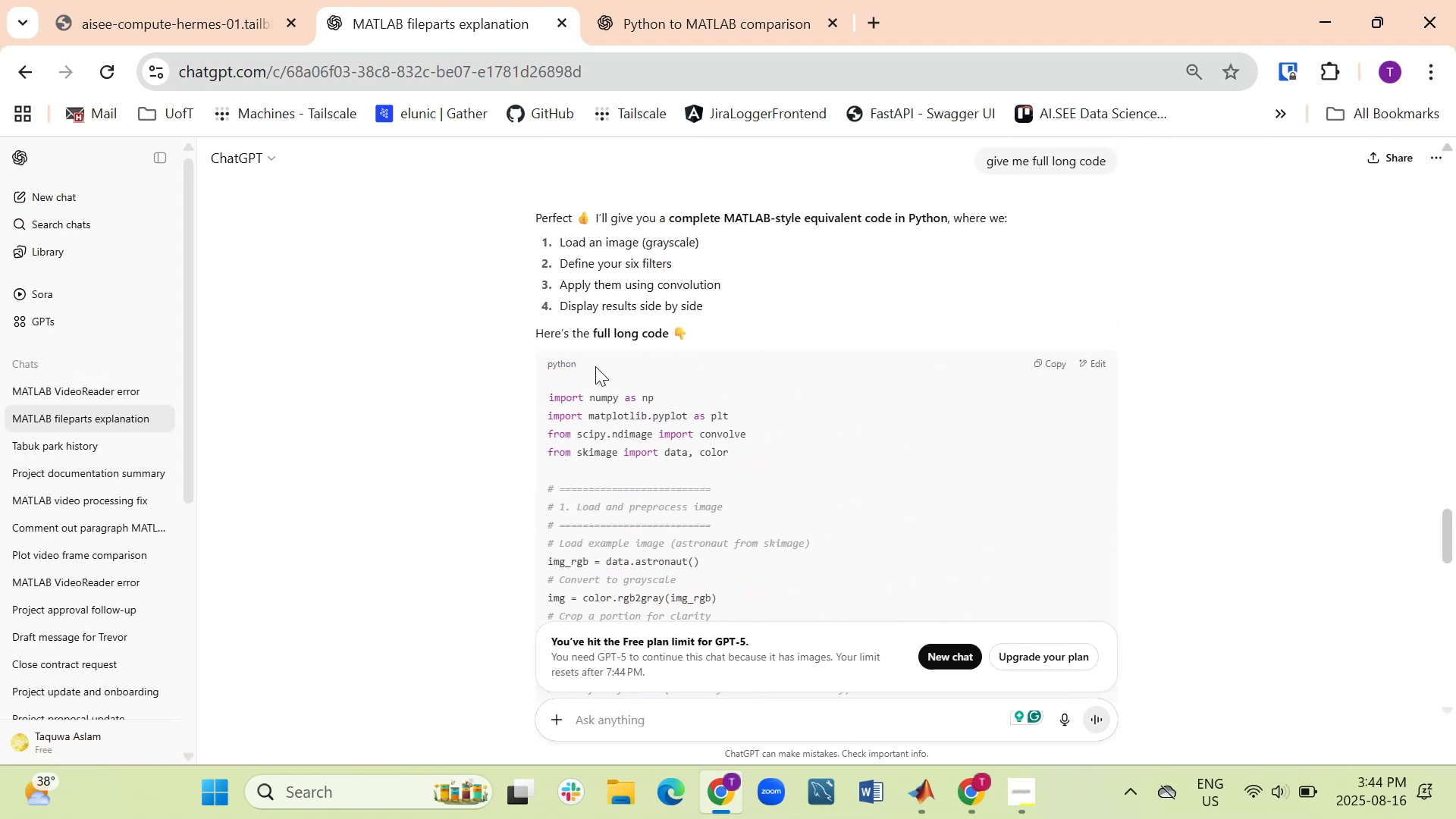 
scroll: coordinate [635, 380], scroll_direction: down, amount: 1.0
 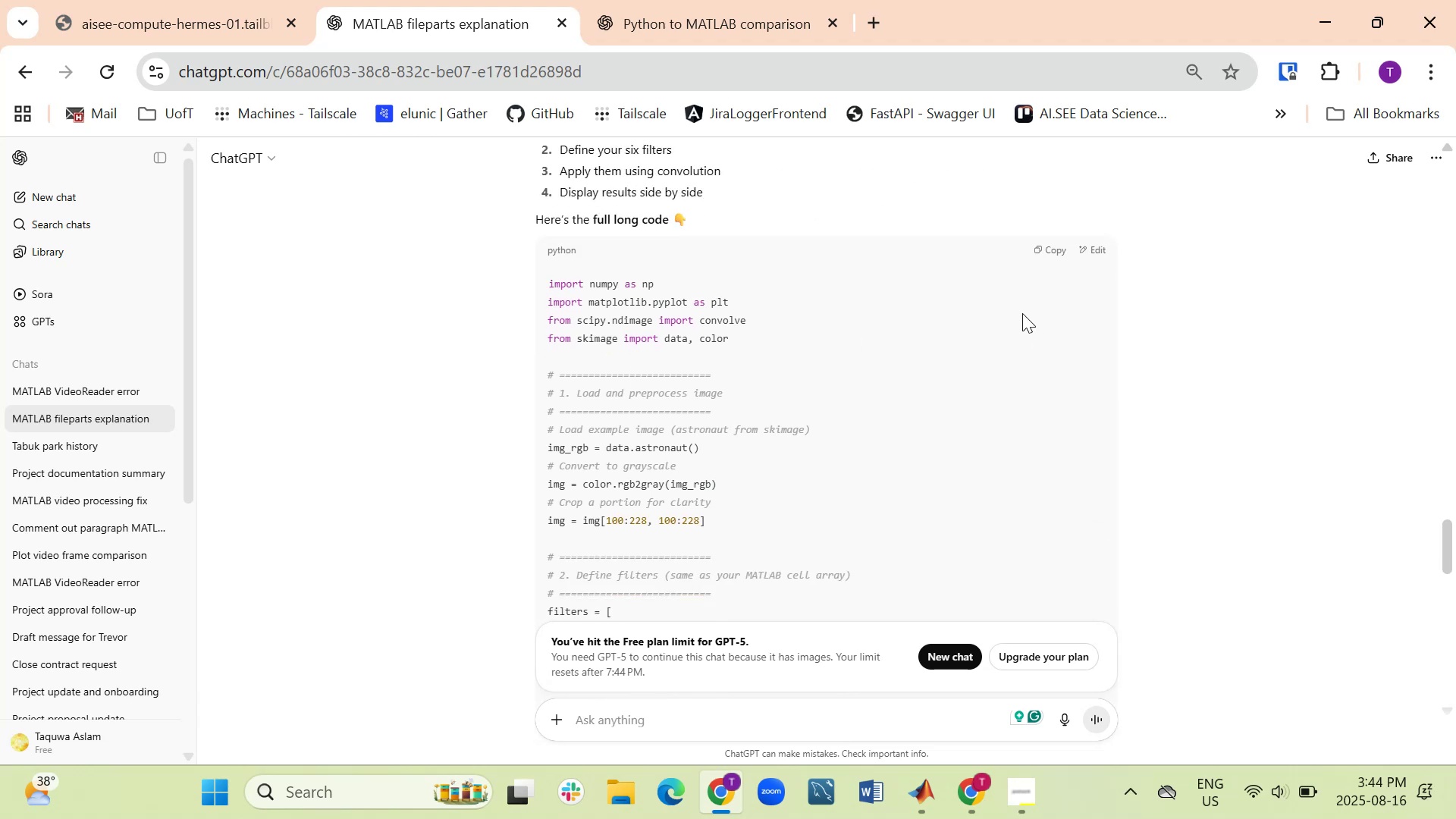 
left_click([1042, 246])
 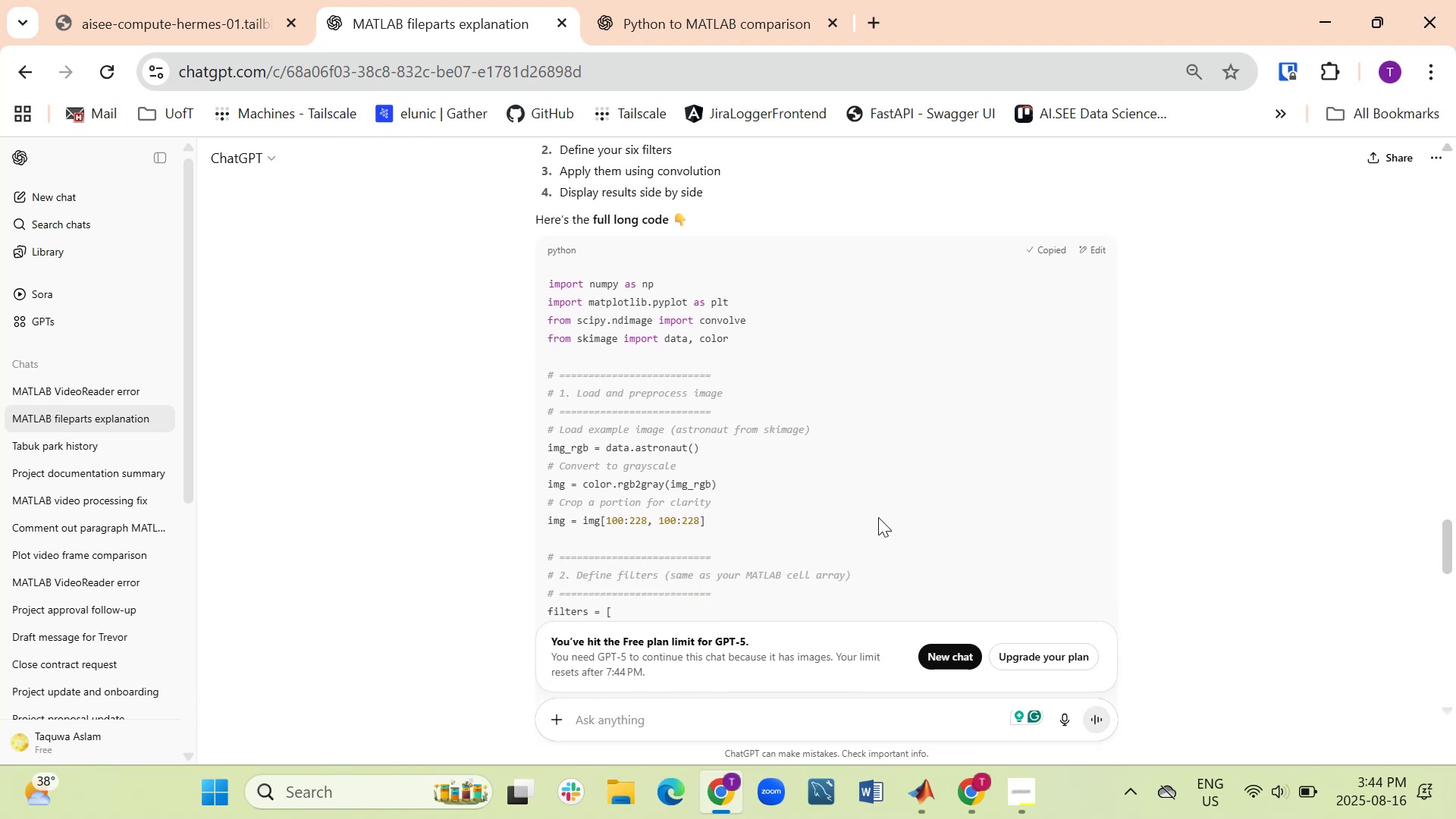 
scroll: coordinate [760, 662], scroll_direction: down, amount: 7.0
 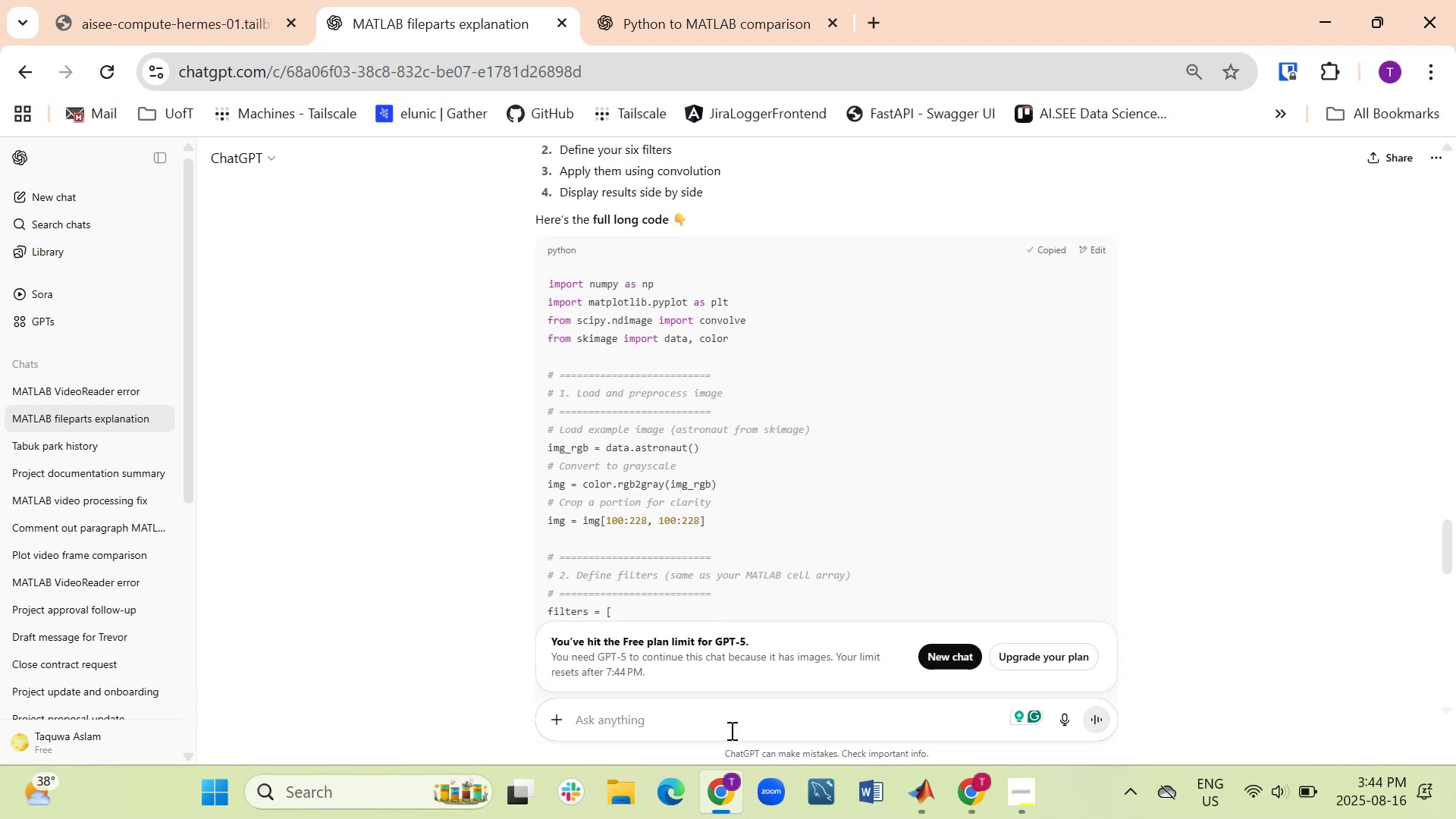 
left_click([730, 733])
 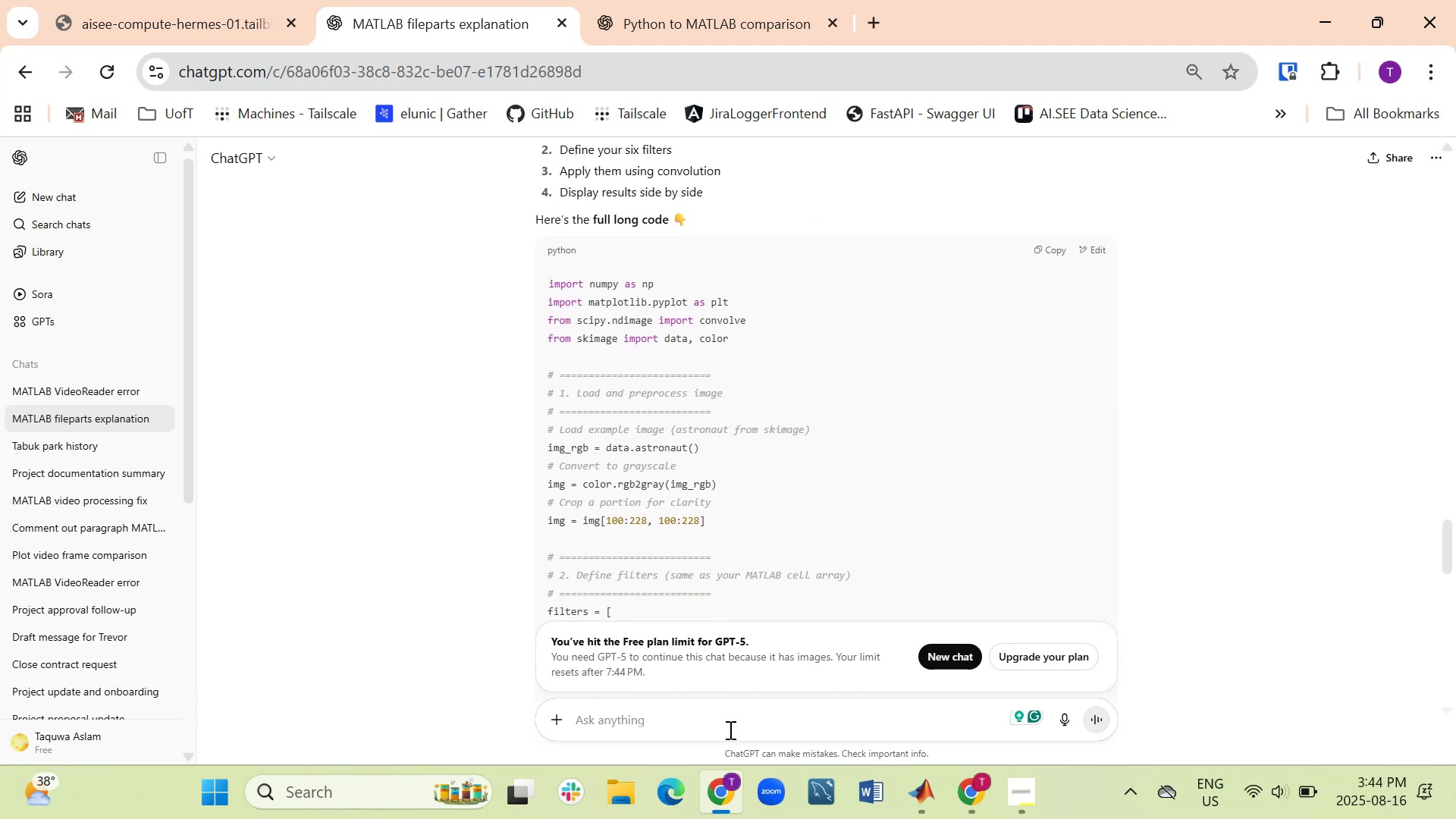 
type(Can you giver )
key(Backspace)
key(Backspace)
type( me this all in matlab code)
 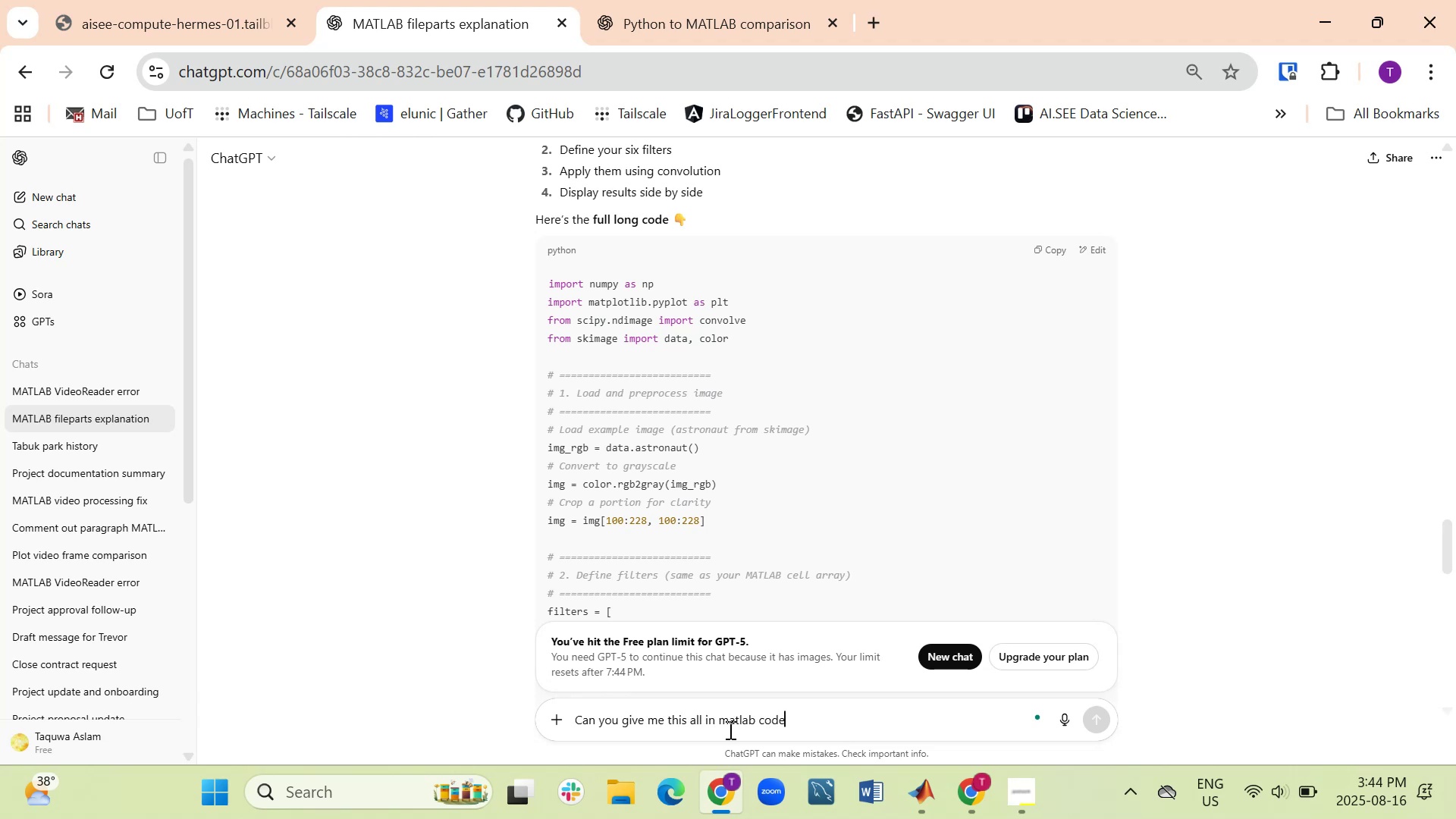 
key(Enter)
 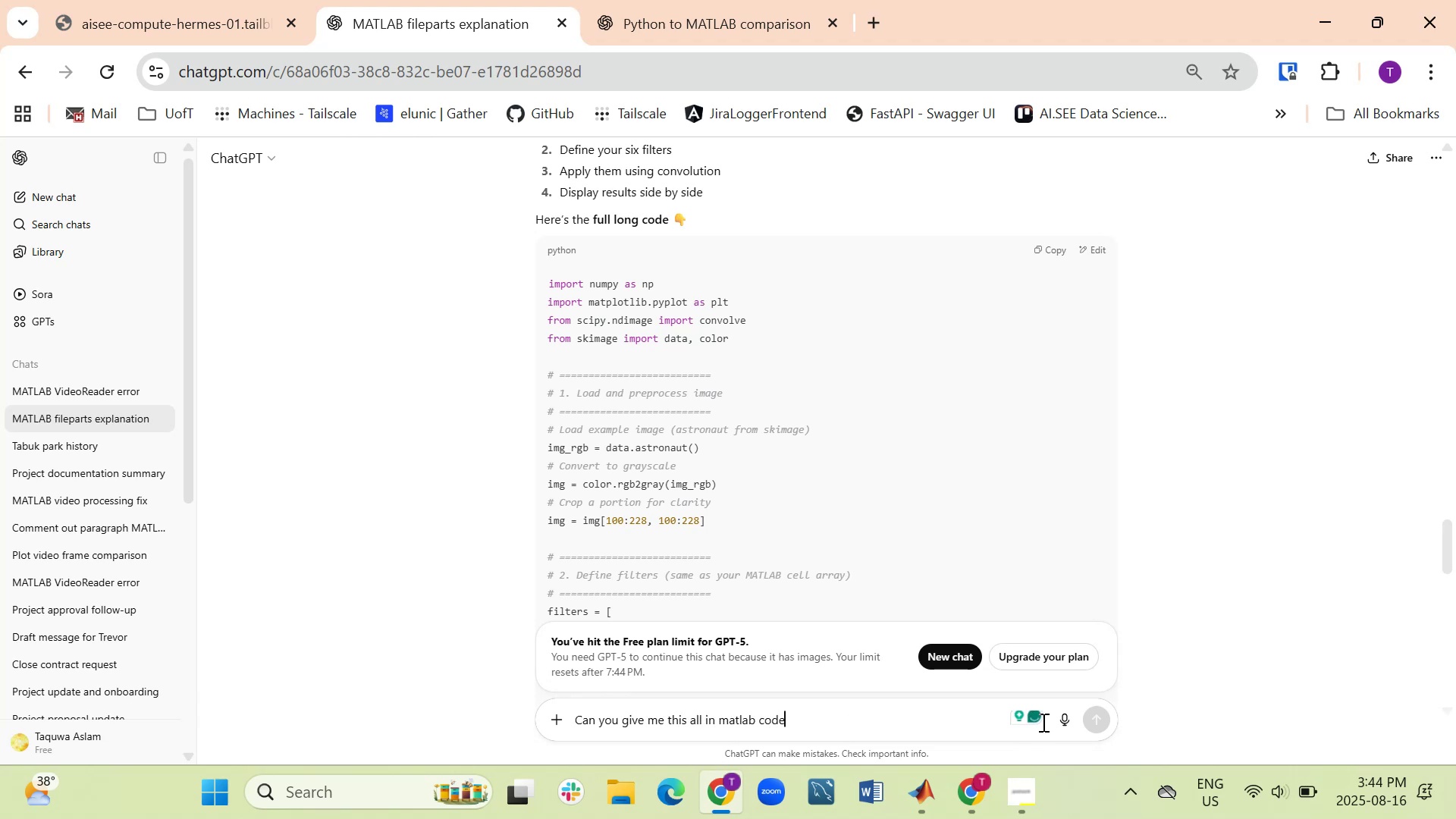 
left_click([835, 720])
 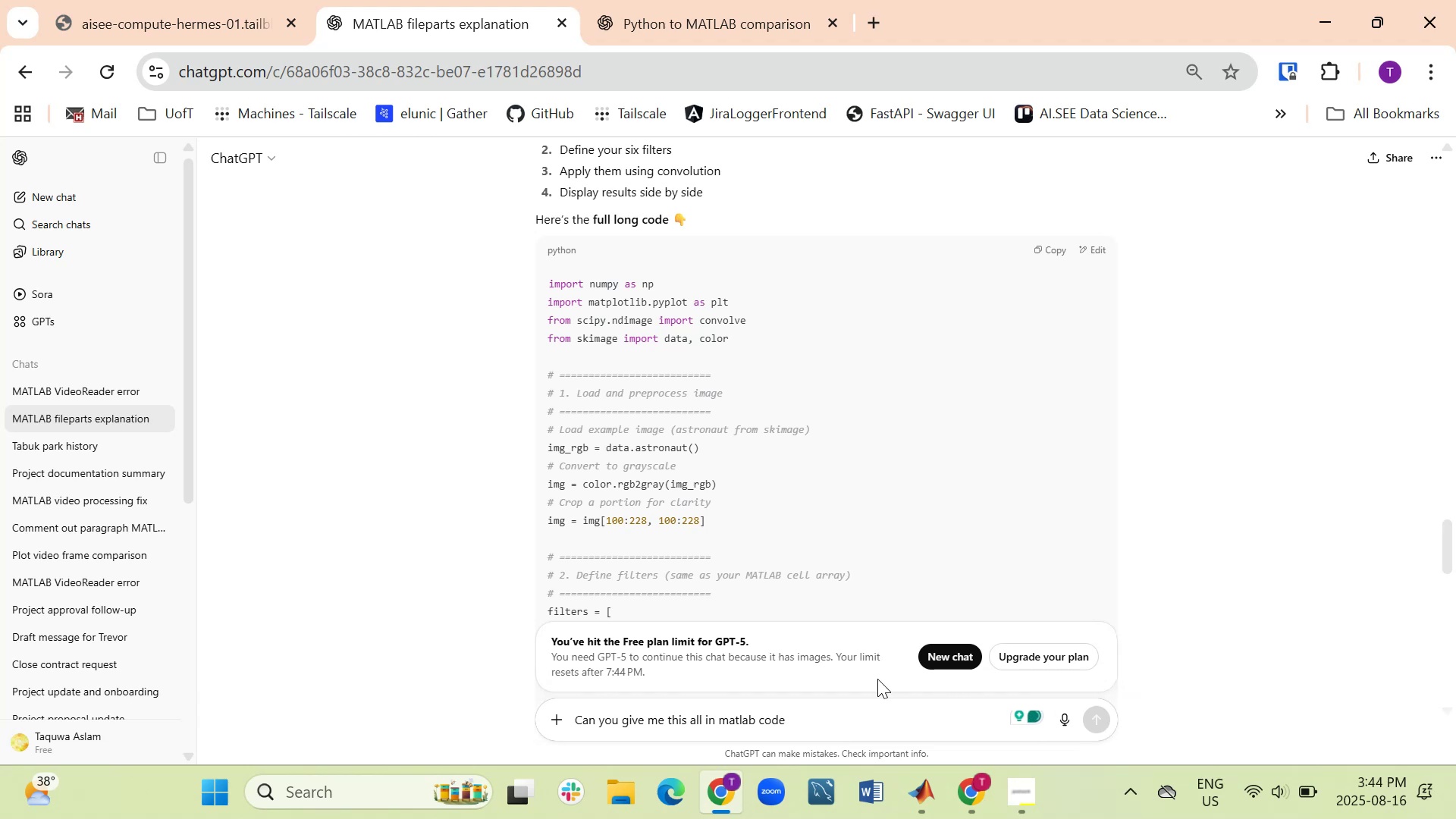 
scroll: coordinate [1078, 224], scroll_direction: up, amount: 4.0
 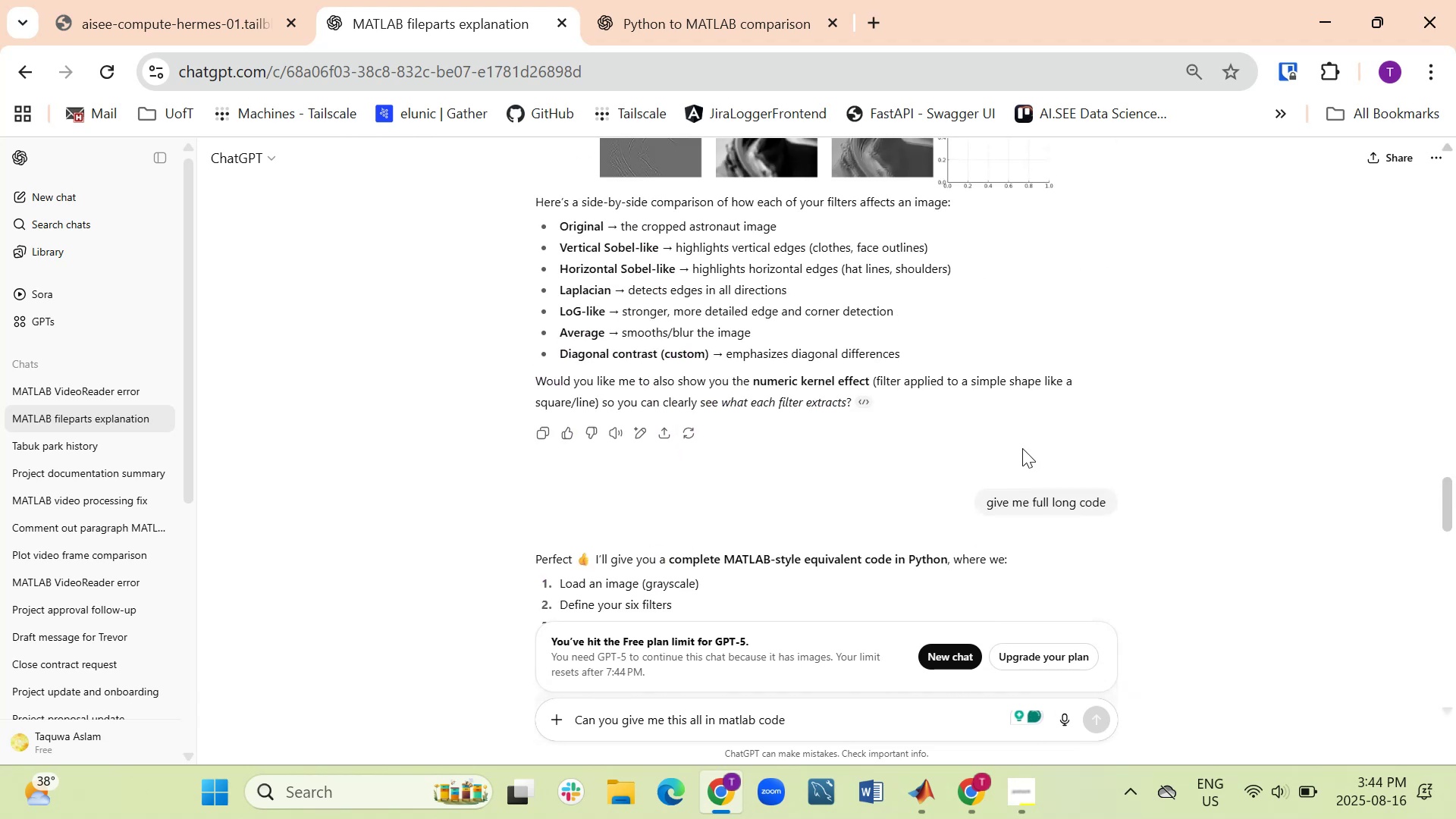 
scroll: coordinate [1020, 527], scroll_direction: down, amount: 2.0
 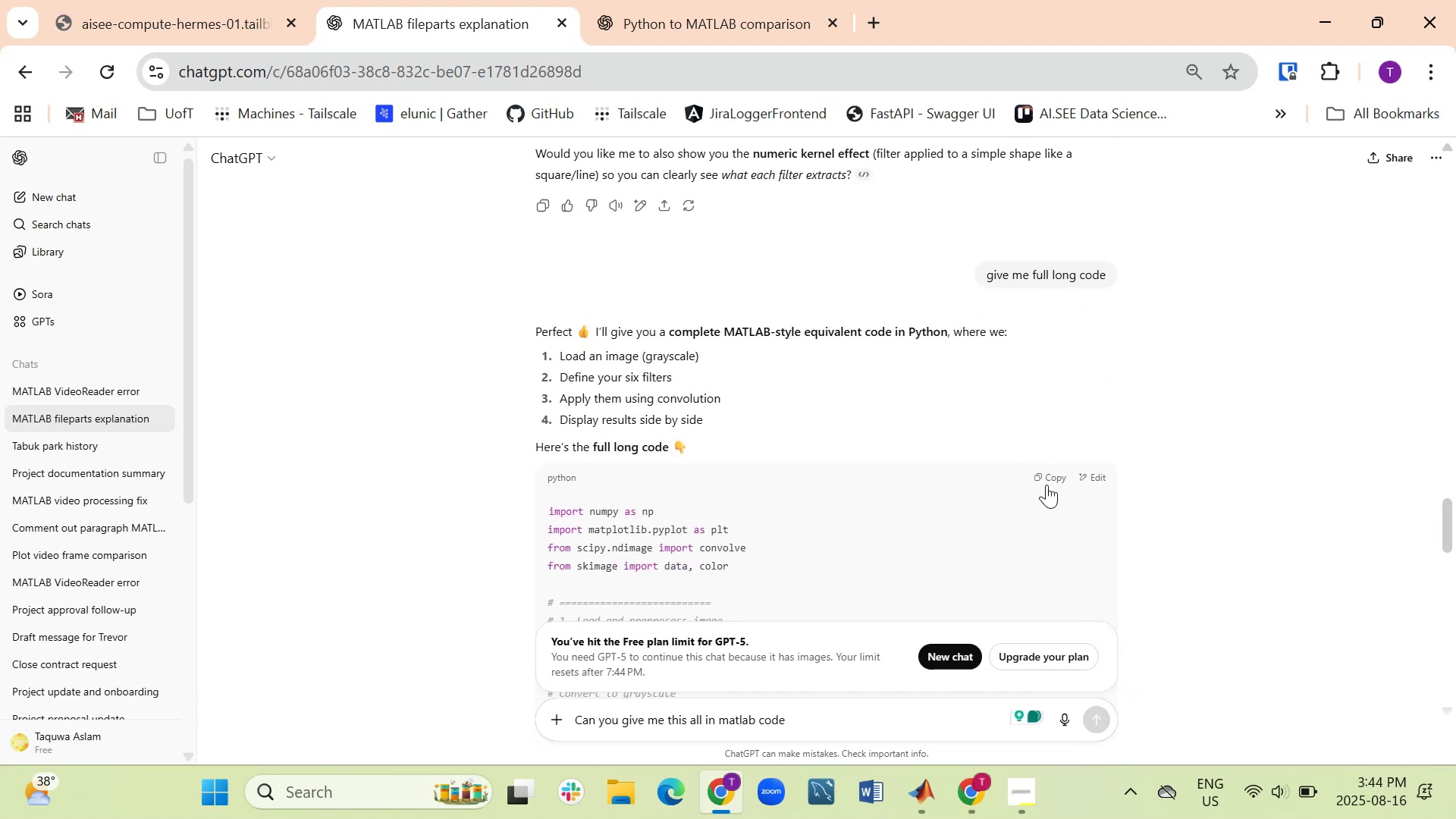 
left_click([1046, 479])
 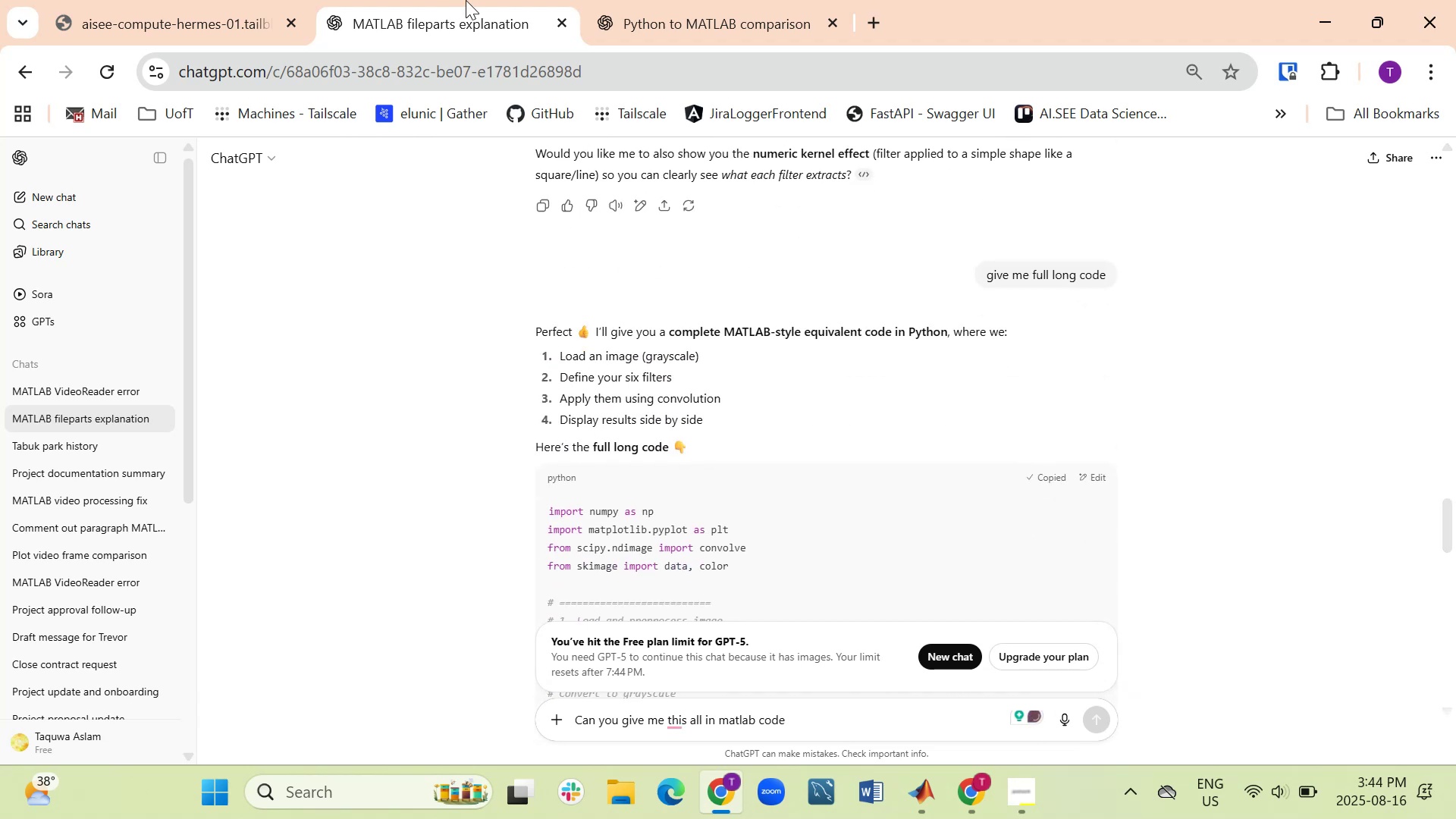 
left_click([648, 6])
 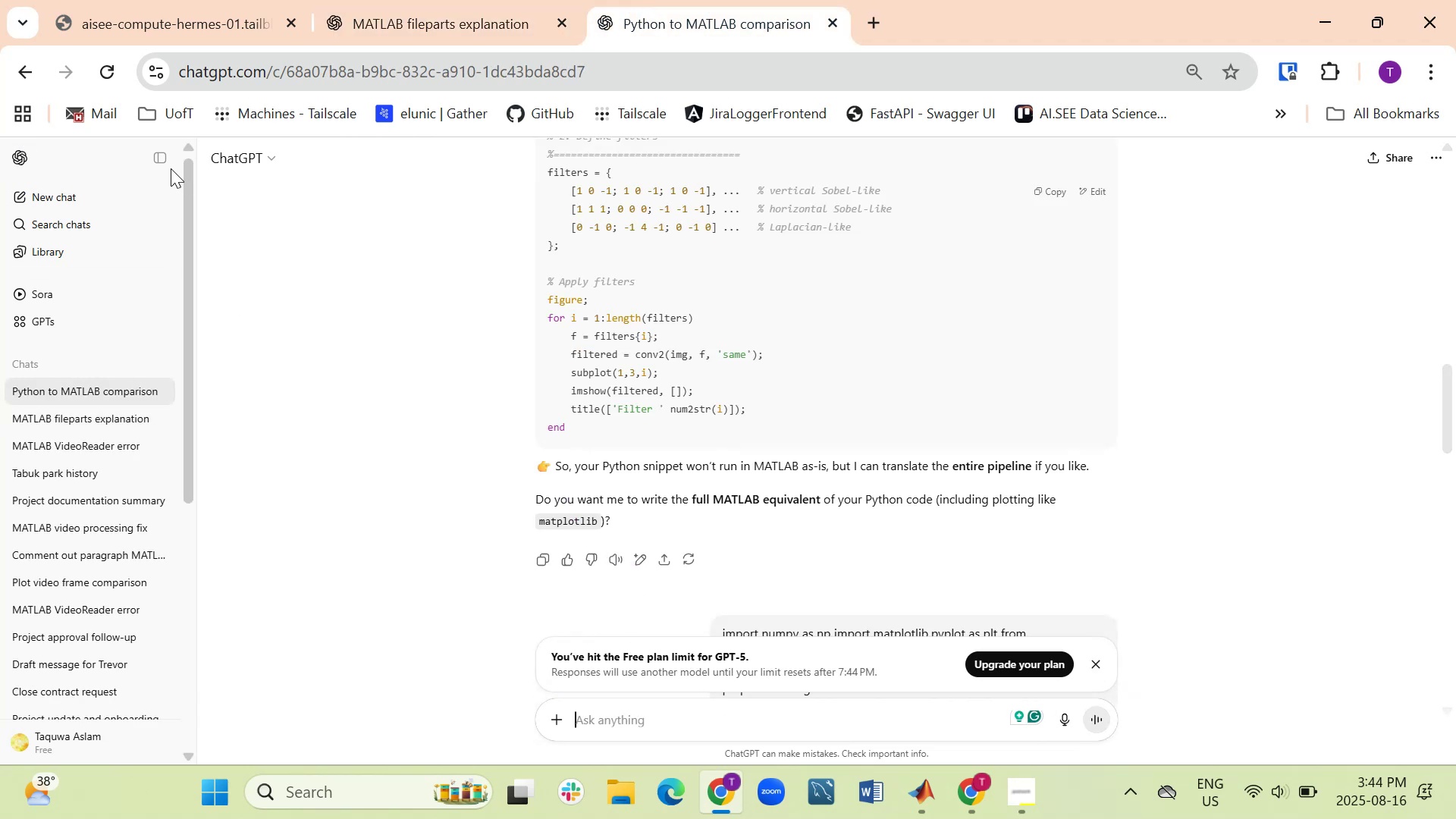 
left_click([20, 196])
 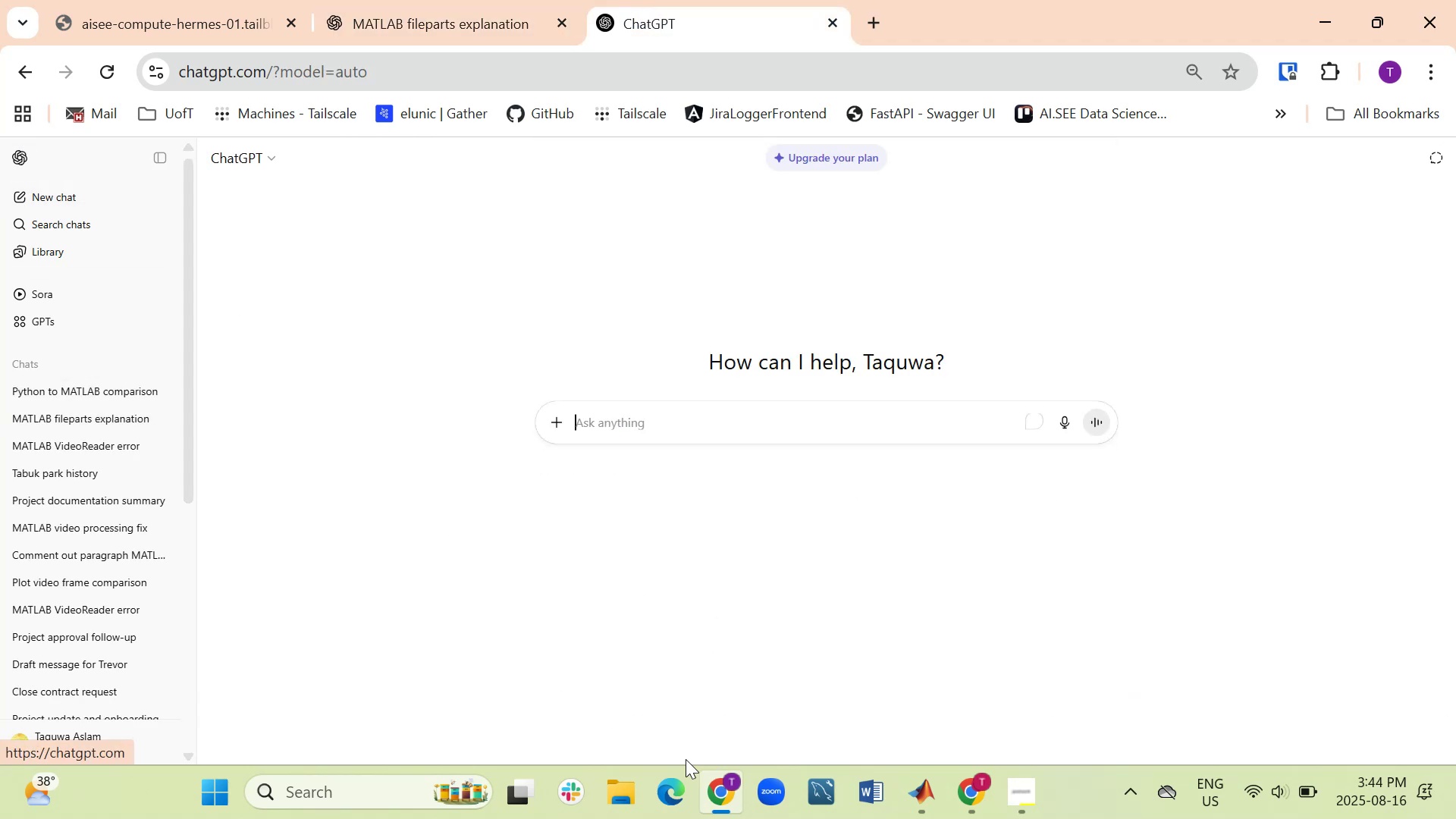 
key(Control+V)
 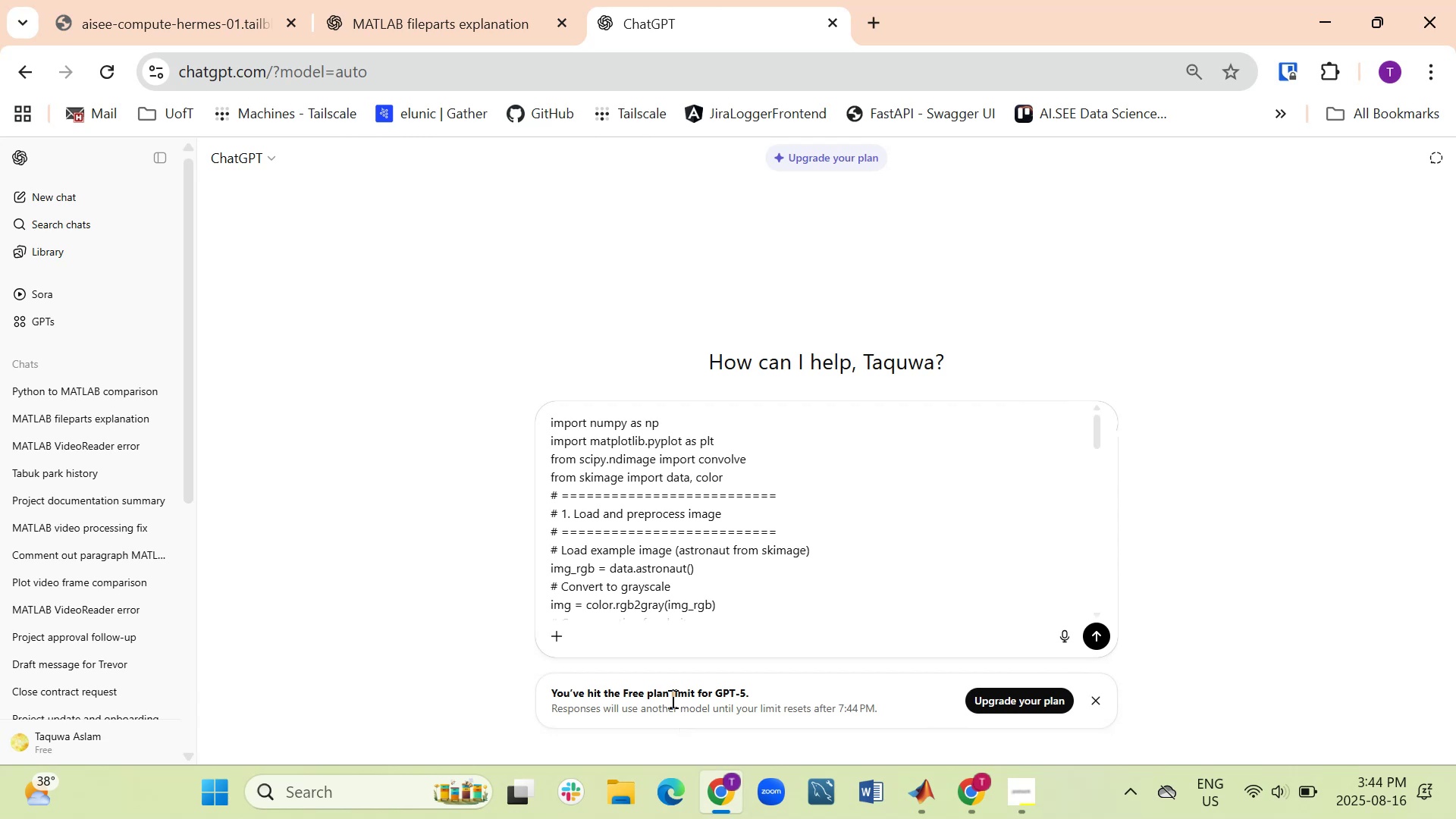 
key(Shift+Enter)
 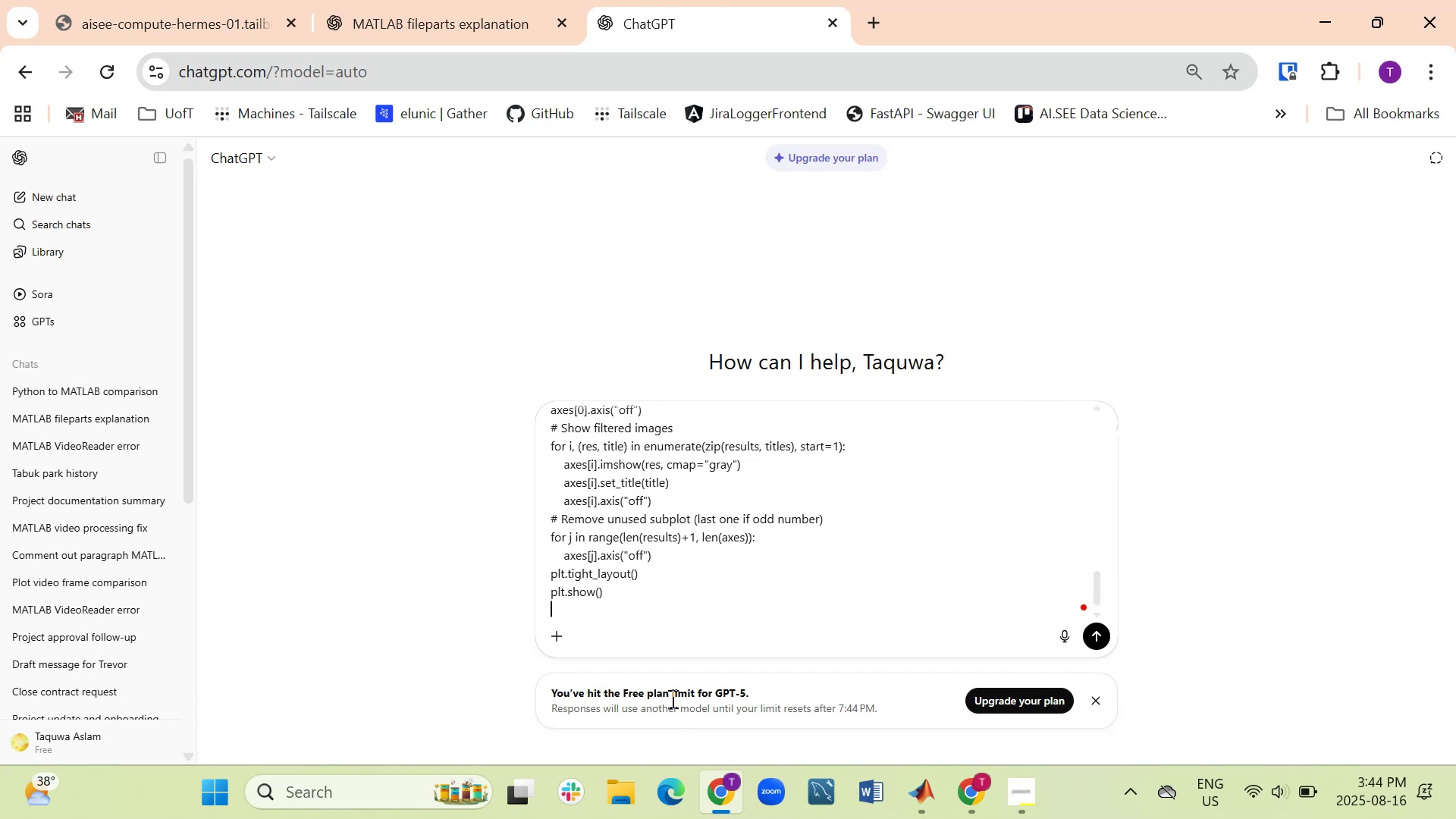 
key(Shift+Enter)
 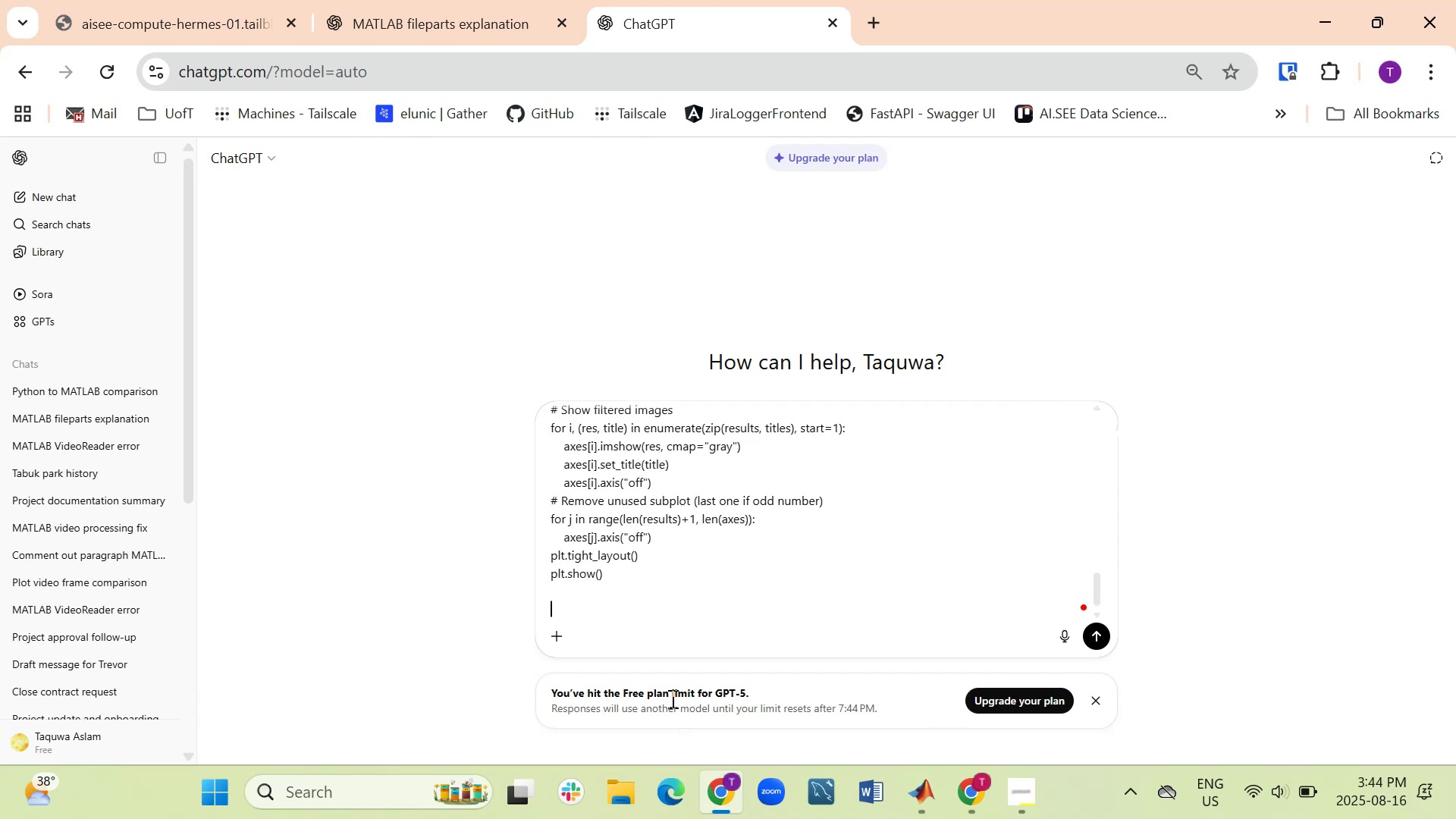 
key(Shift+Enter)
 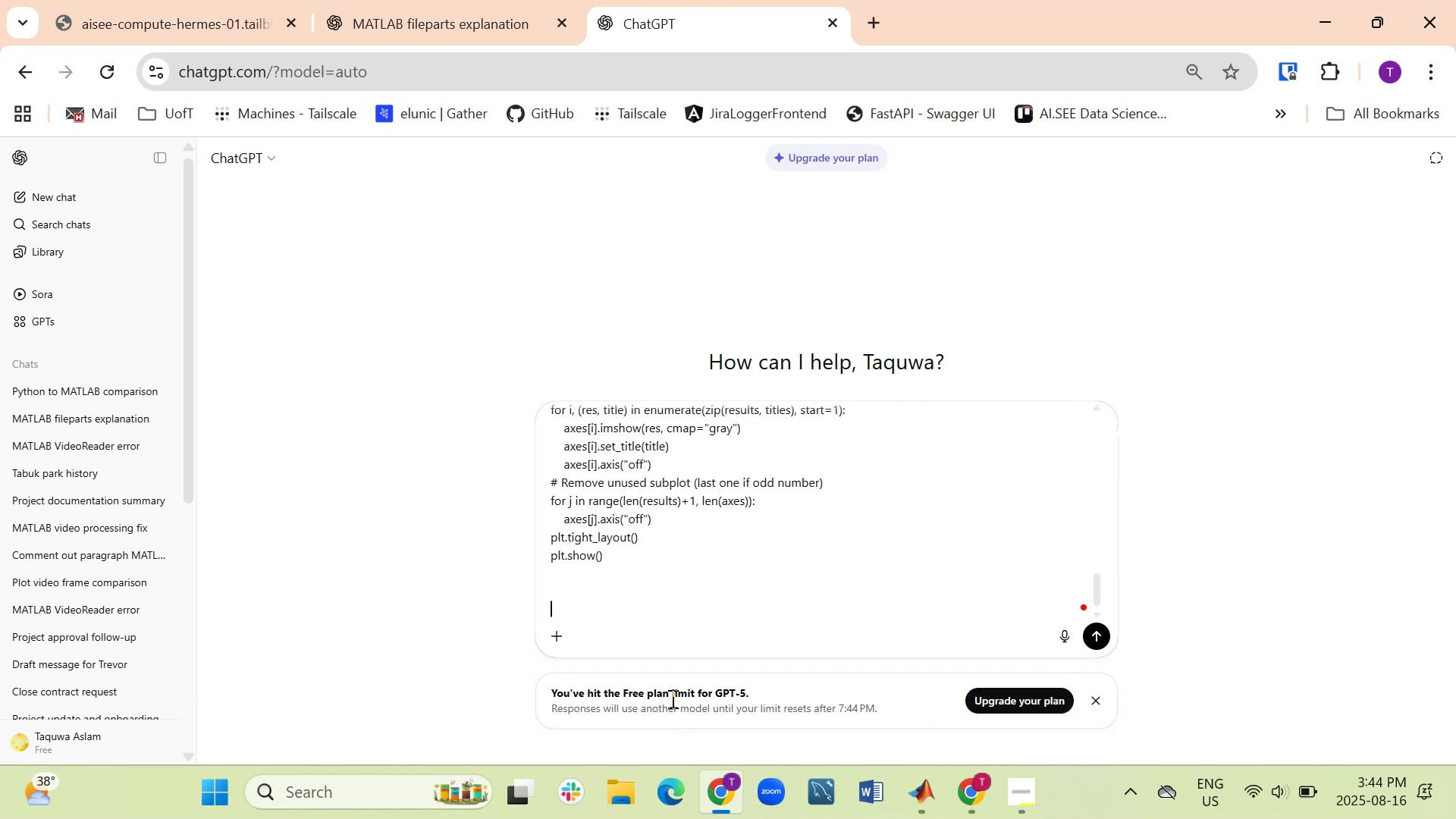 
type(can you give me this all in matlab code)
 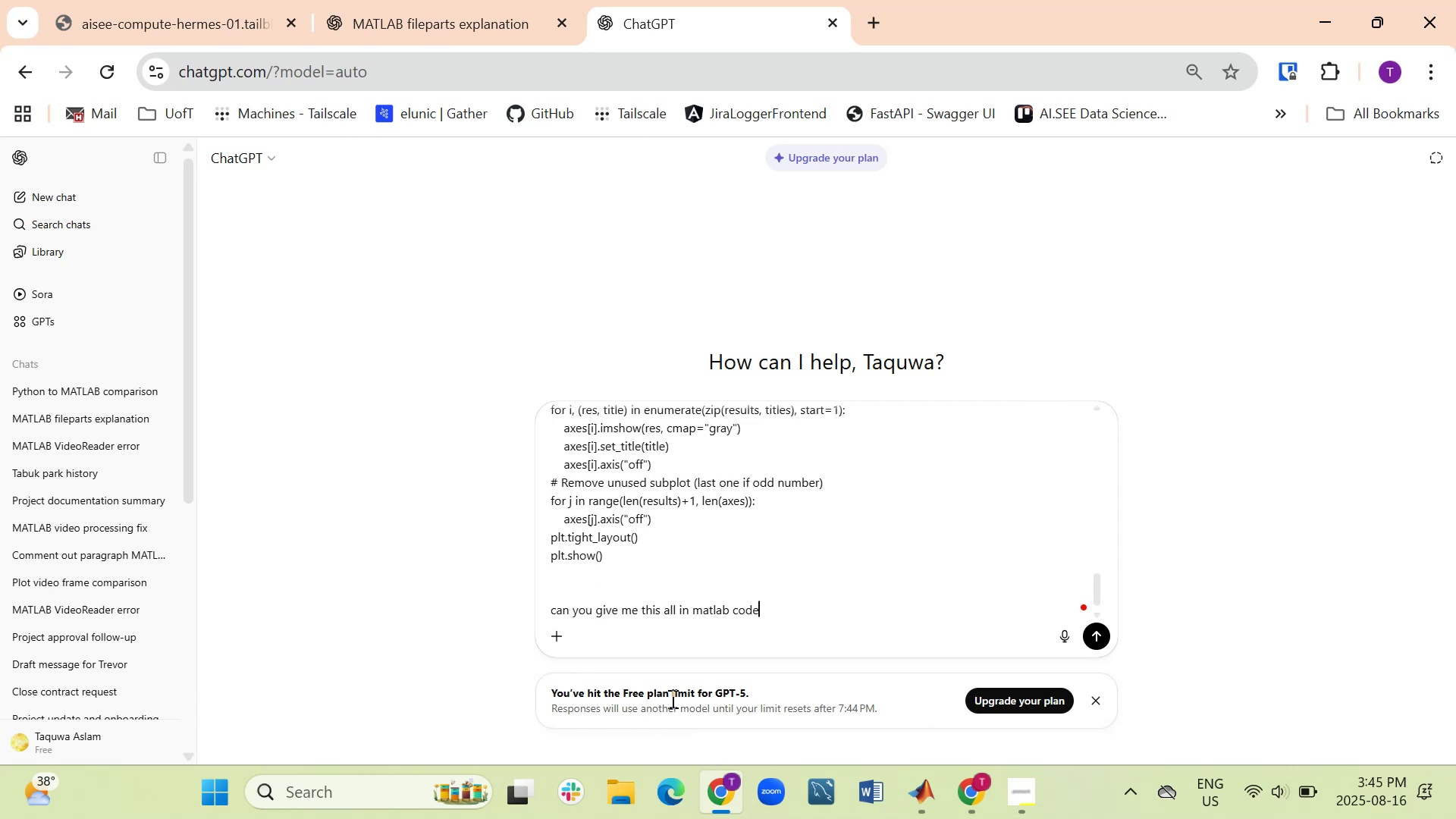 
key(Enter)
 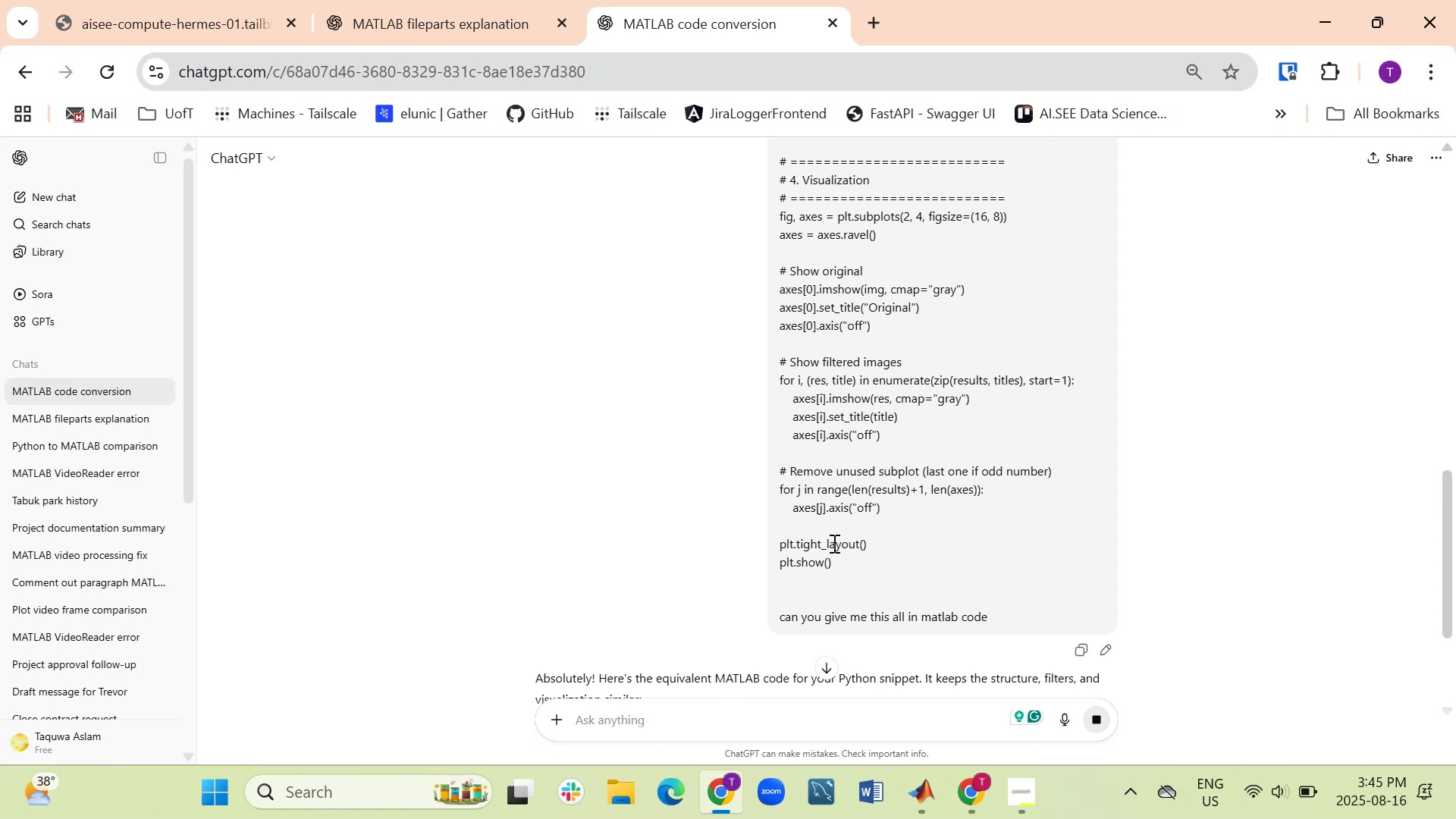 
scroll: coordinate [767, 467], scroll_direction: down, amount: 11.0
 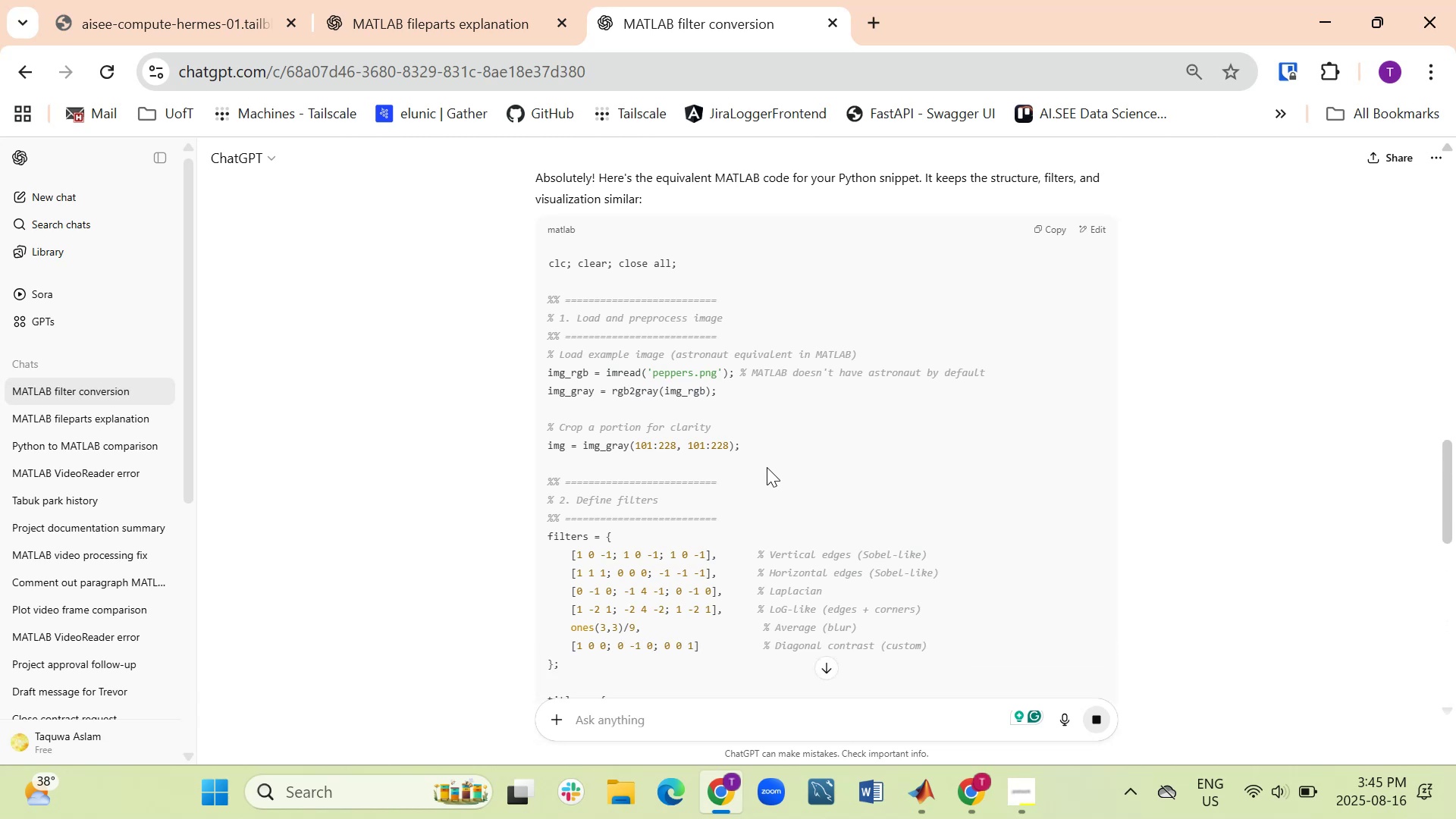 
wait(16.48)
 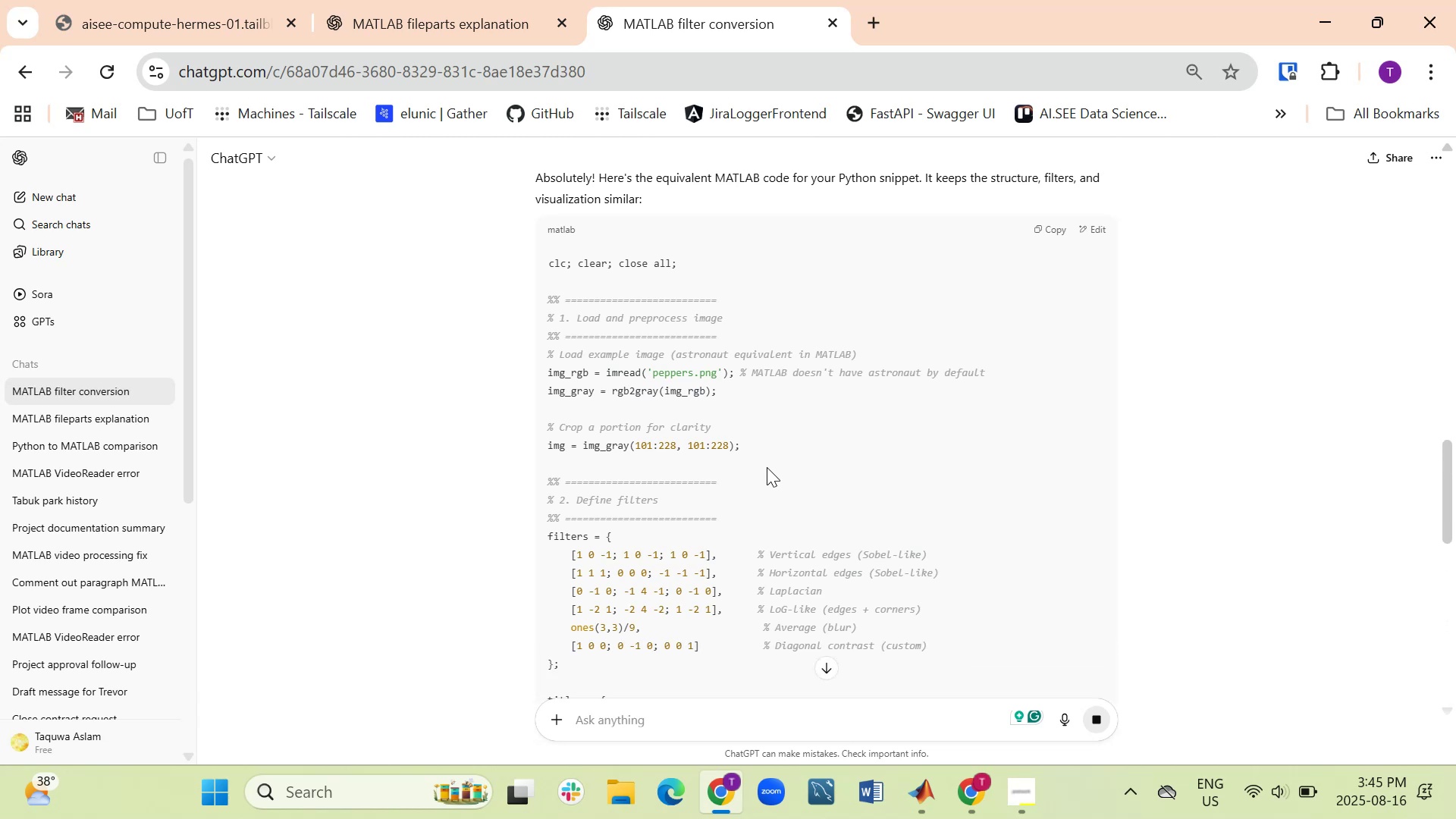 
scroll: coordinate [767, 515], scroll_direction: down, amount: 1.0
 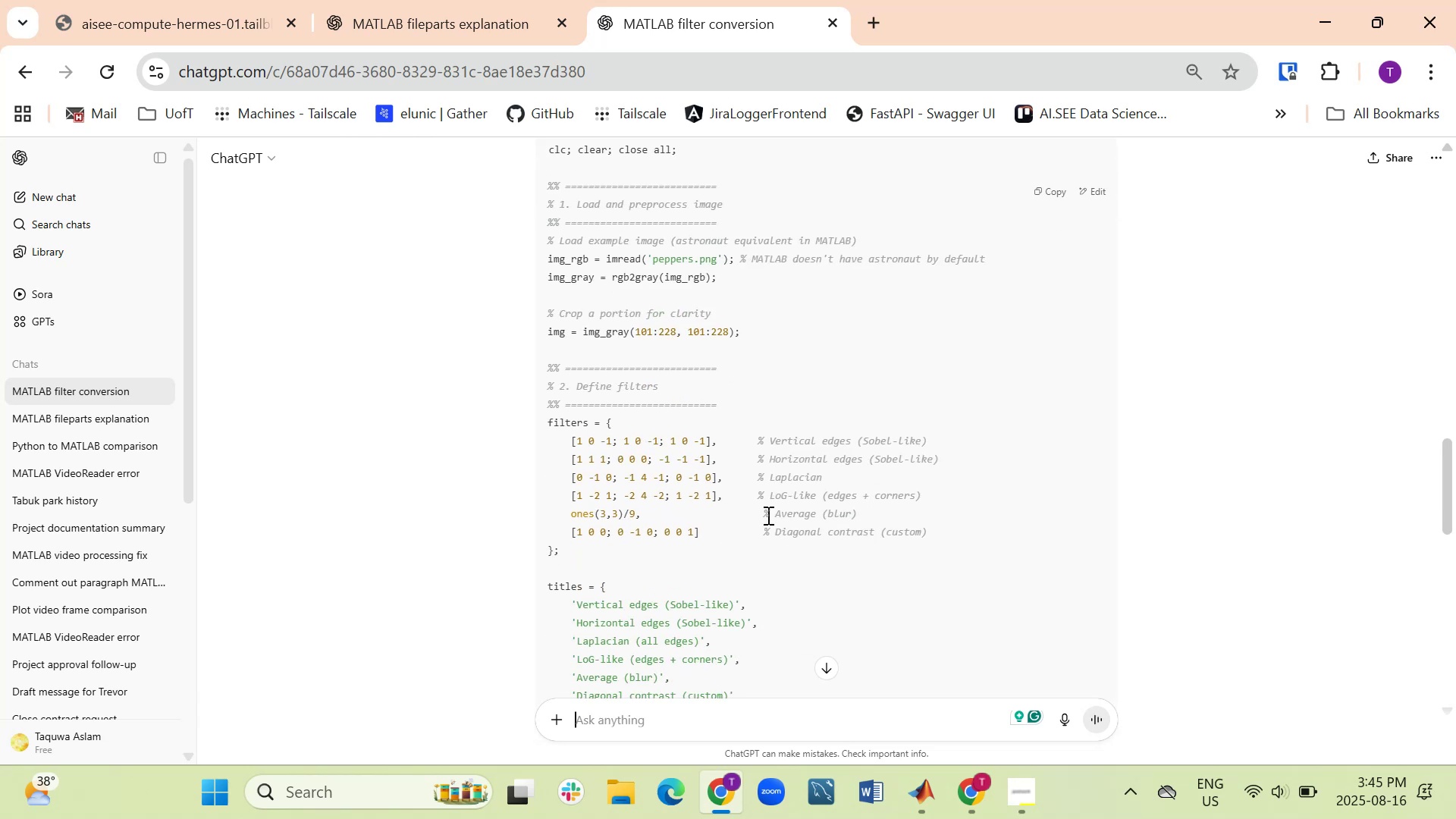 
scroll: coordinate [767, 515], scroll_direction: up, amount: 1.0
 